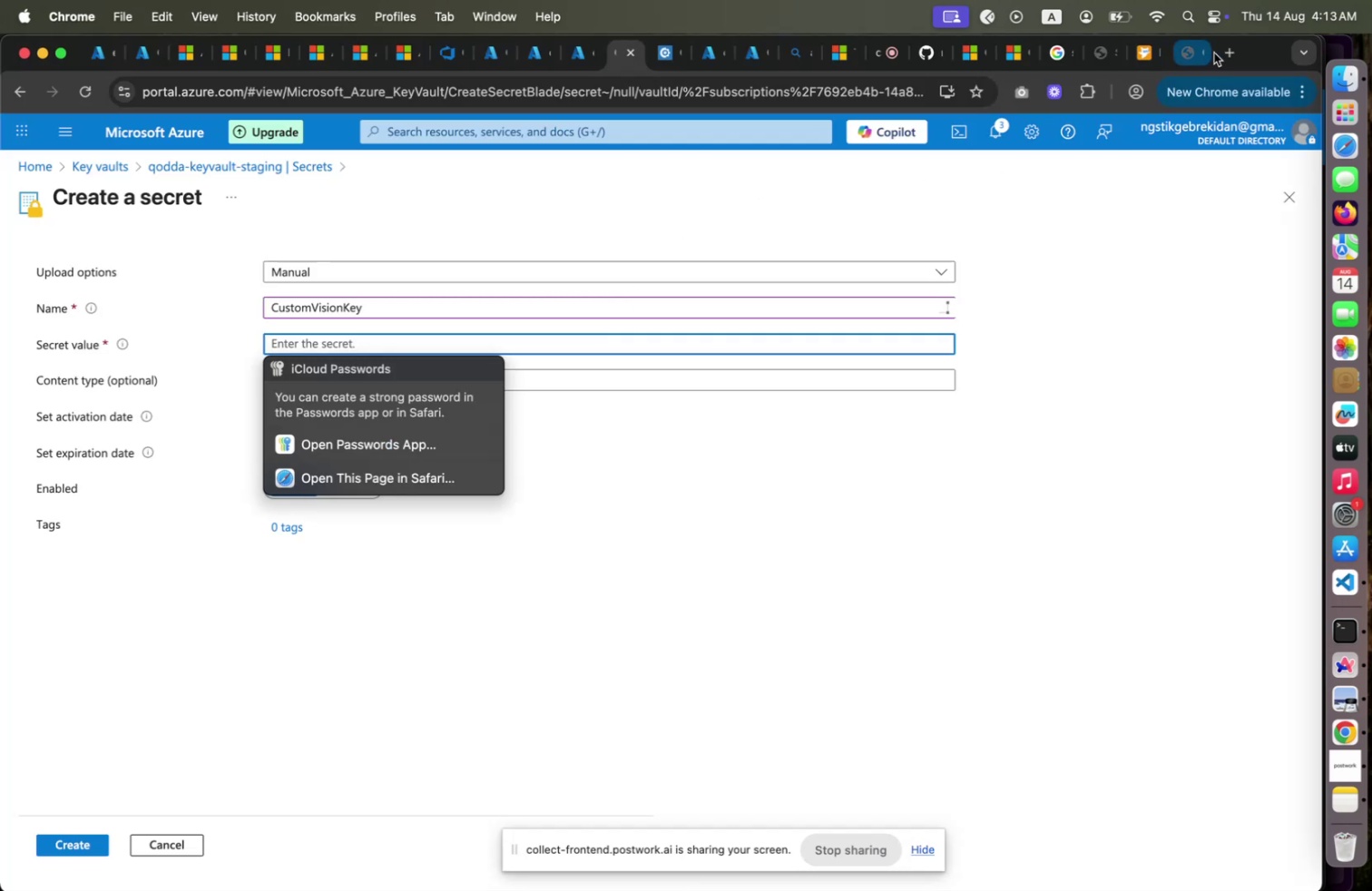 
left_click([1352, 583])
 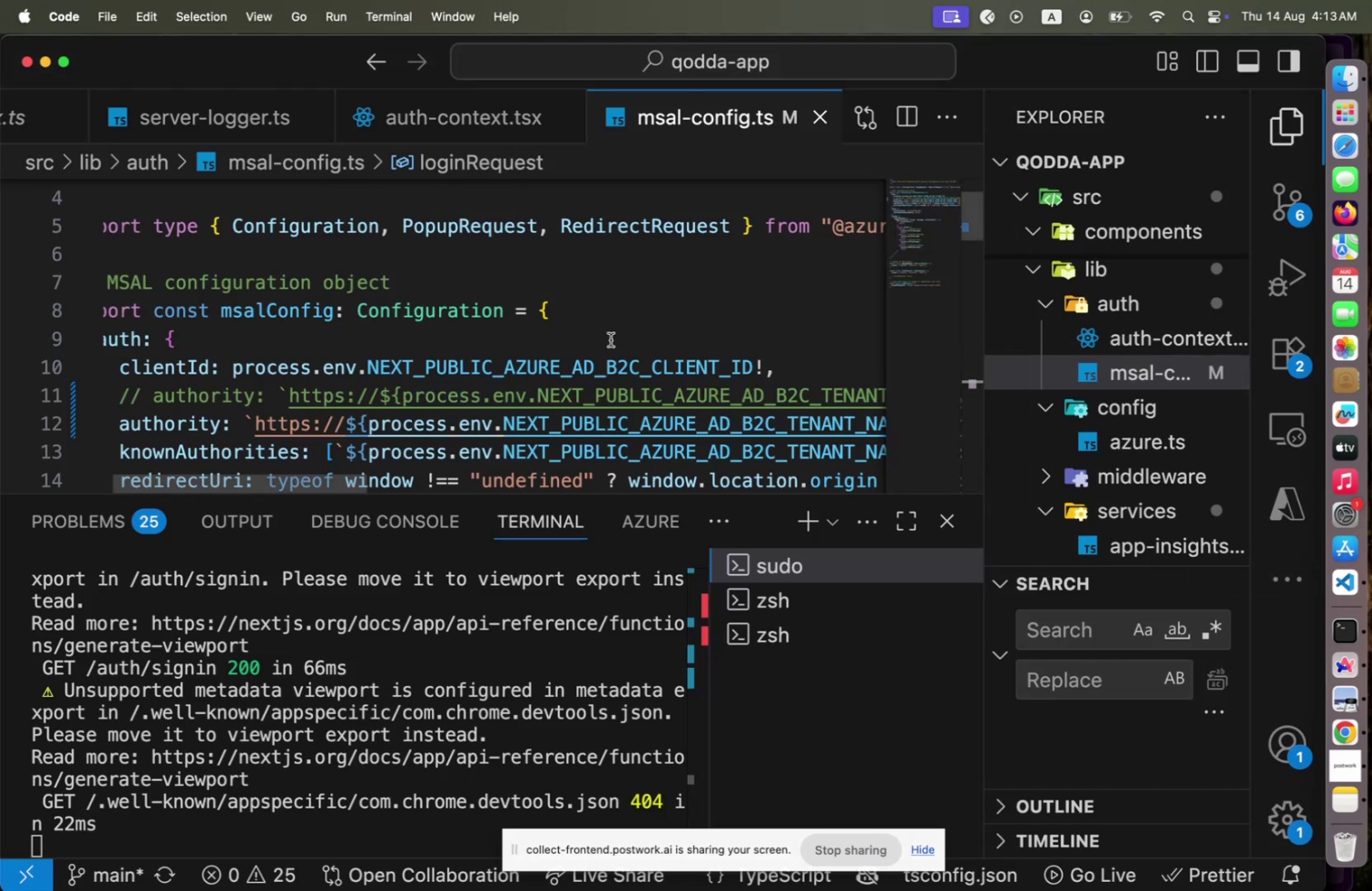 
key(Meta+CommandLeft)
 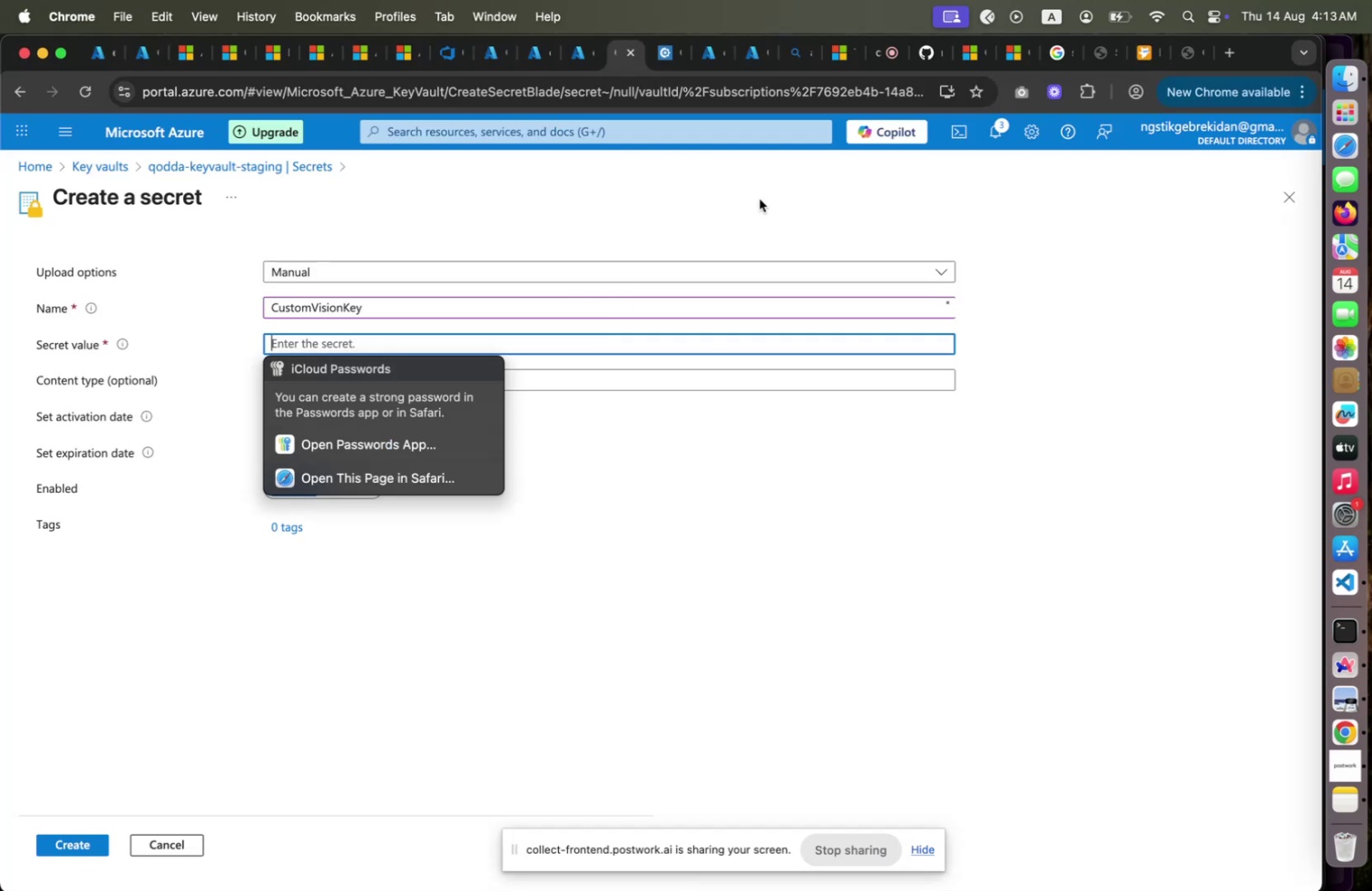 
hold_key(key=Tab, duration=18.73)
 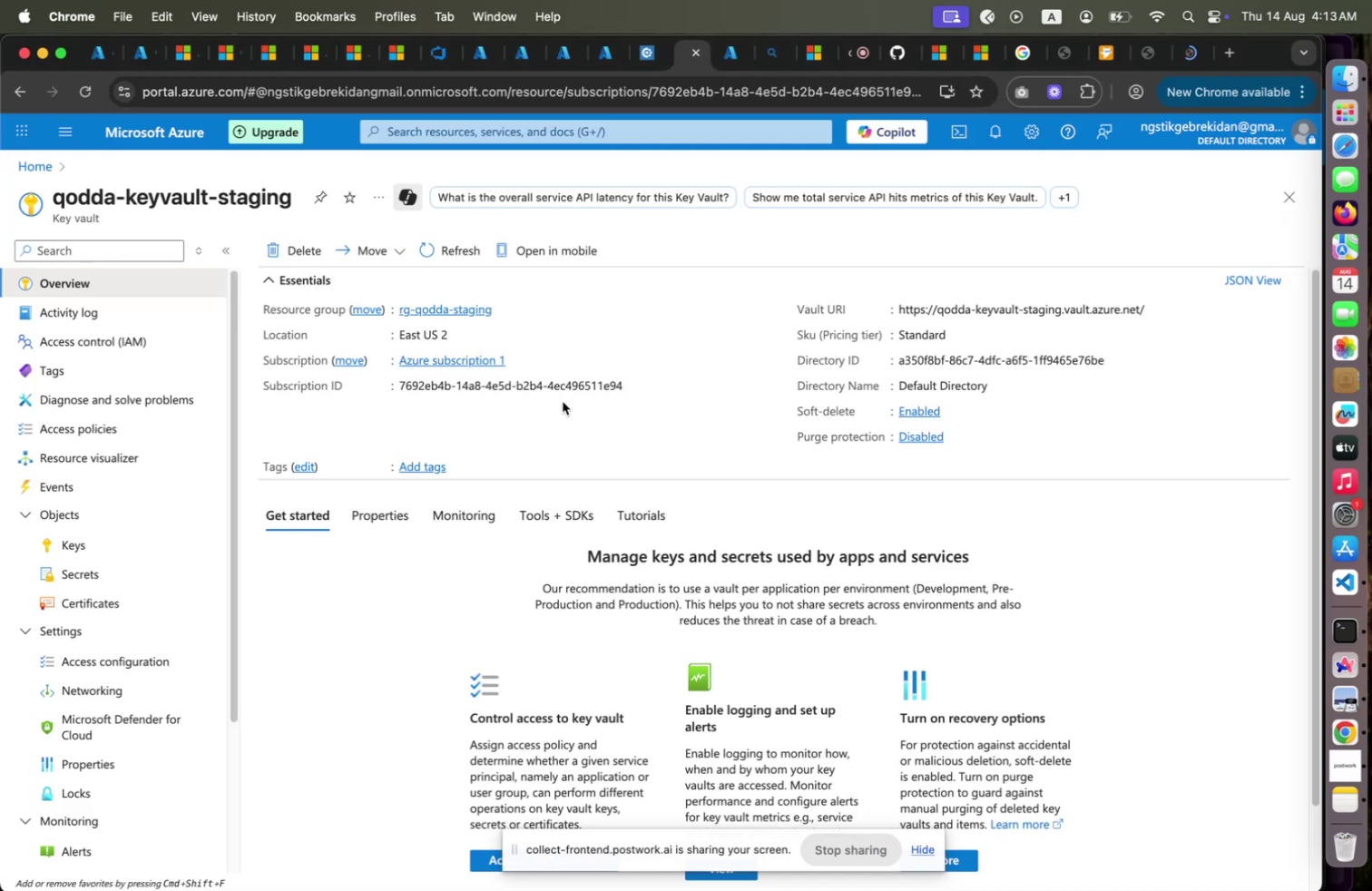 
left_click([1220, 55])
 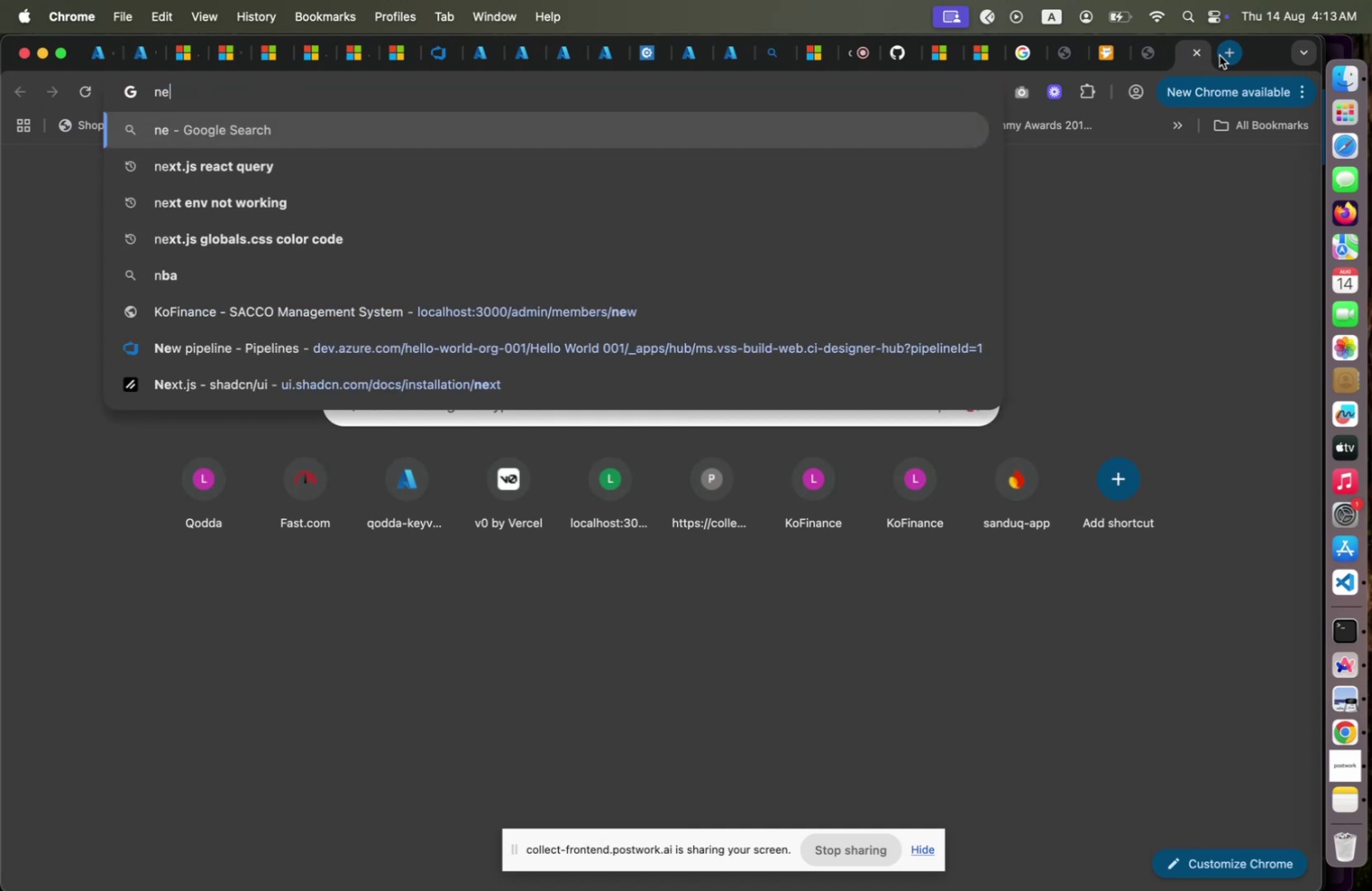 
type(nextjs msalconfig)
 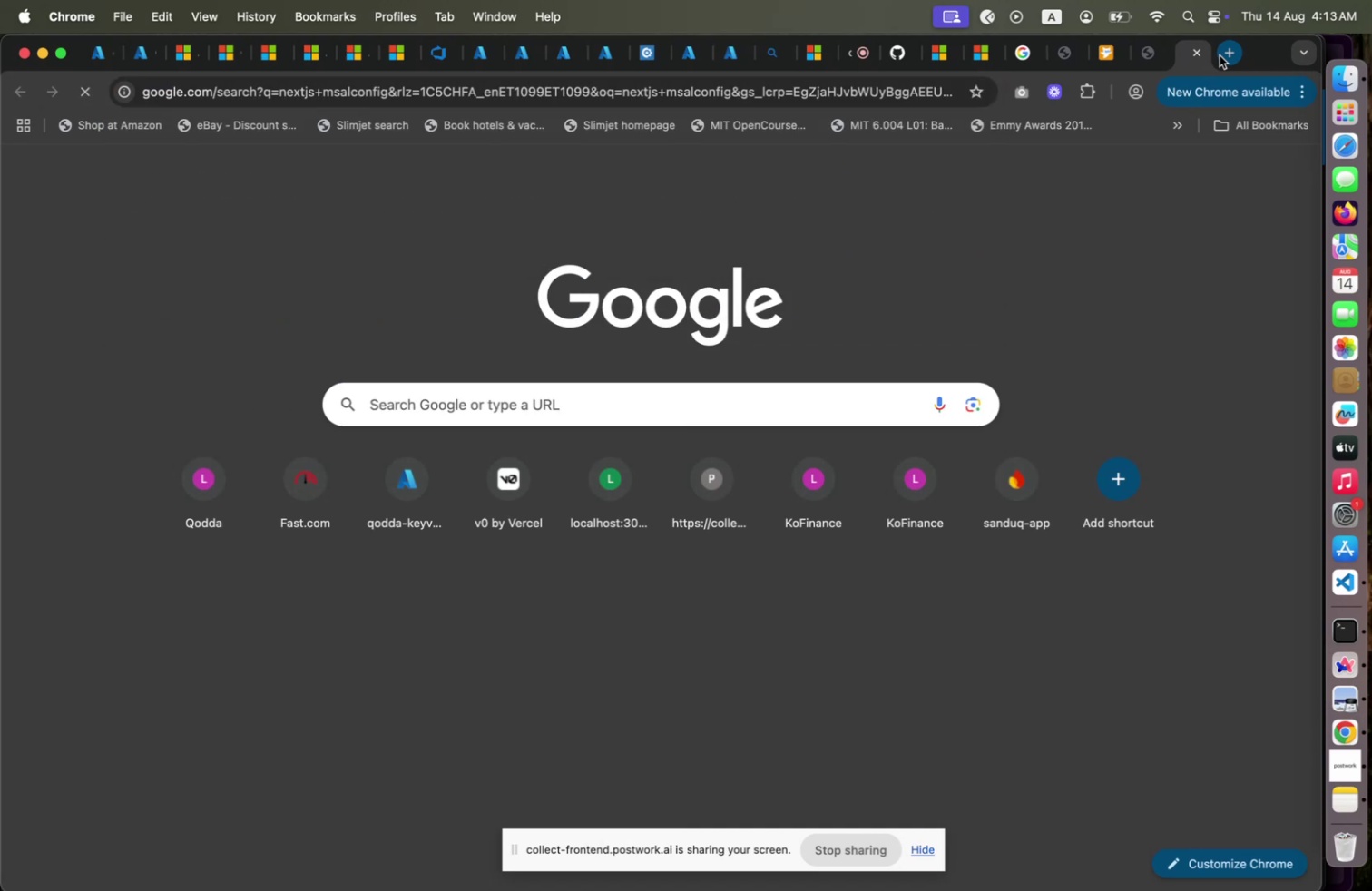 
key(Enter)
 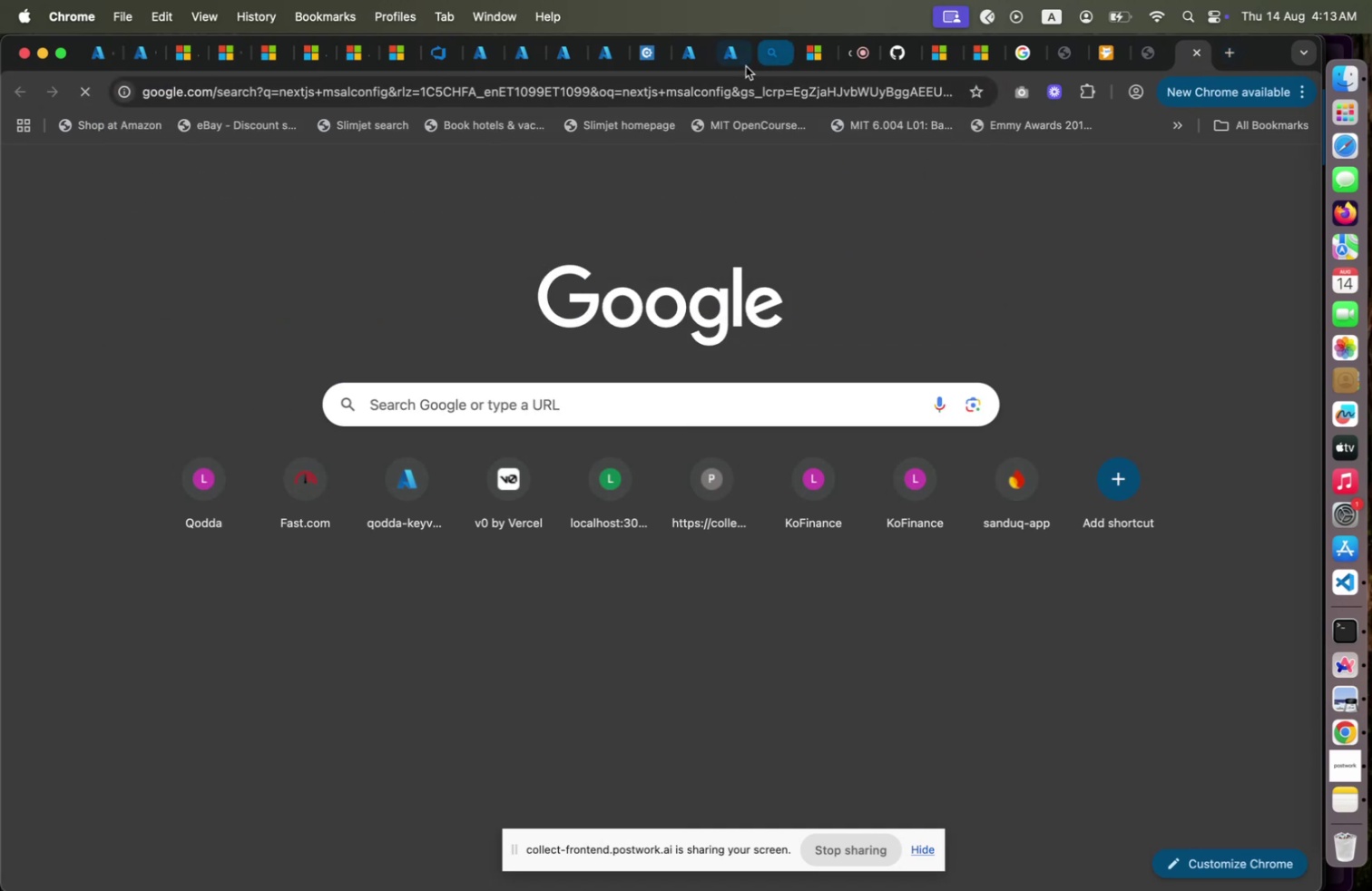 
left_click([735, 64])
 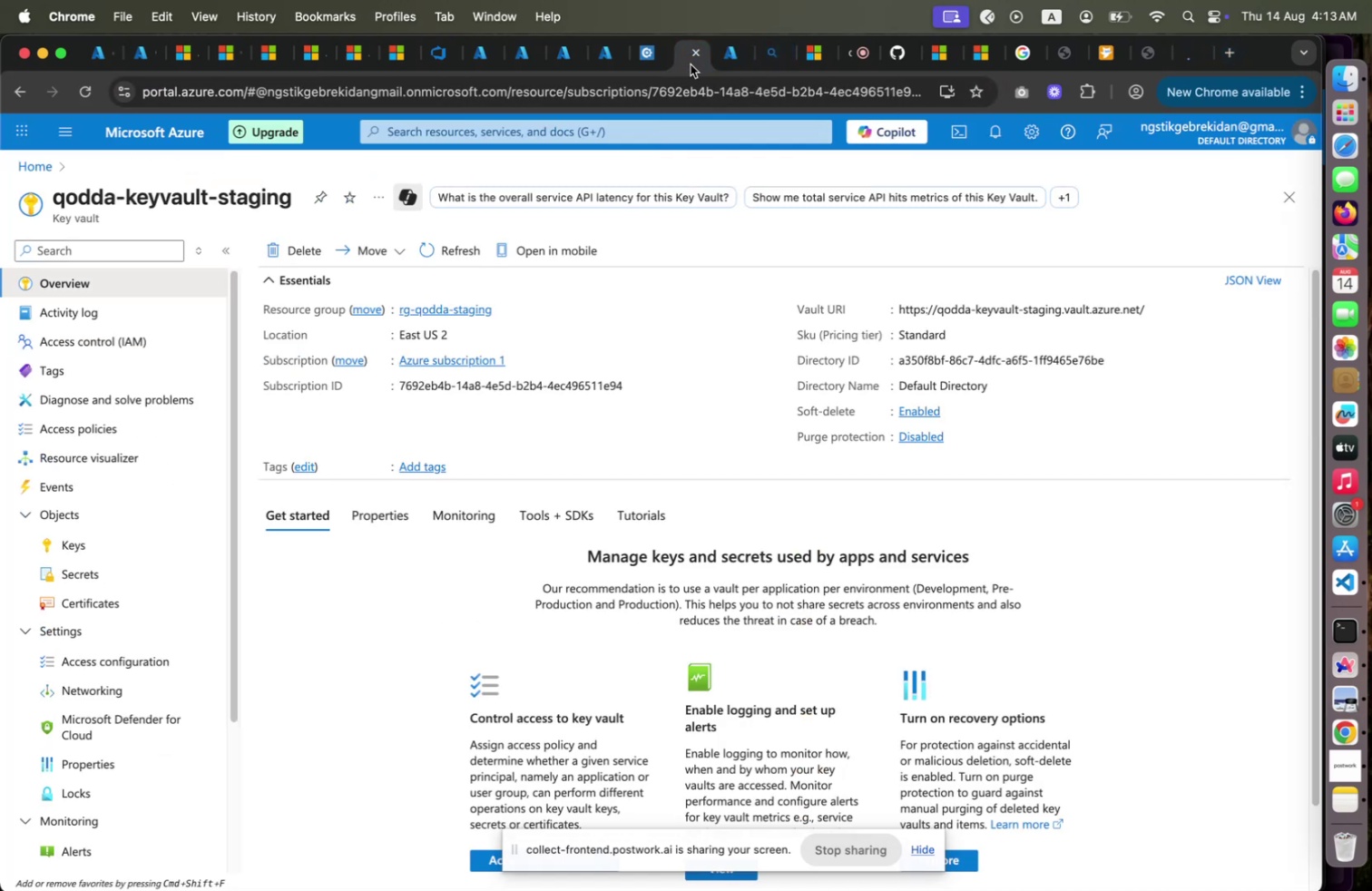 
left_click([691, 64])
 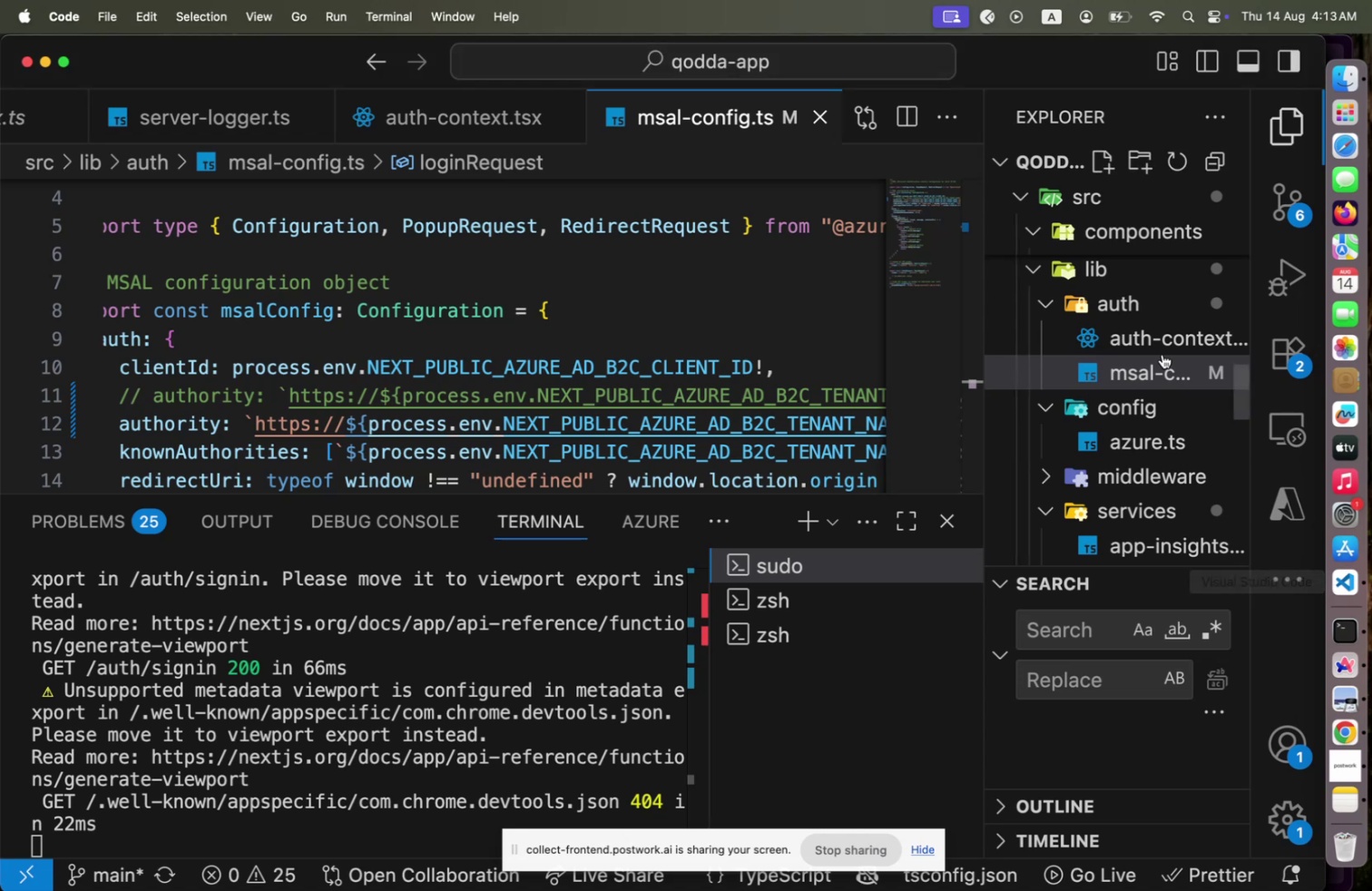 
scroll: coordinate [1151, 360], scroll_direction: down, amount: 16.0
 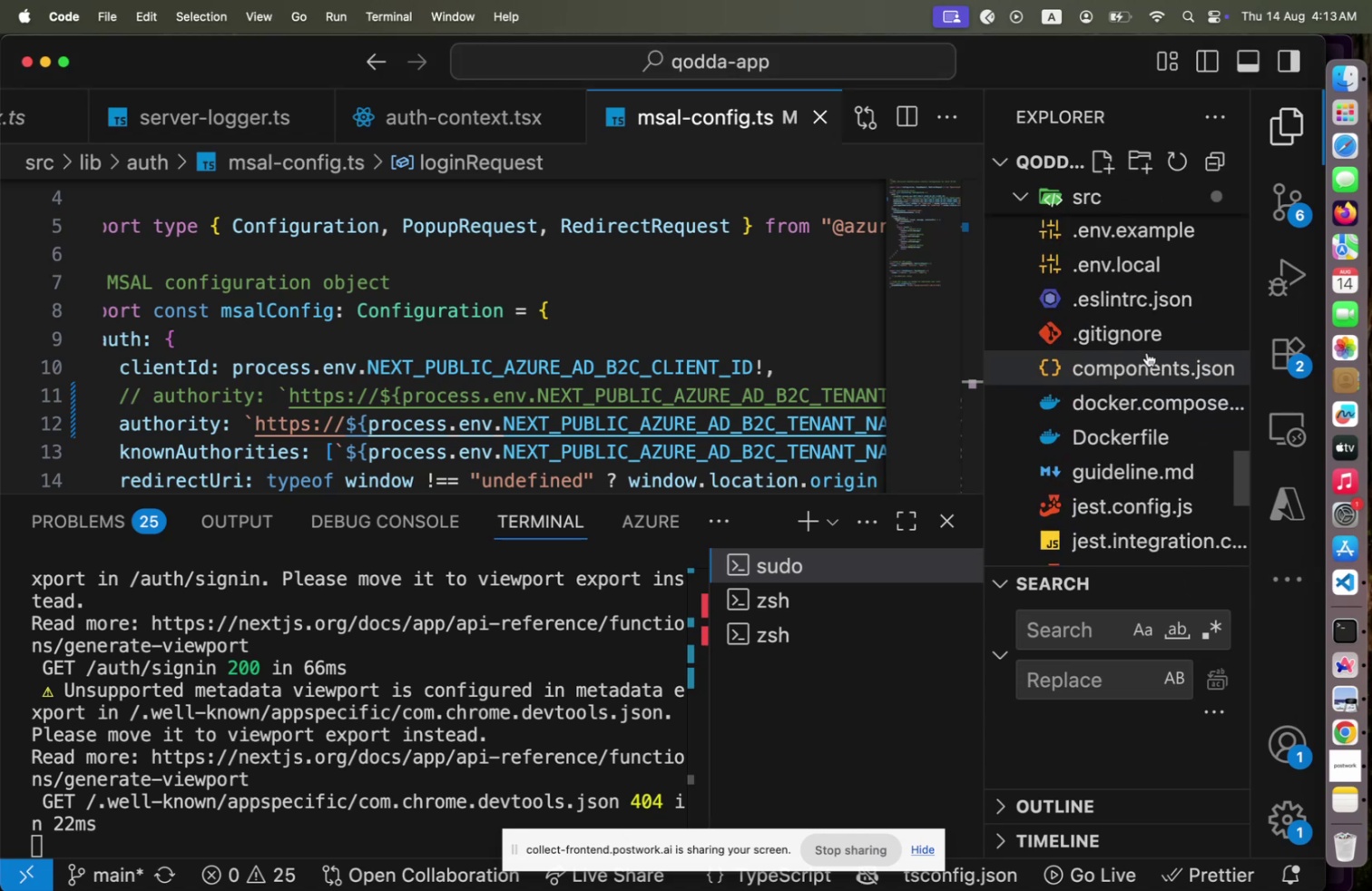 
scroll: coordinate [1146, 352], scroll_direction: up, amount: 5.0
 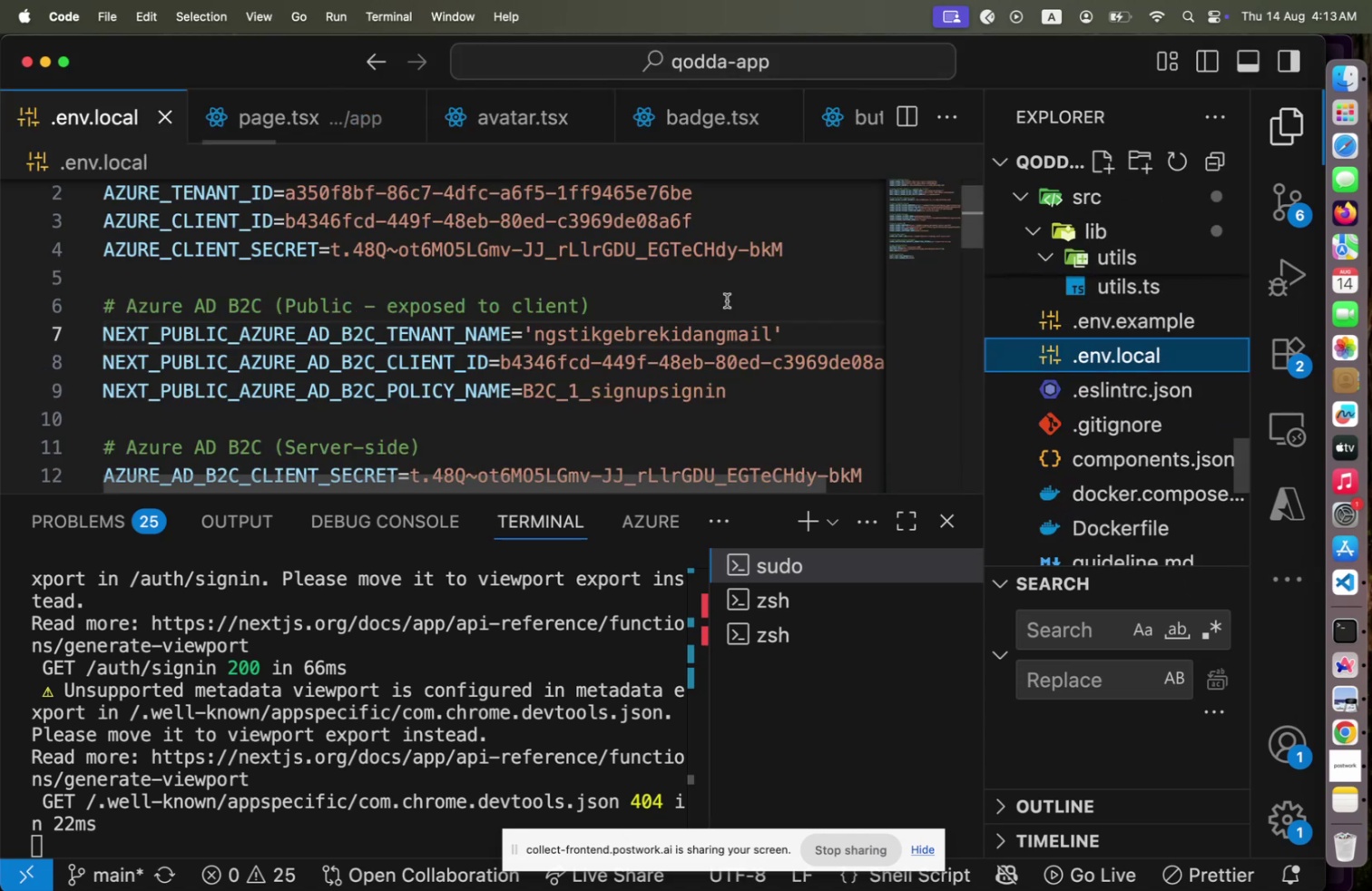 
left_click([1130, 349])
 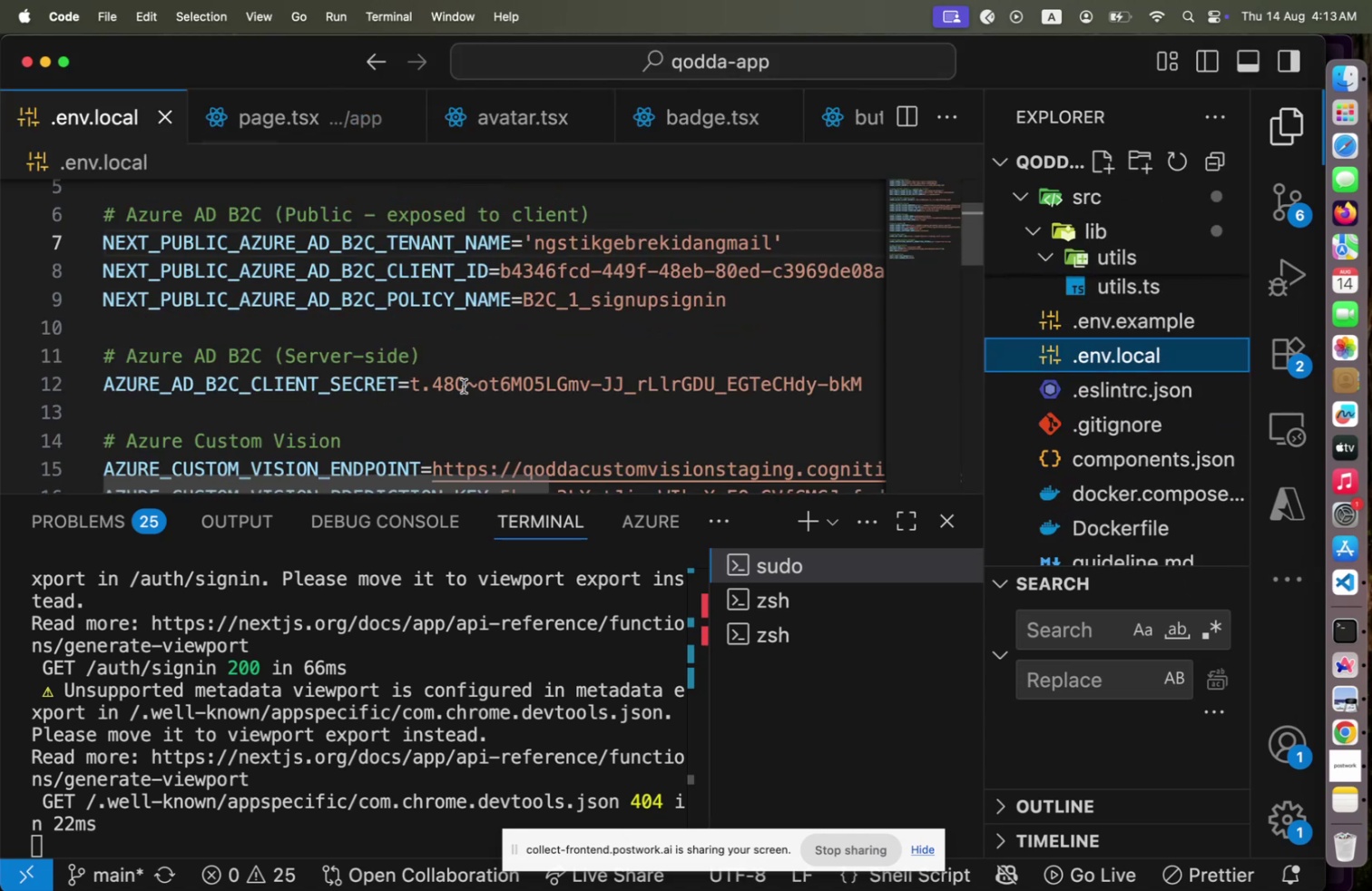 
scroll: coordinate [464, 386], scroll_direction: down, amount: 4.0
 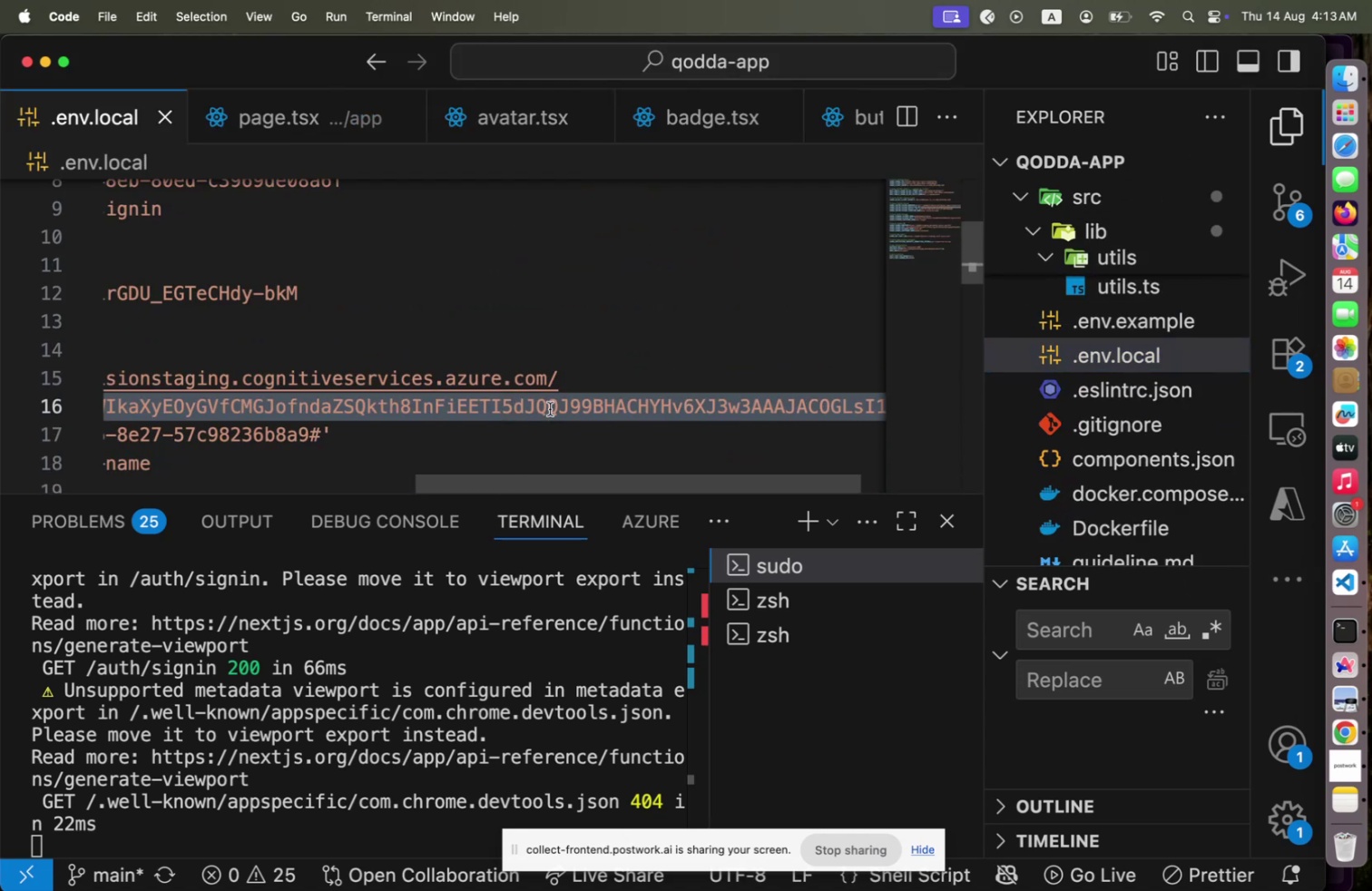 
double_click([550, 408])
 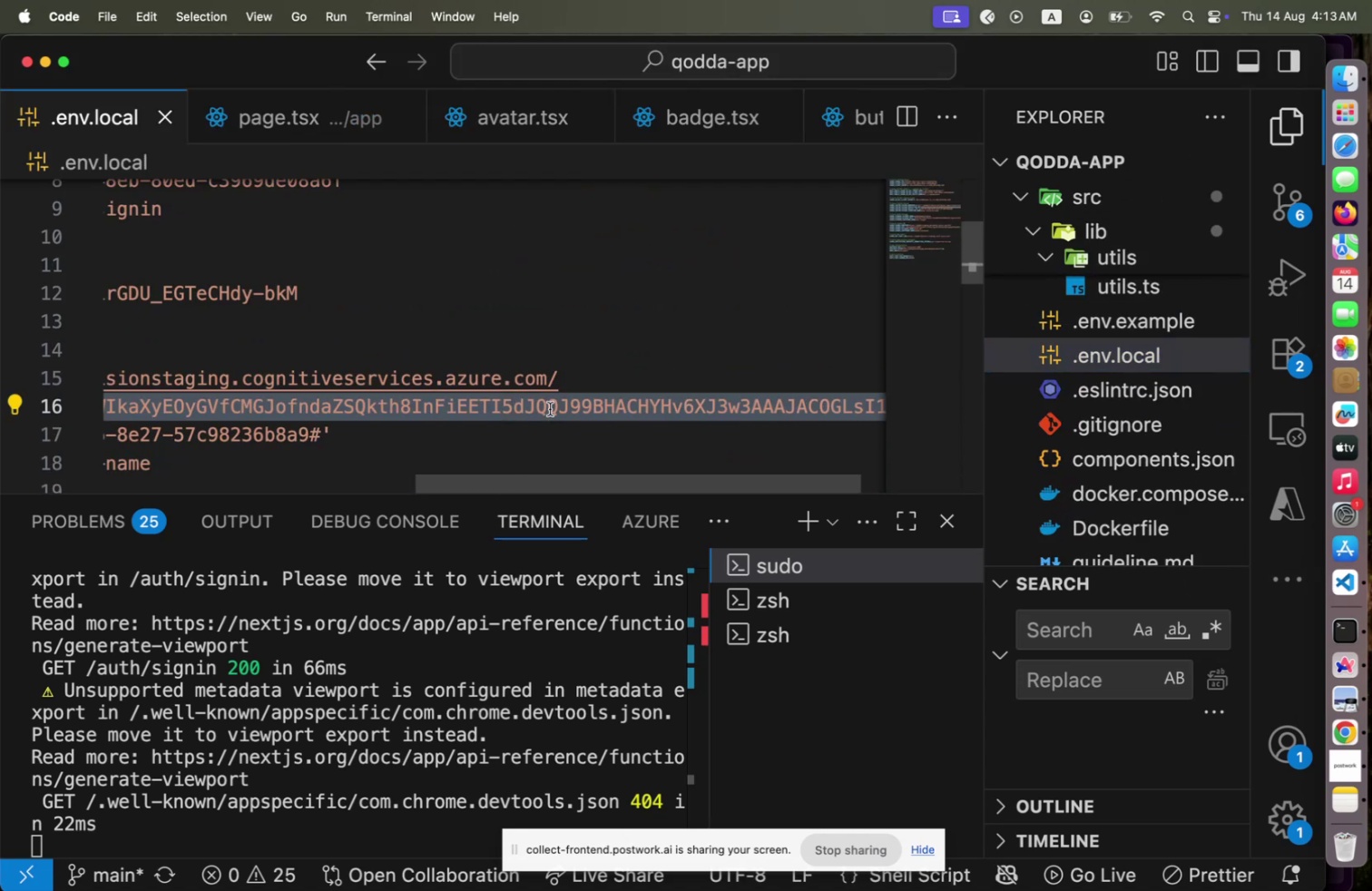 
key(Meta+C)
 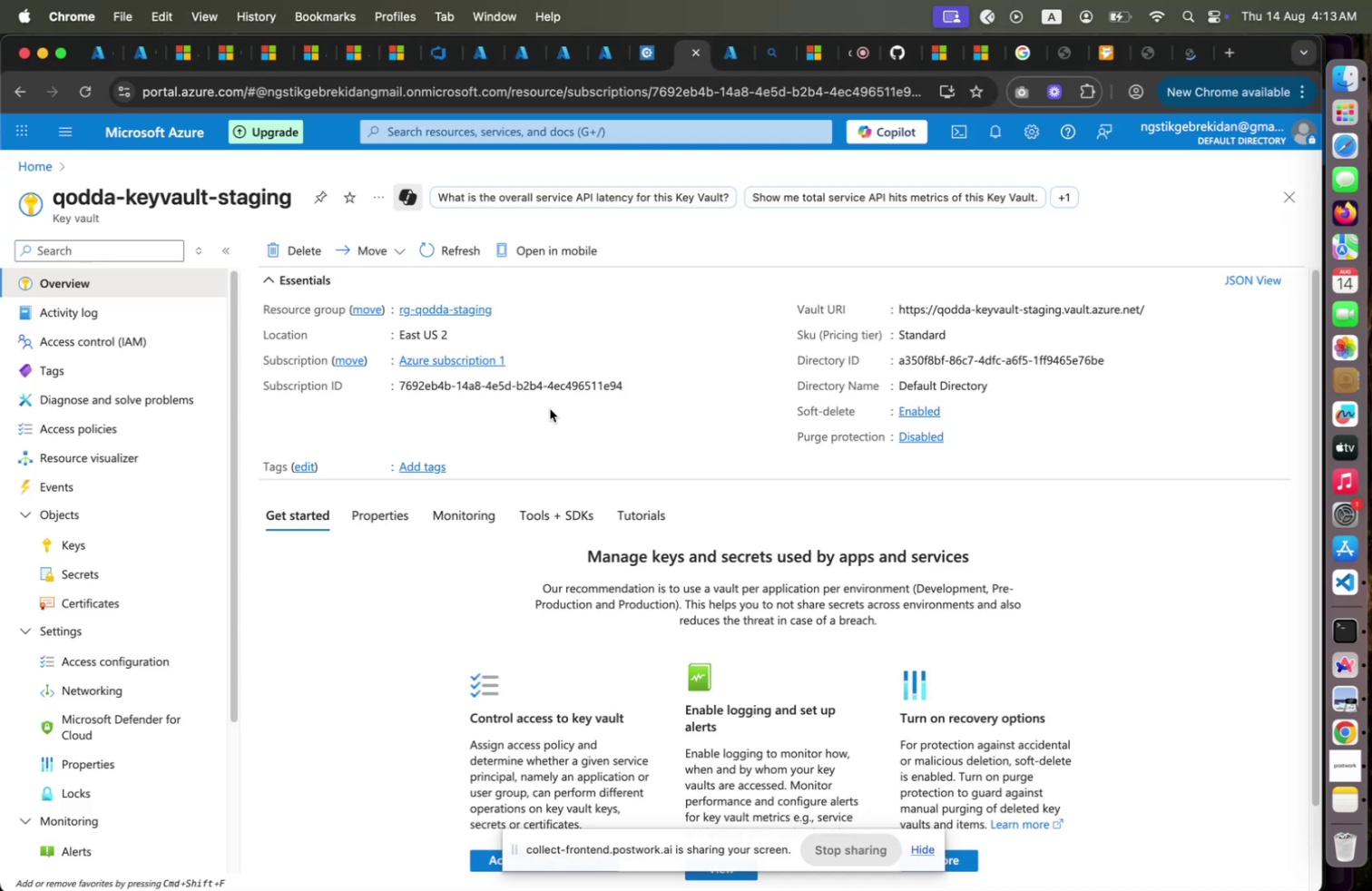 
key(Meta+CommandLeft)
 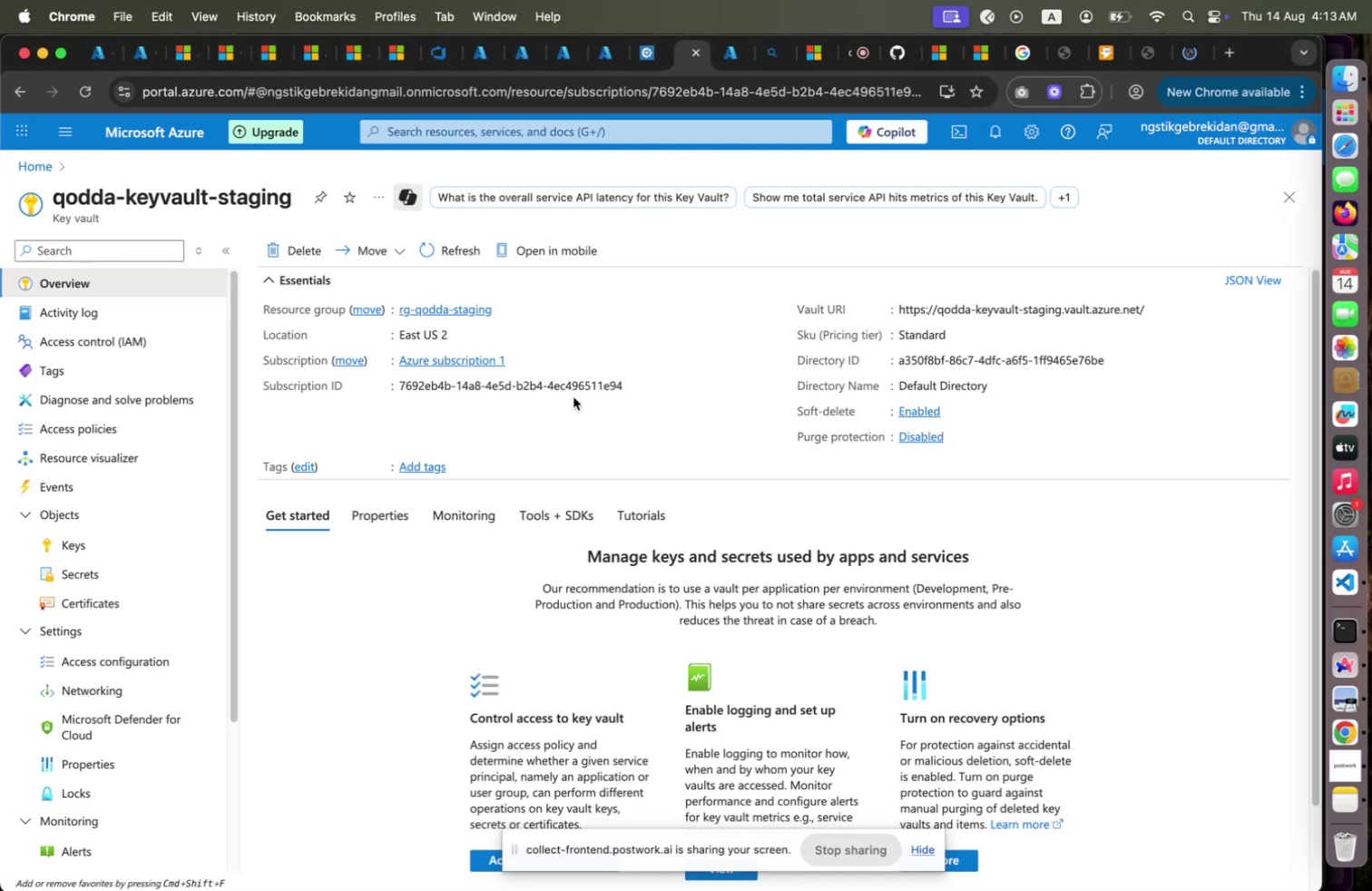 
key(Meta+CommandLeft)
 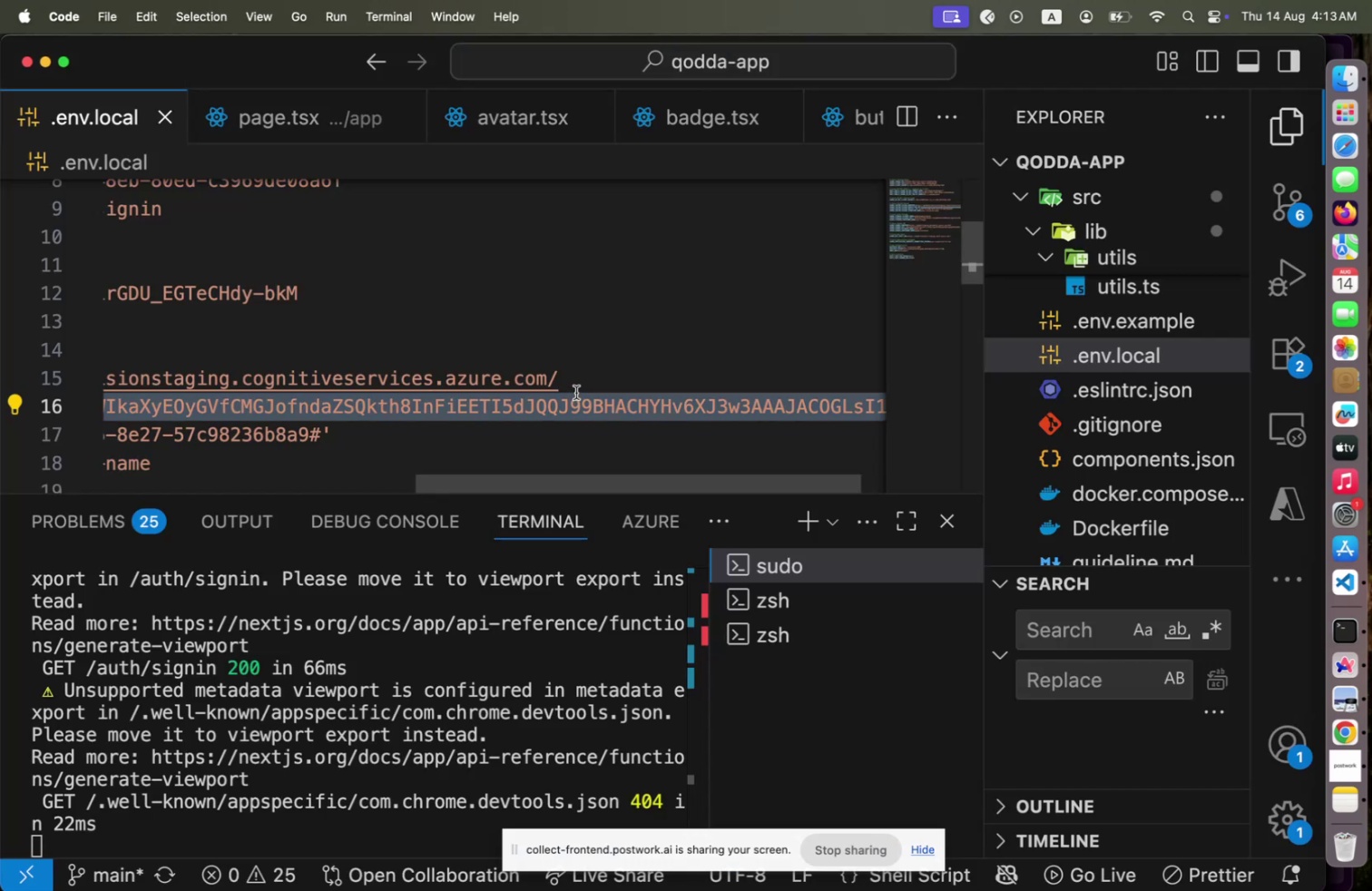 
key(Meta+Tab)
 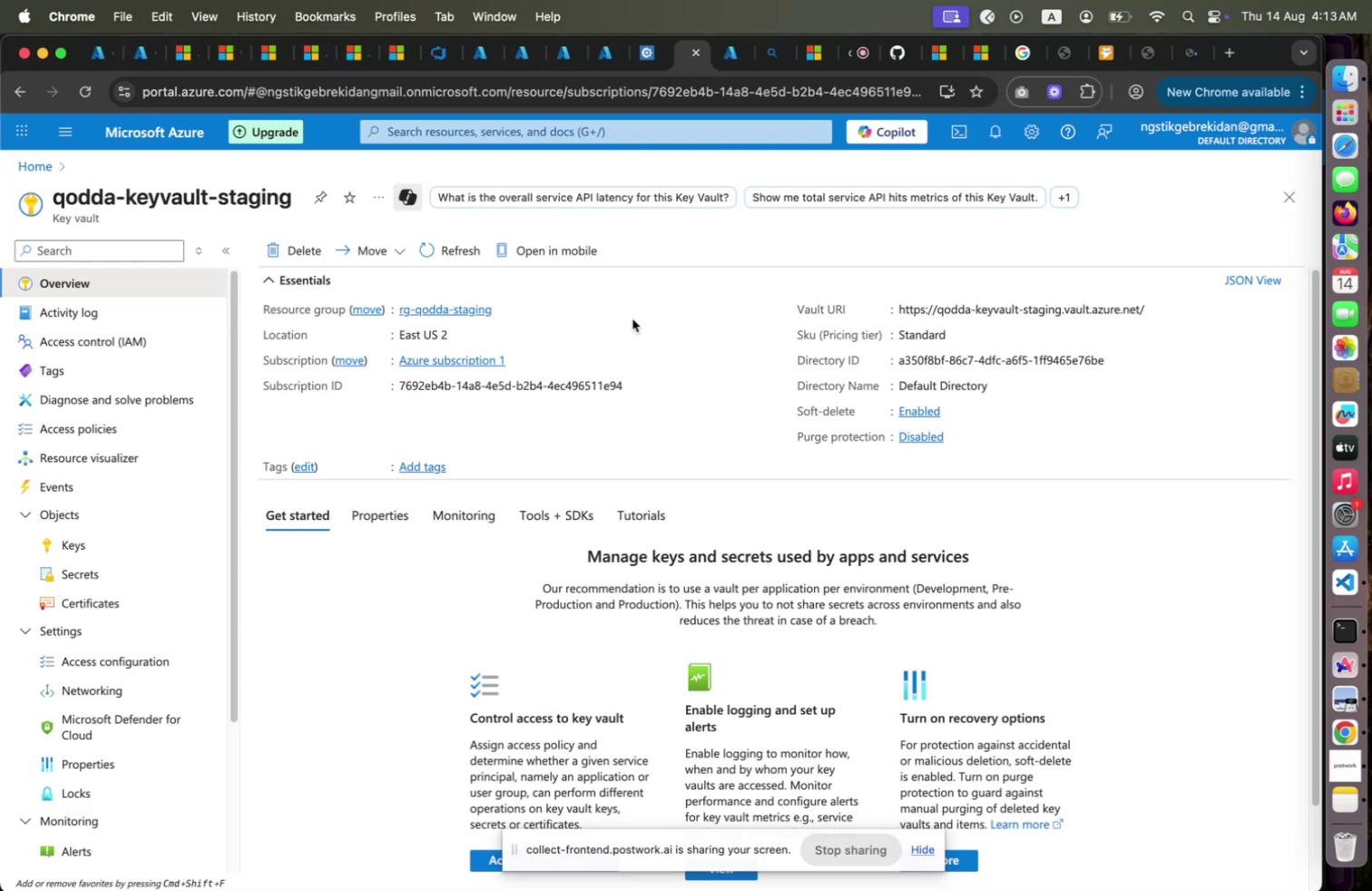 
key(Meta+CommandLeft)
 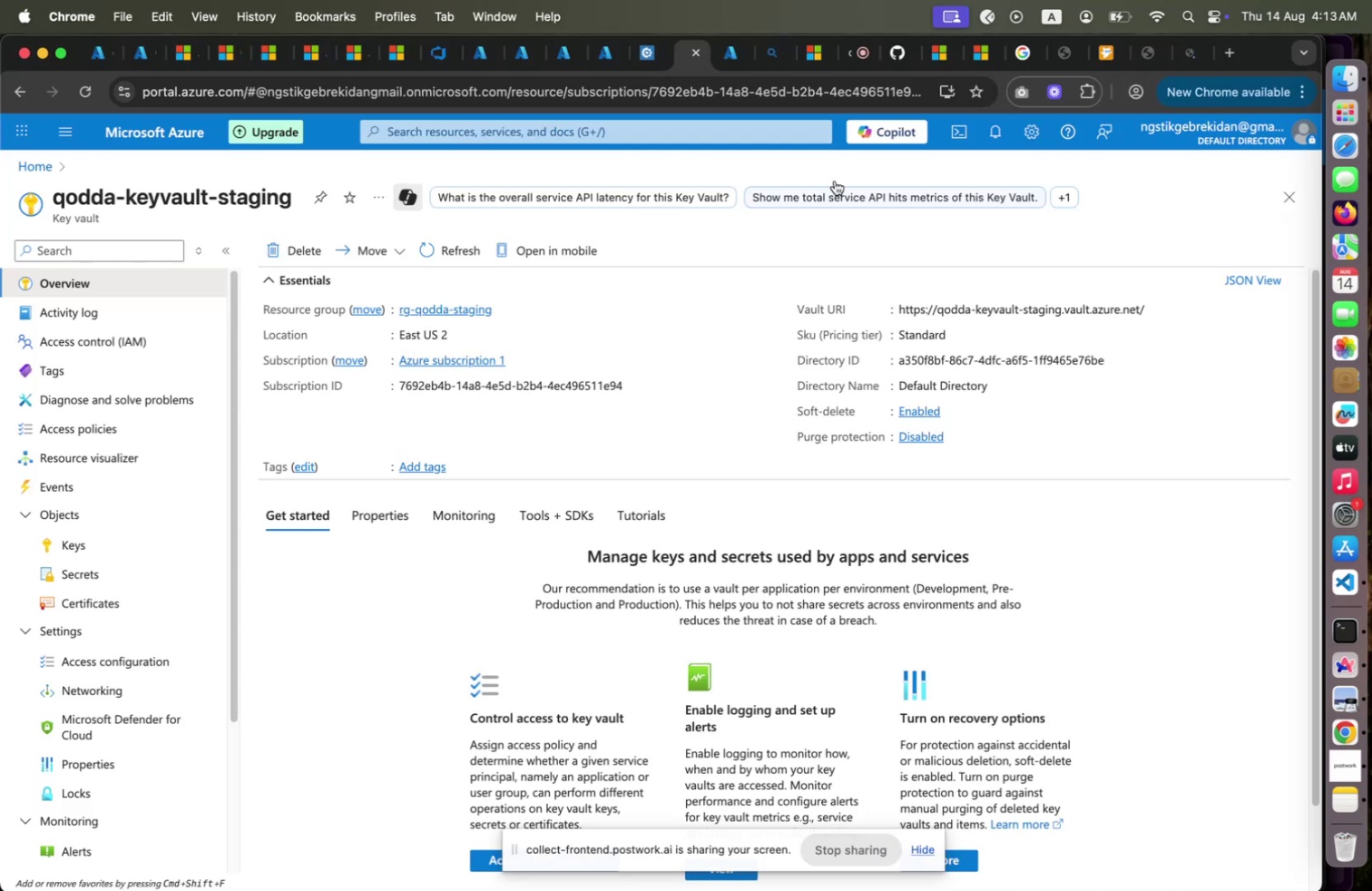 
key(Meta+Tab)
 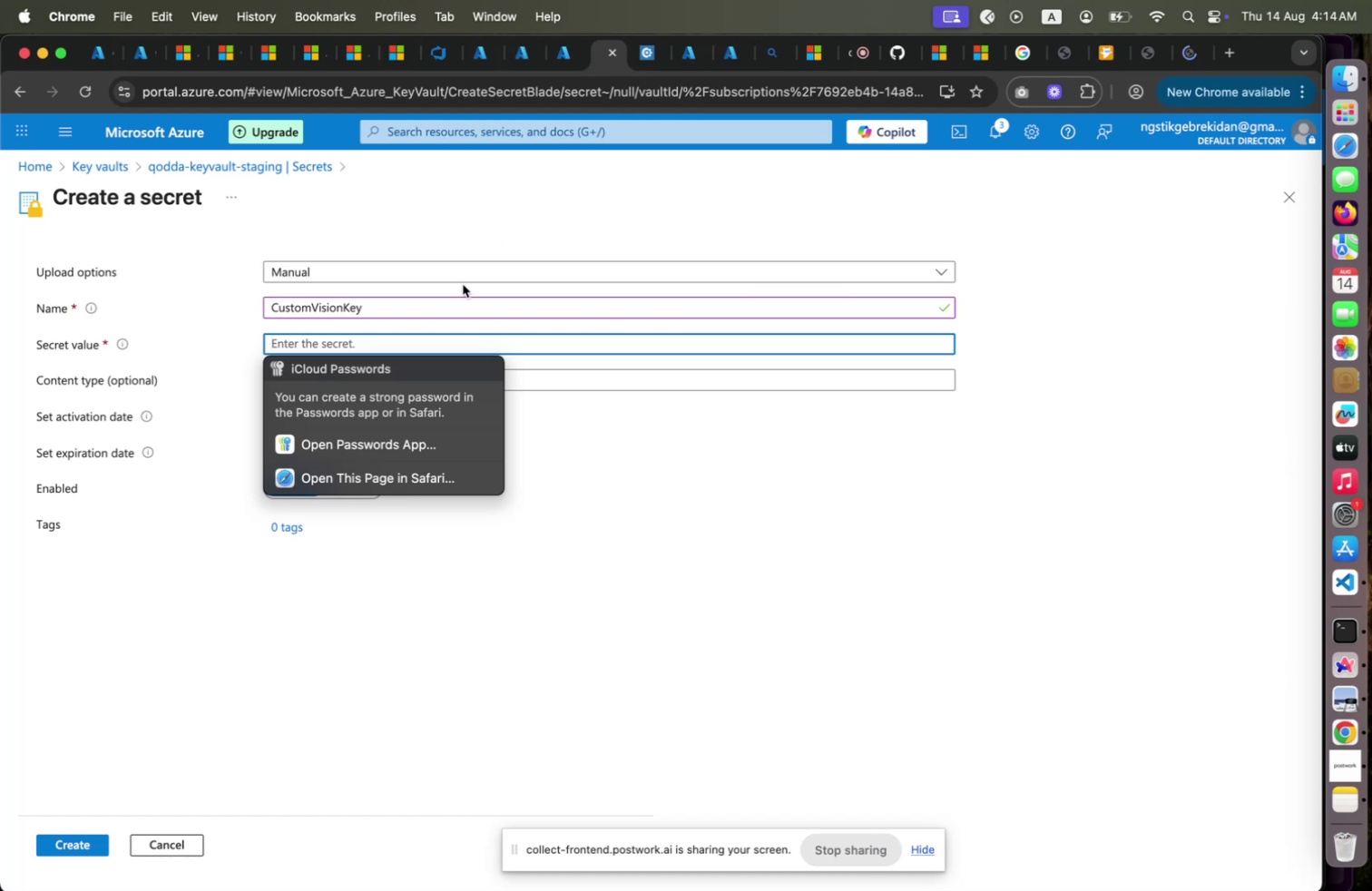 
hold_key(key=CommandLeft, duration=0.5)
 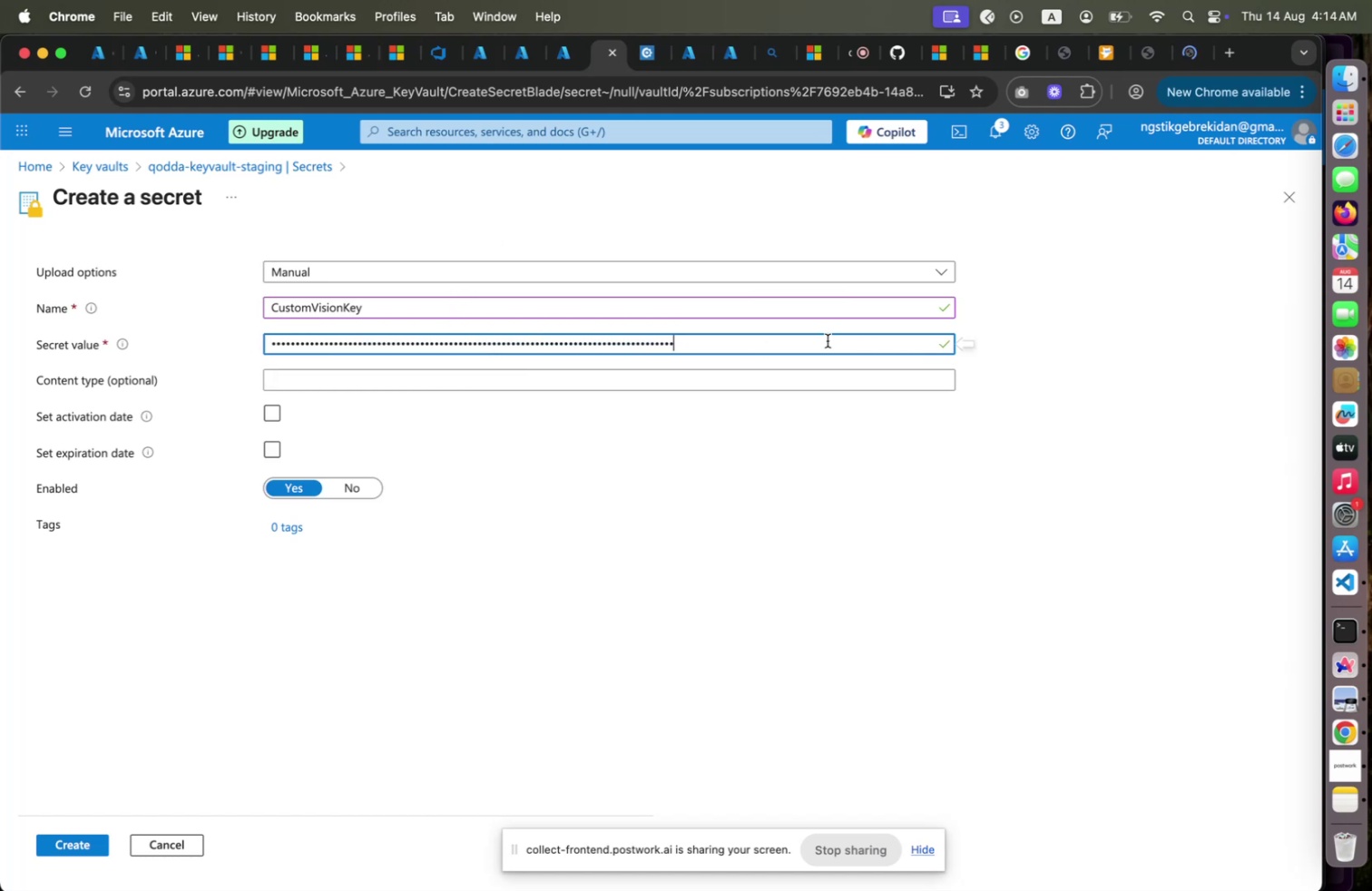 
left_click([828, 340])
 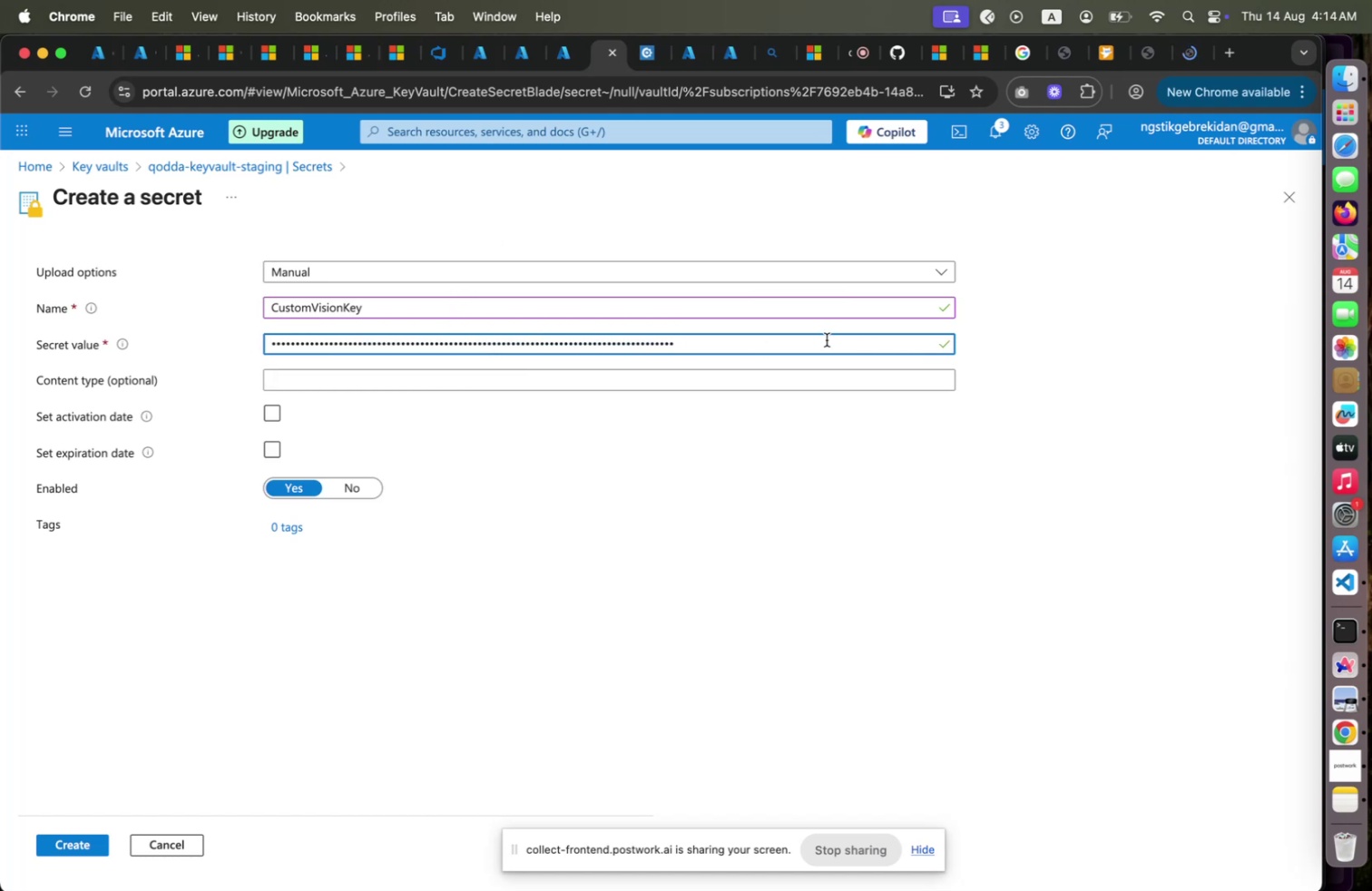 
hold_key(key=ShiftLeft, duration=0.81)
 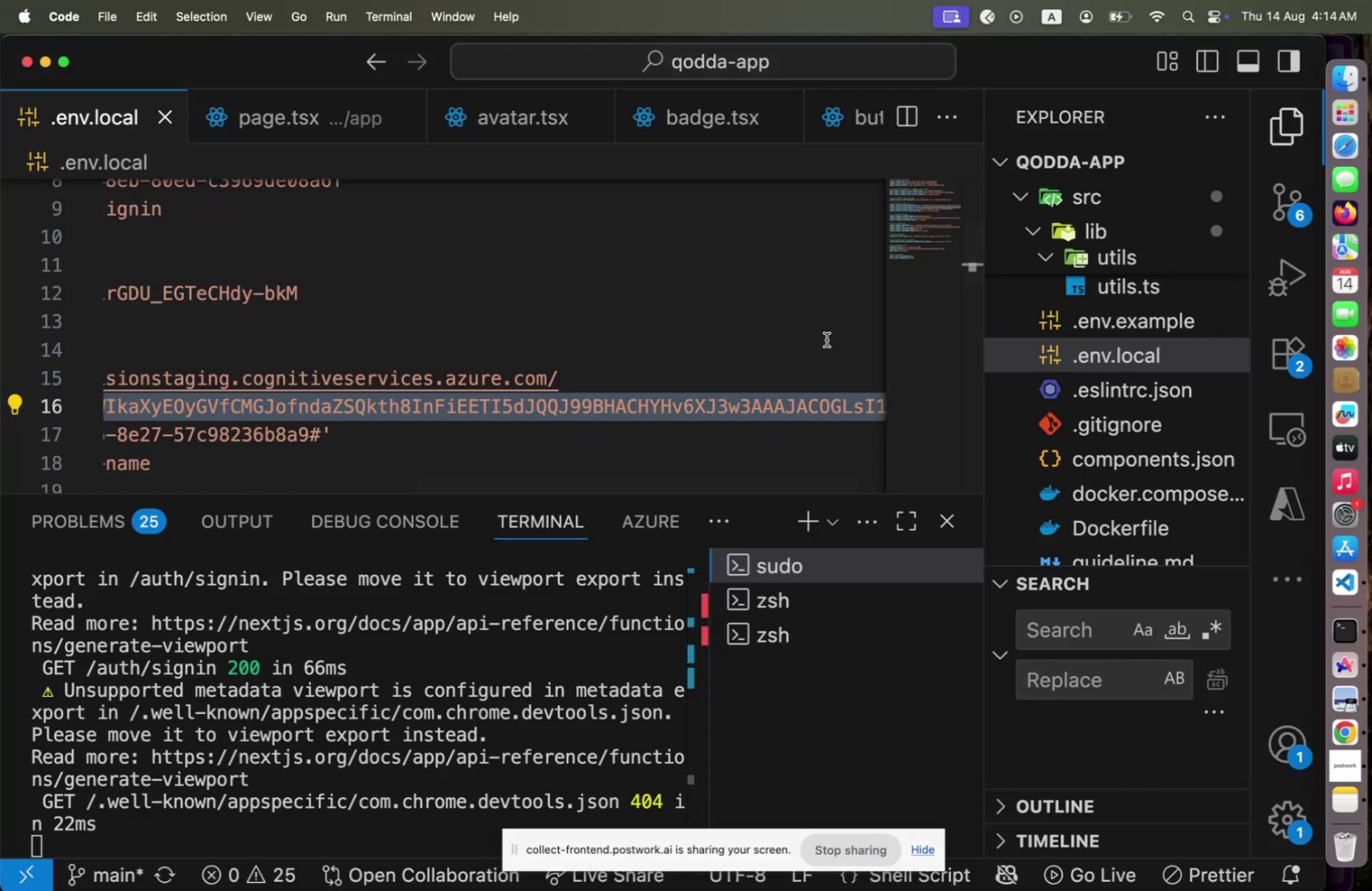 
key(Meta+CommandLeft)
 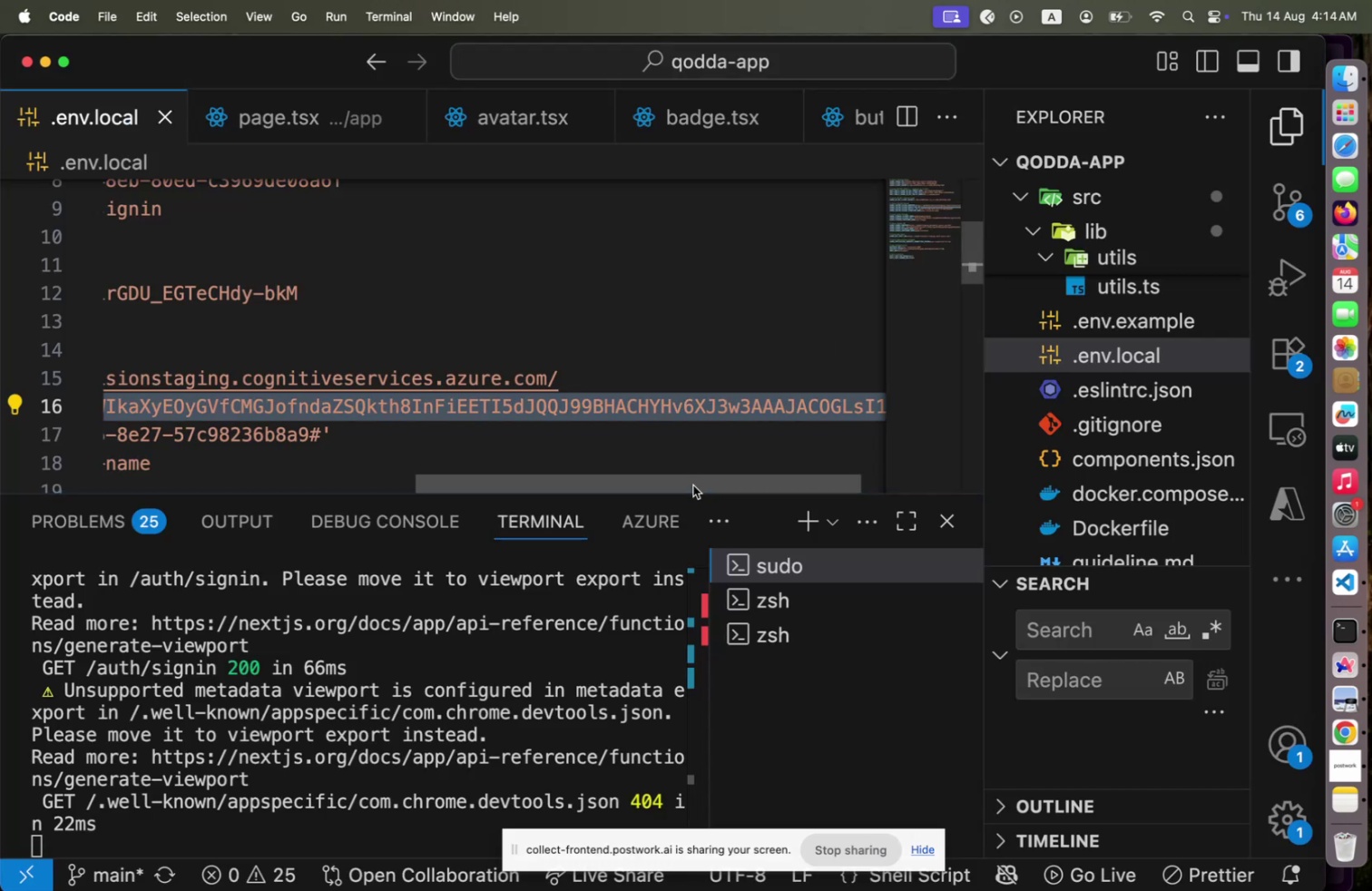 
left_click_drag(start_coordinate=[693, 485], to_coordinate=[693, 472])
 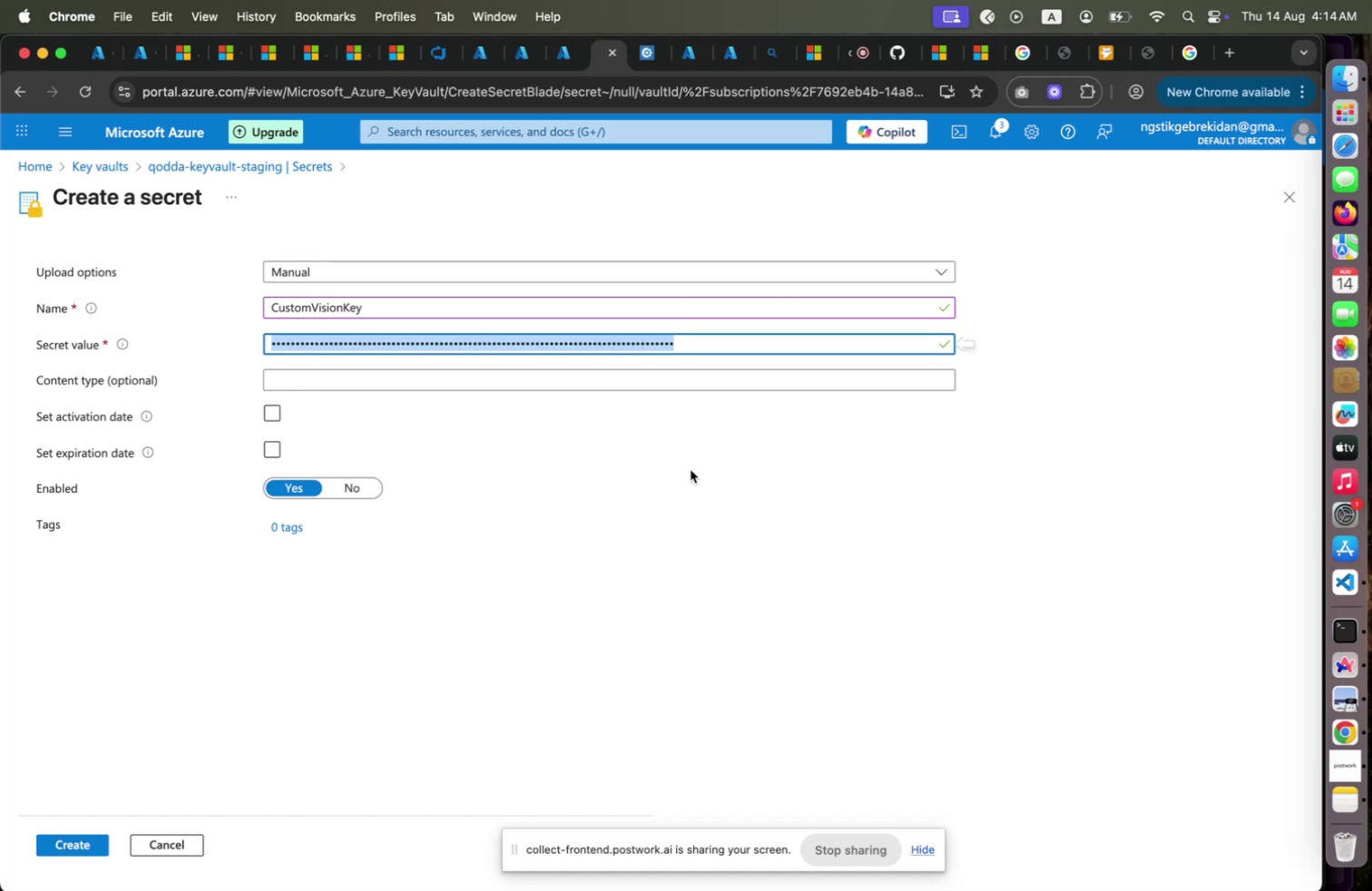 
key(Meta+CommandLeft)
 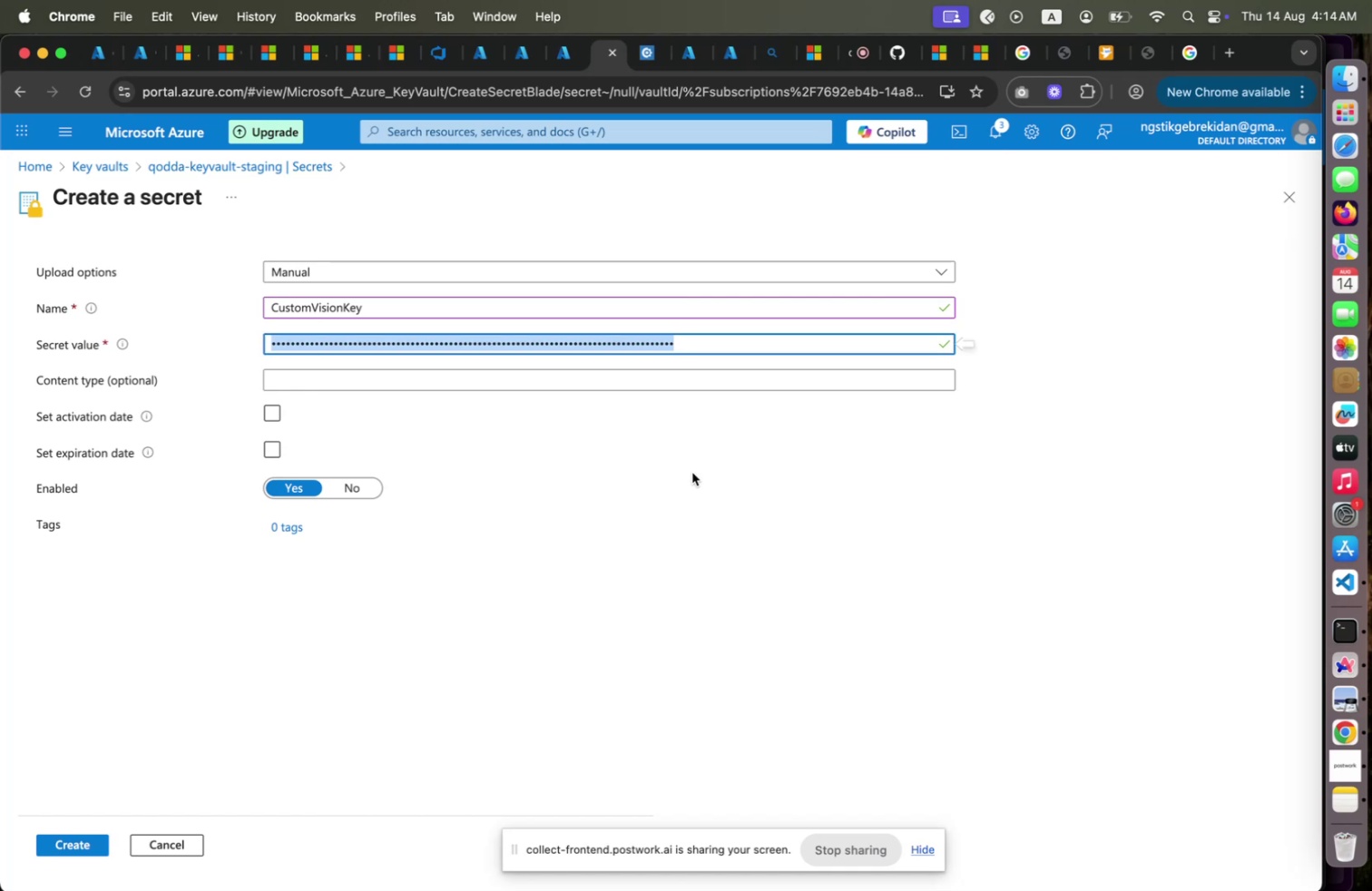 
left_click([355, 385])
 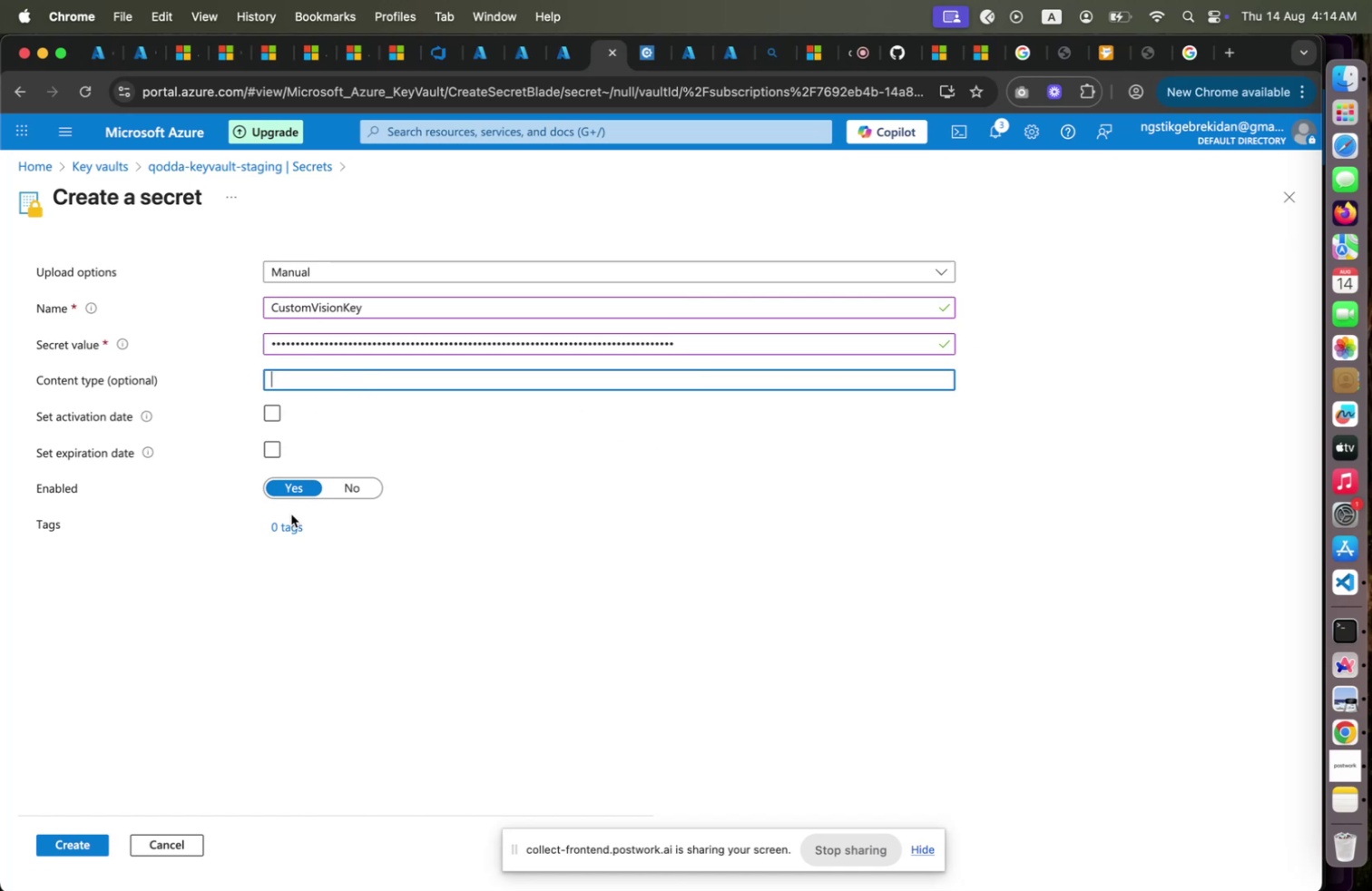 
wait(6.2)
 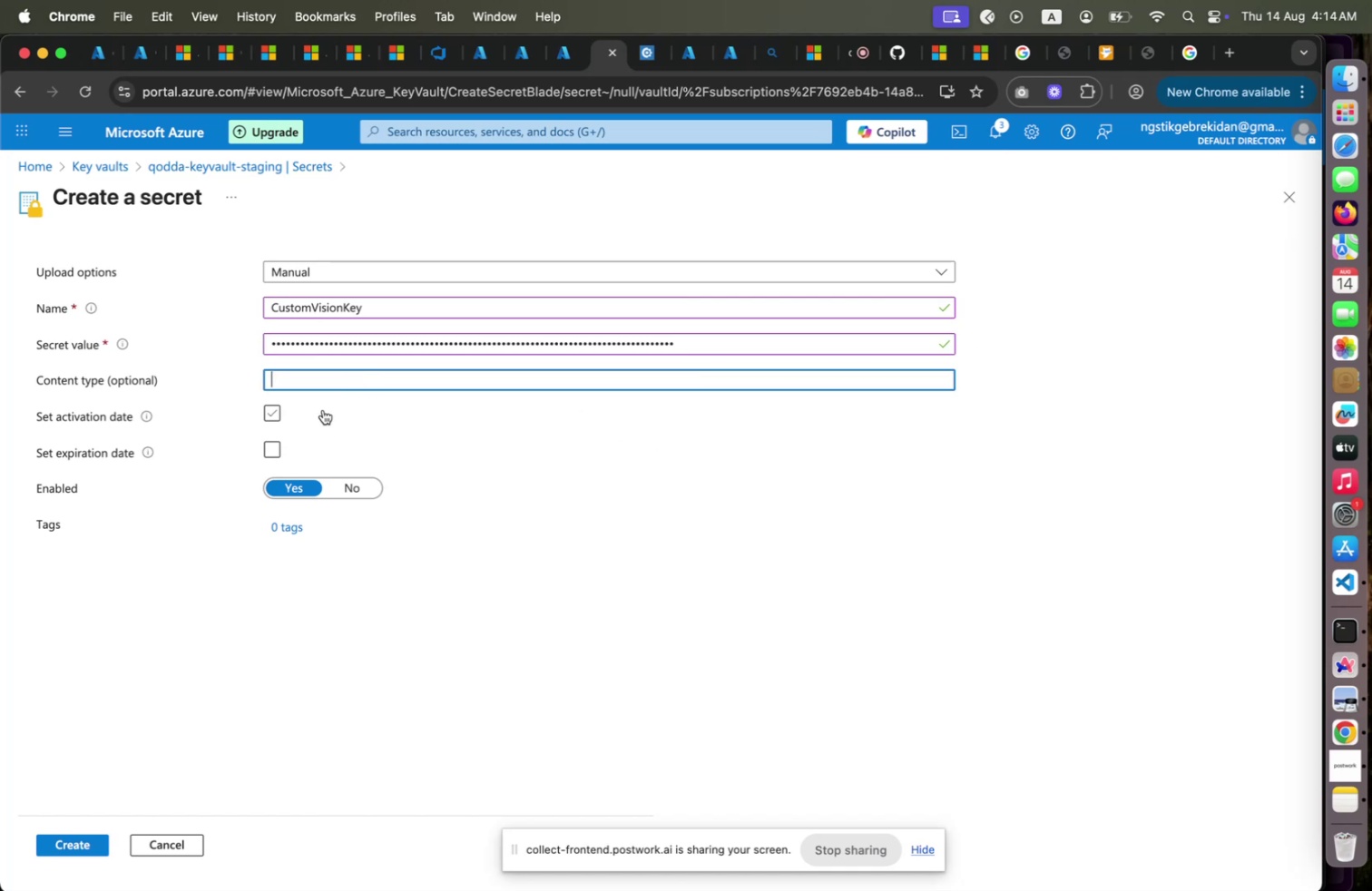 
left_click([87, 840])
 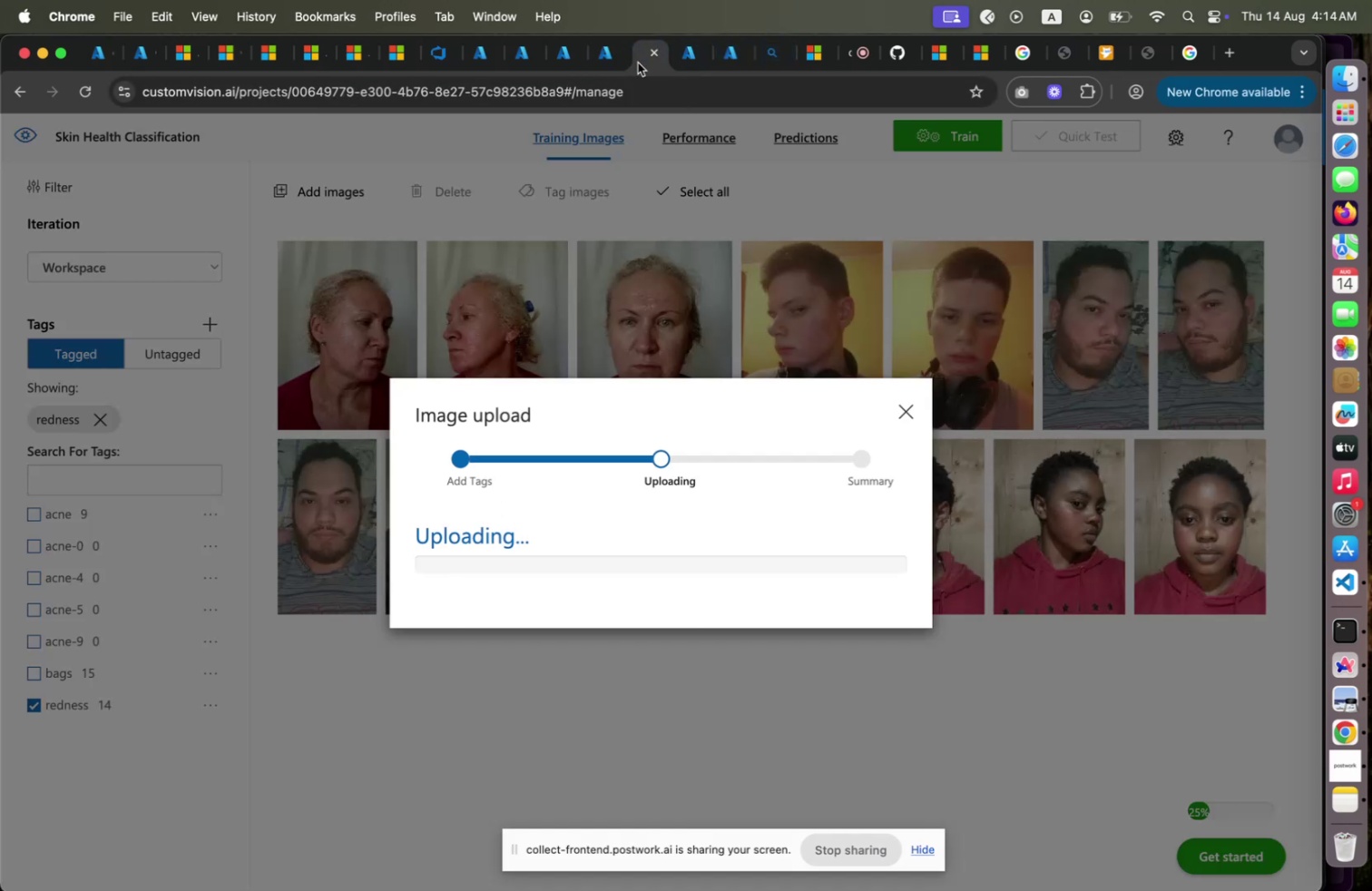 
wait(5.67)
 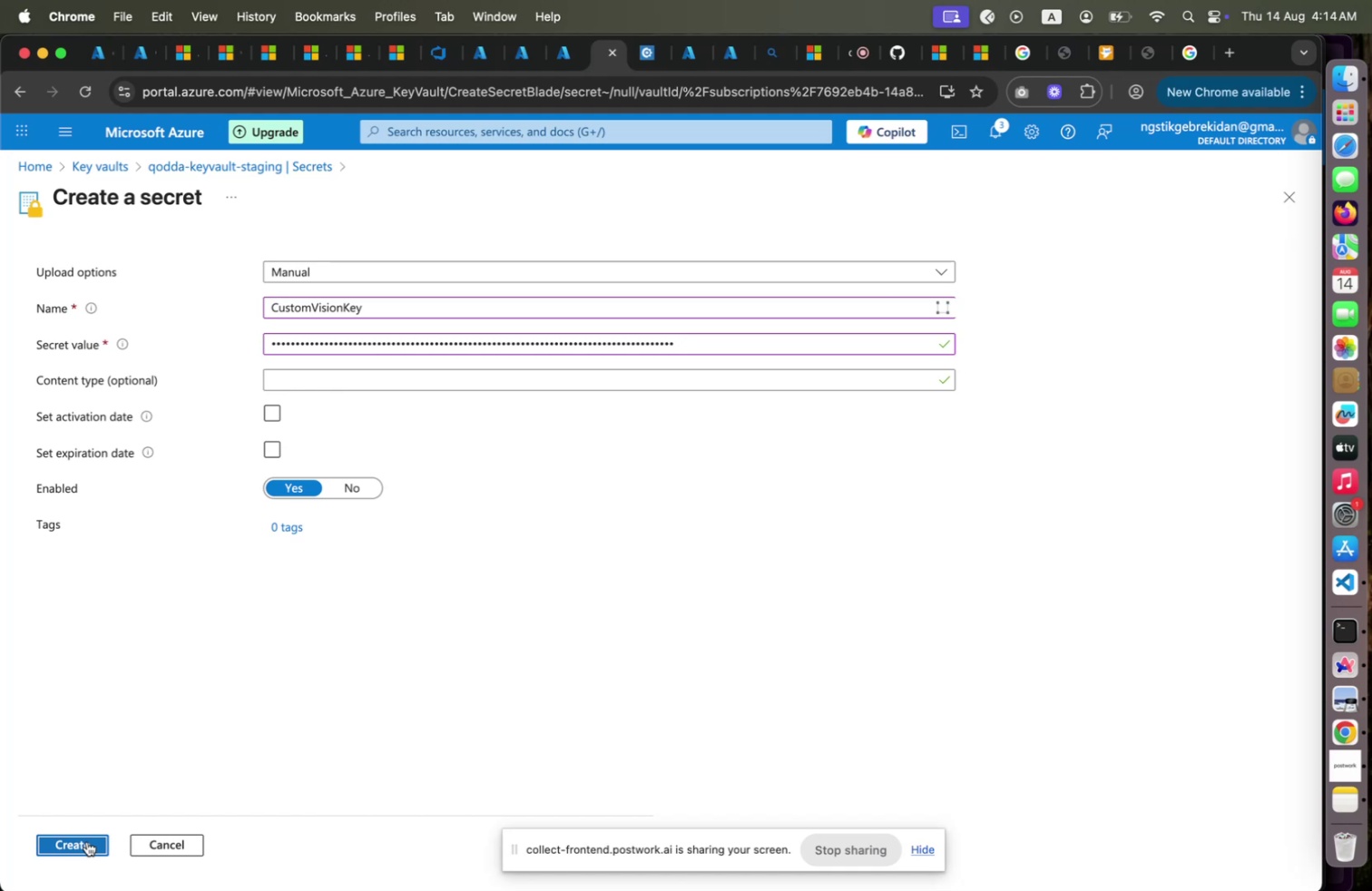 
left_click([606, 64])
 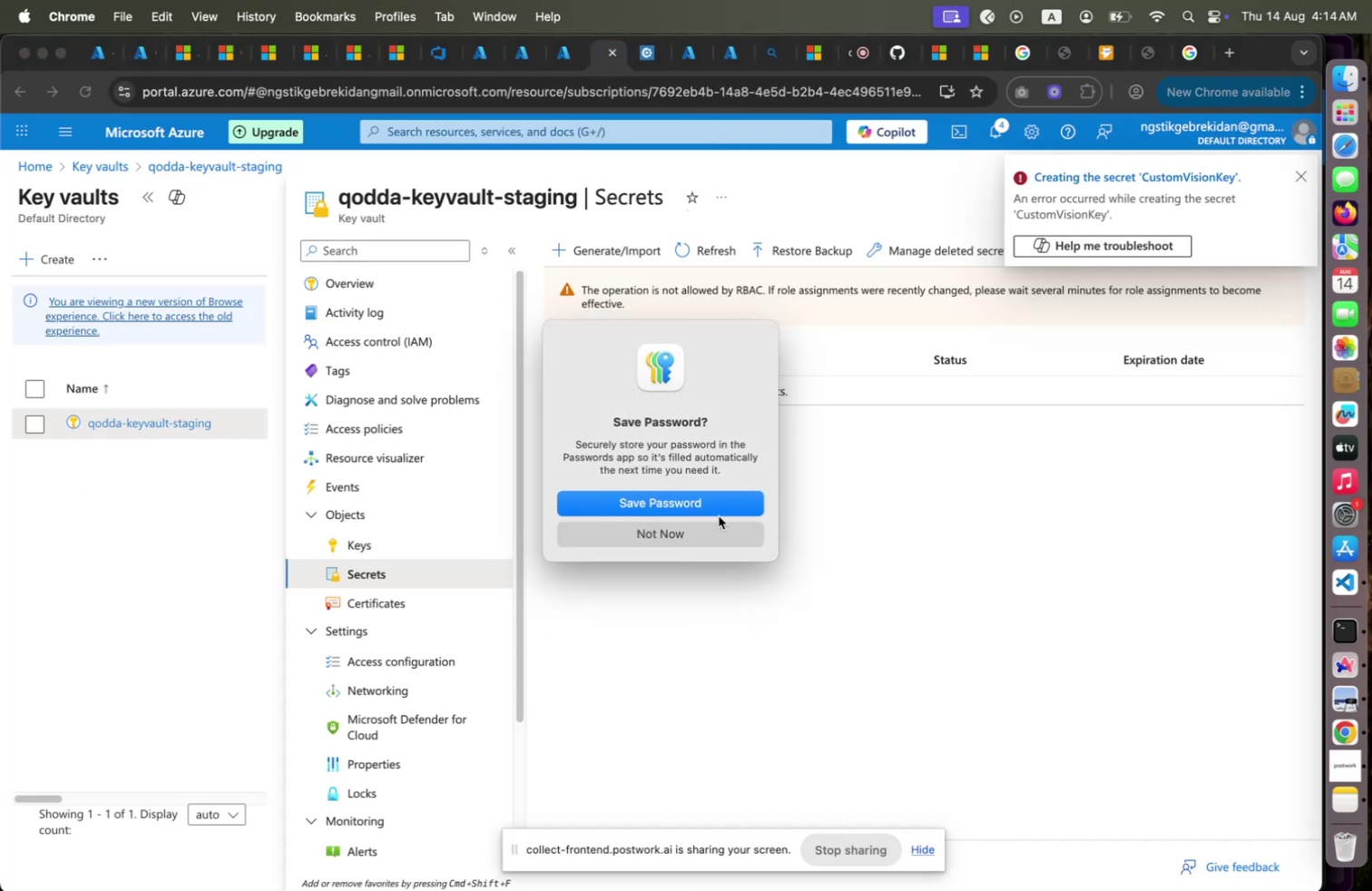 
left_click([704, 533])
 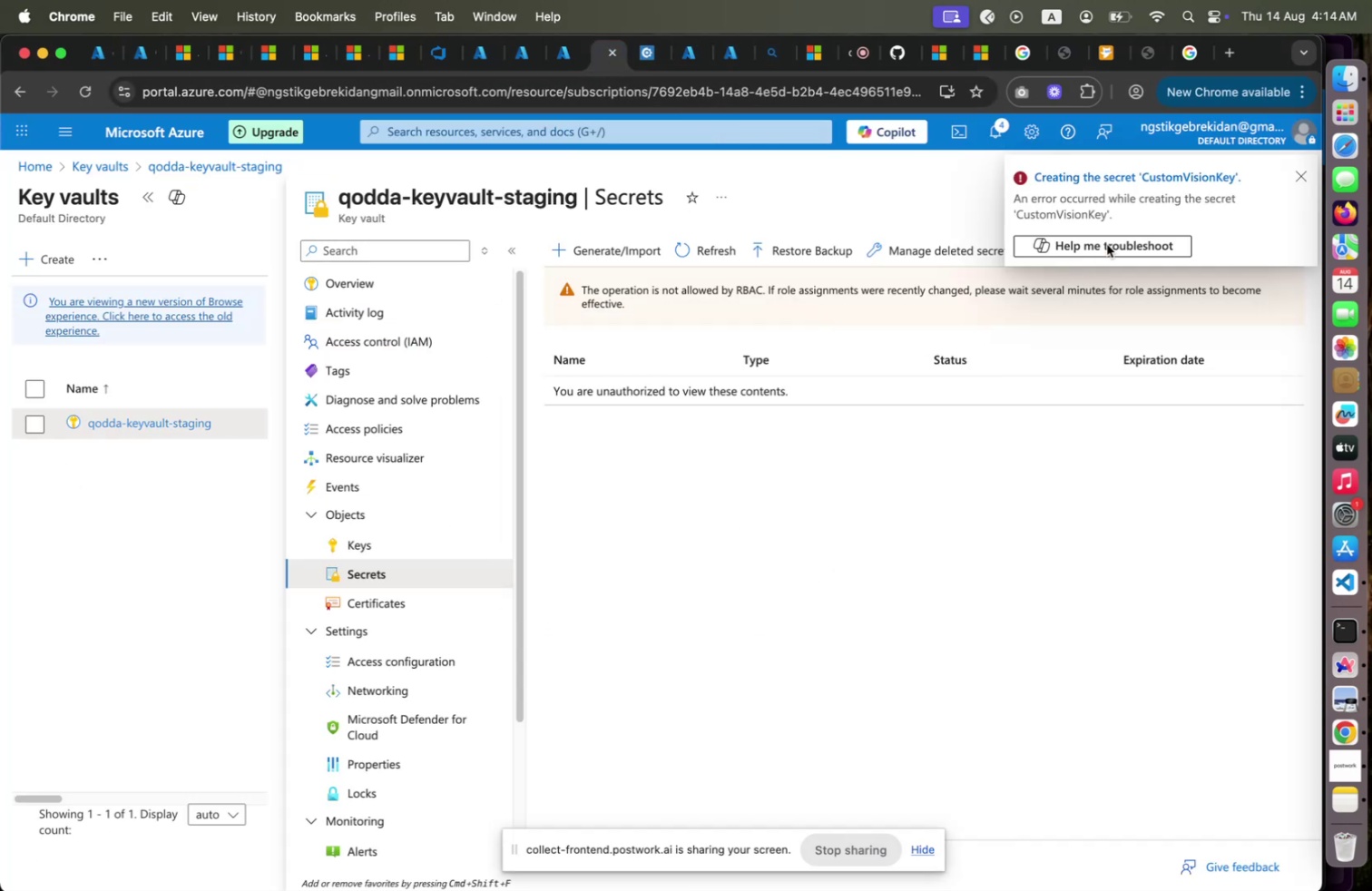 
left_click([1107, 244])
 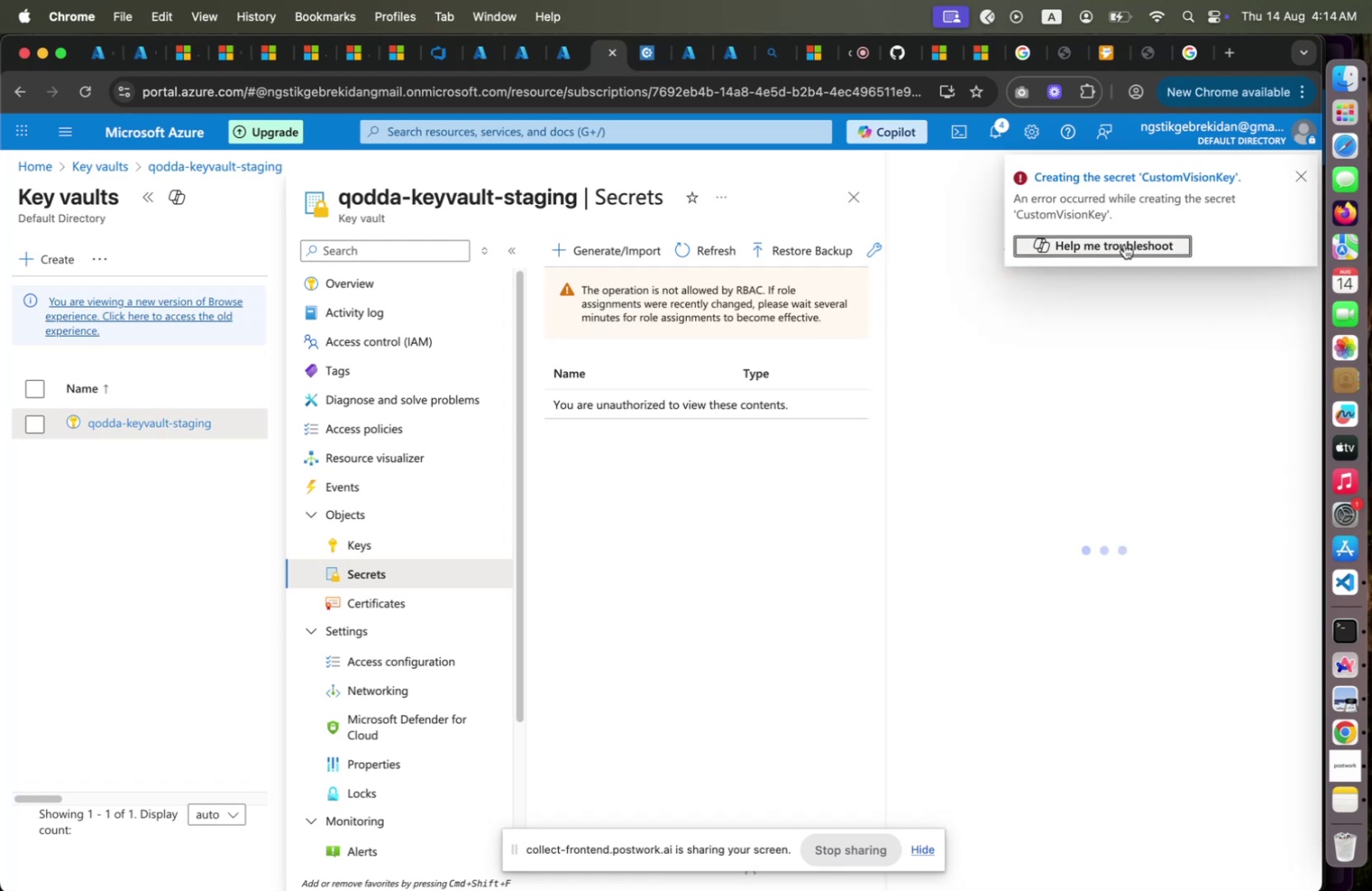 
left_click([1124, 243])
 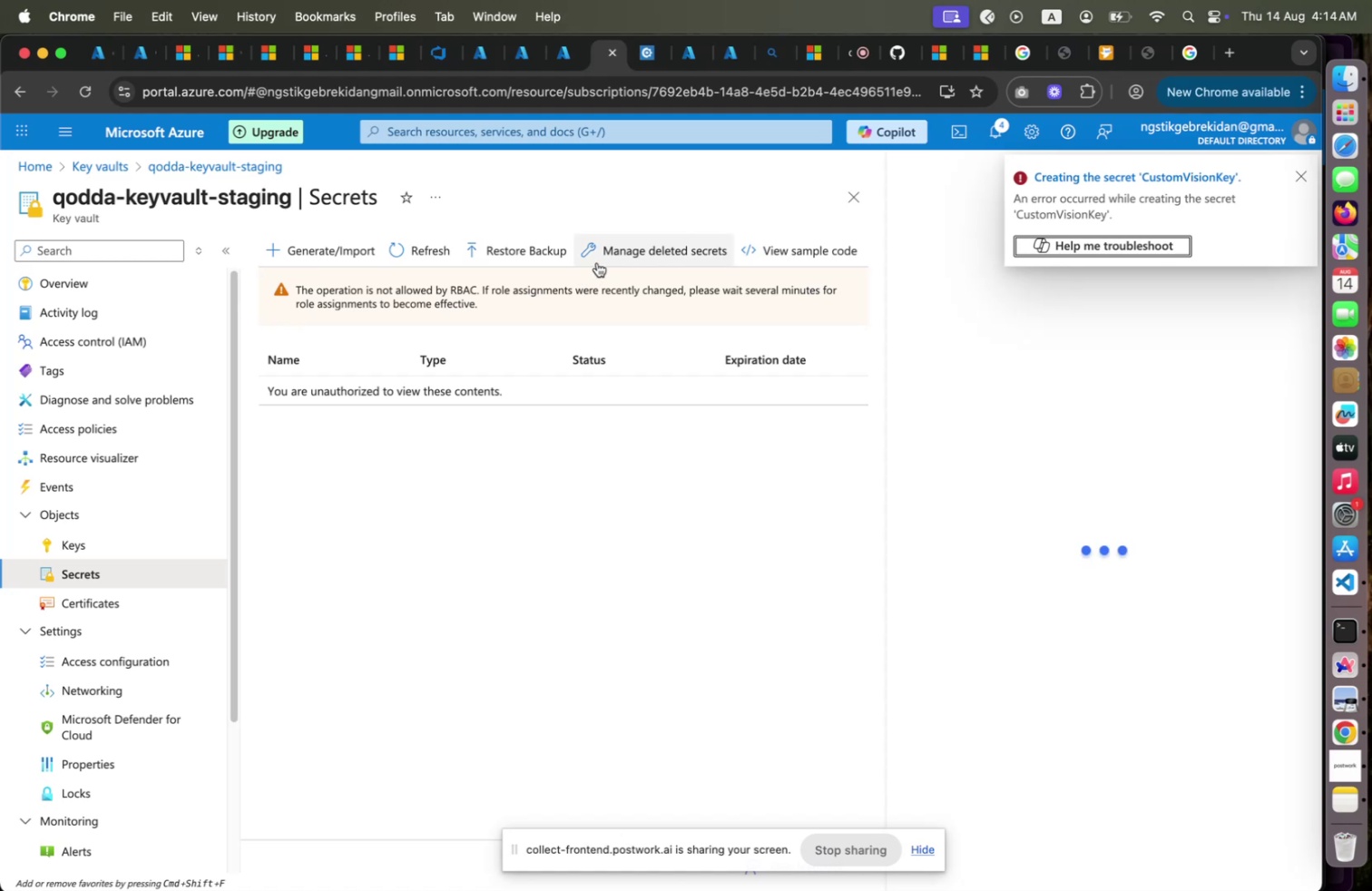 
wait(14.53)
 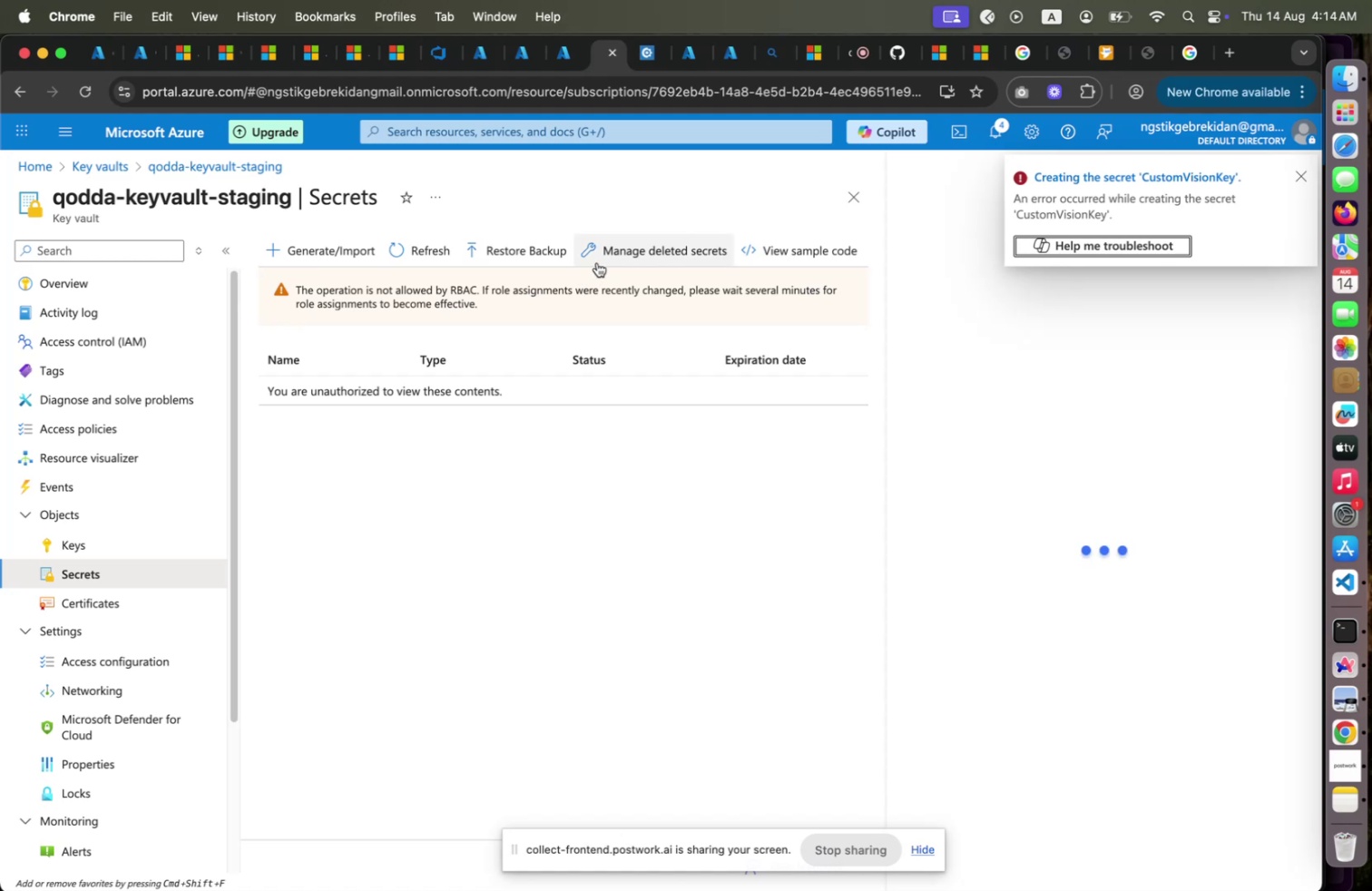 
left_click([570, 59])
 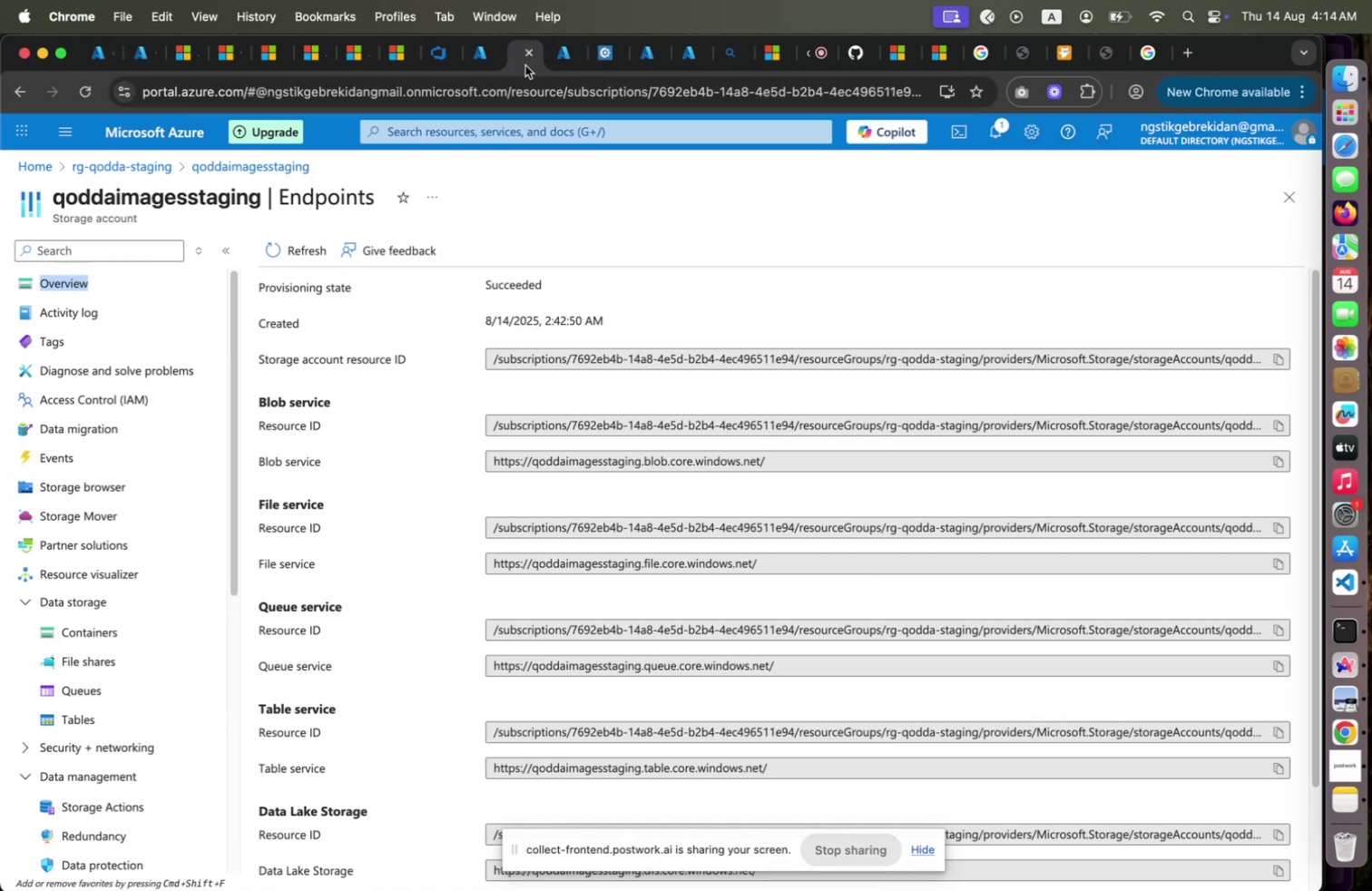 
left_click([525, 65])
 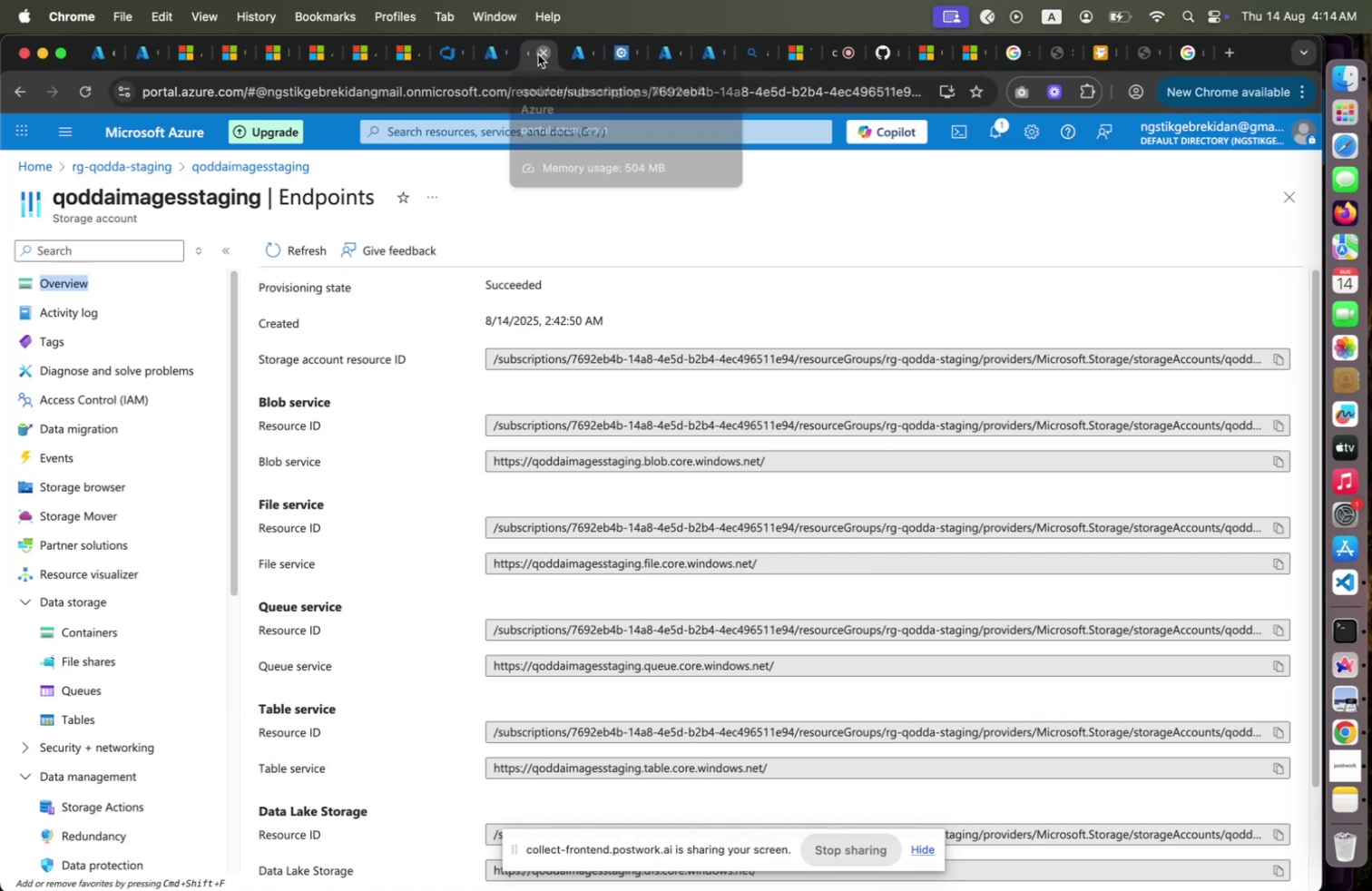 
left_click([538, 54])
 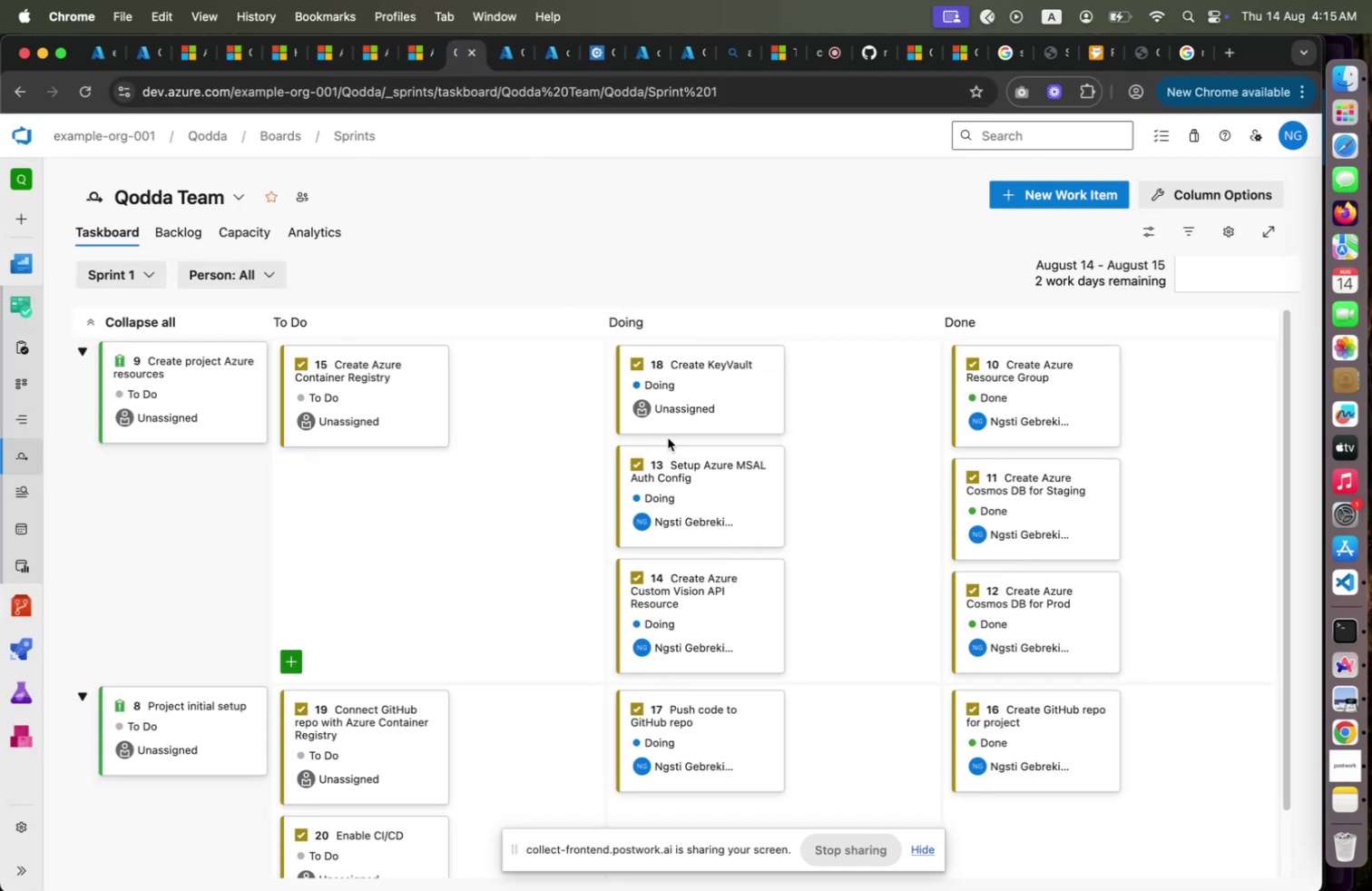 
wait(20.41)
 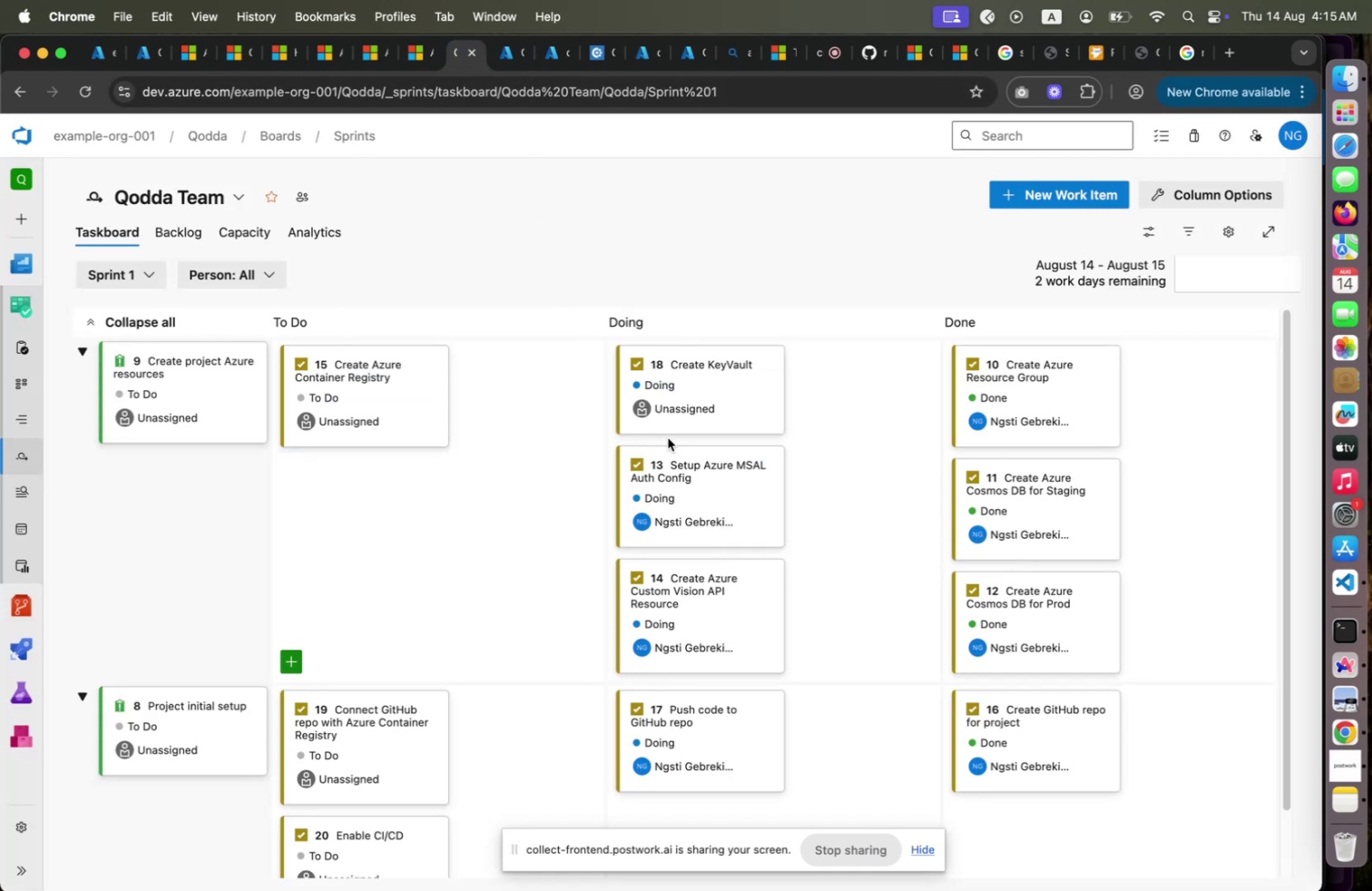 
left_click([603, 54])
 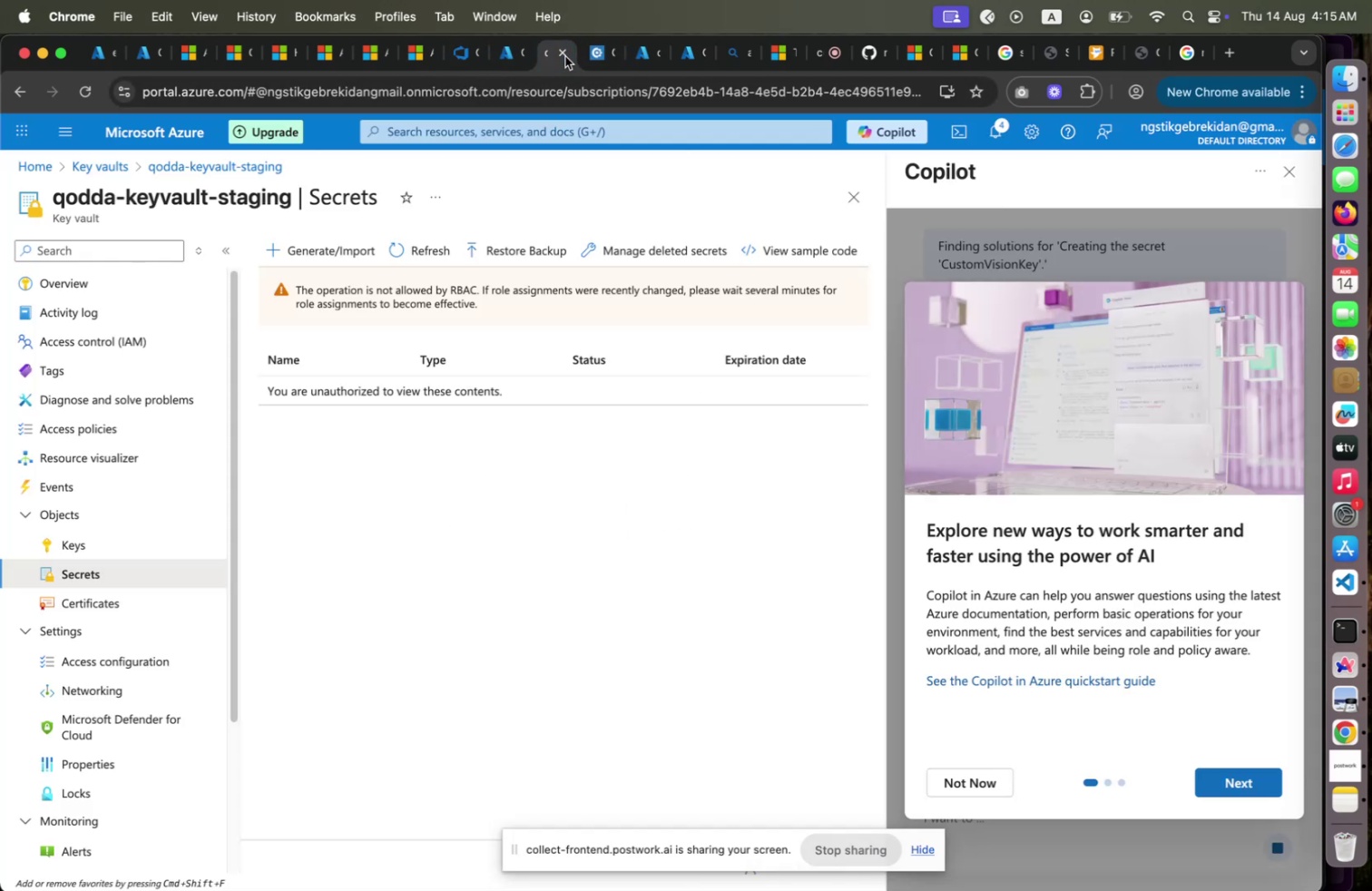 
left_click([565, 56])
 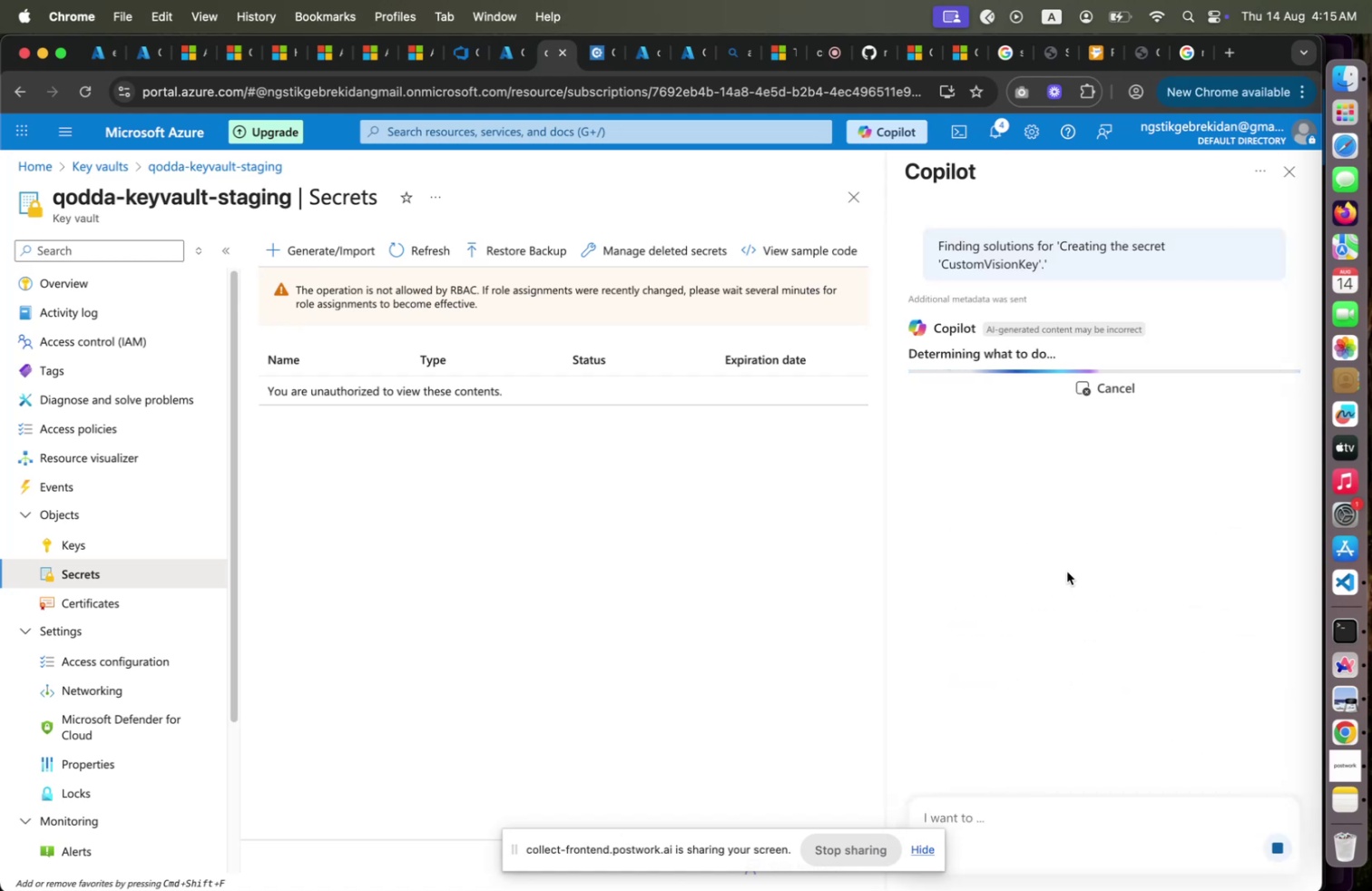 
wait(10.1)
 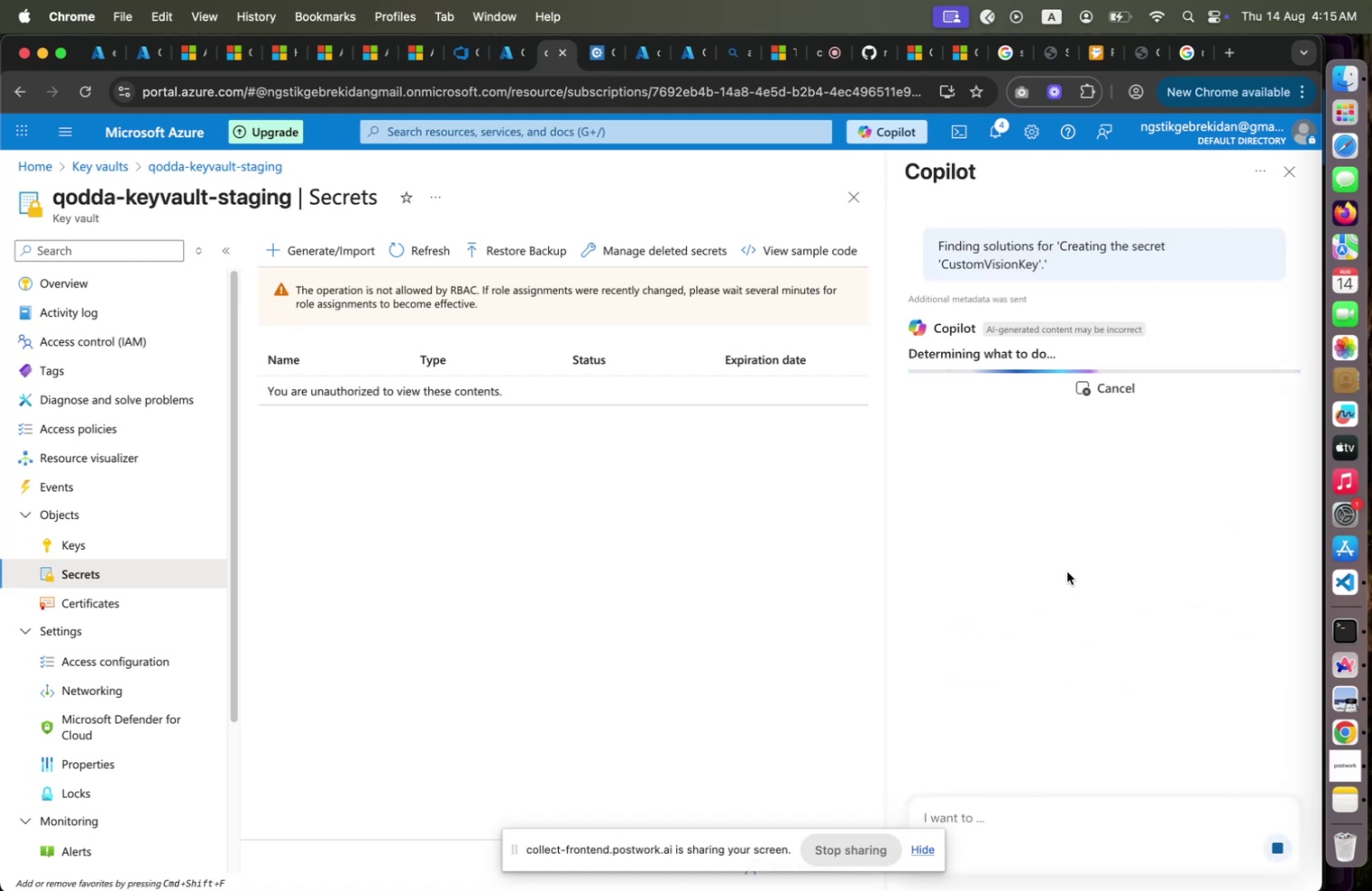 
left_click([929, 445])
 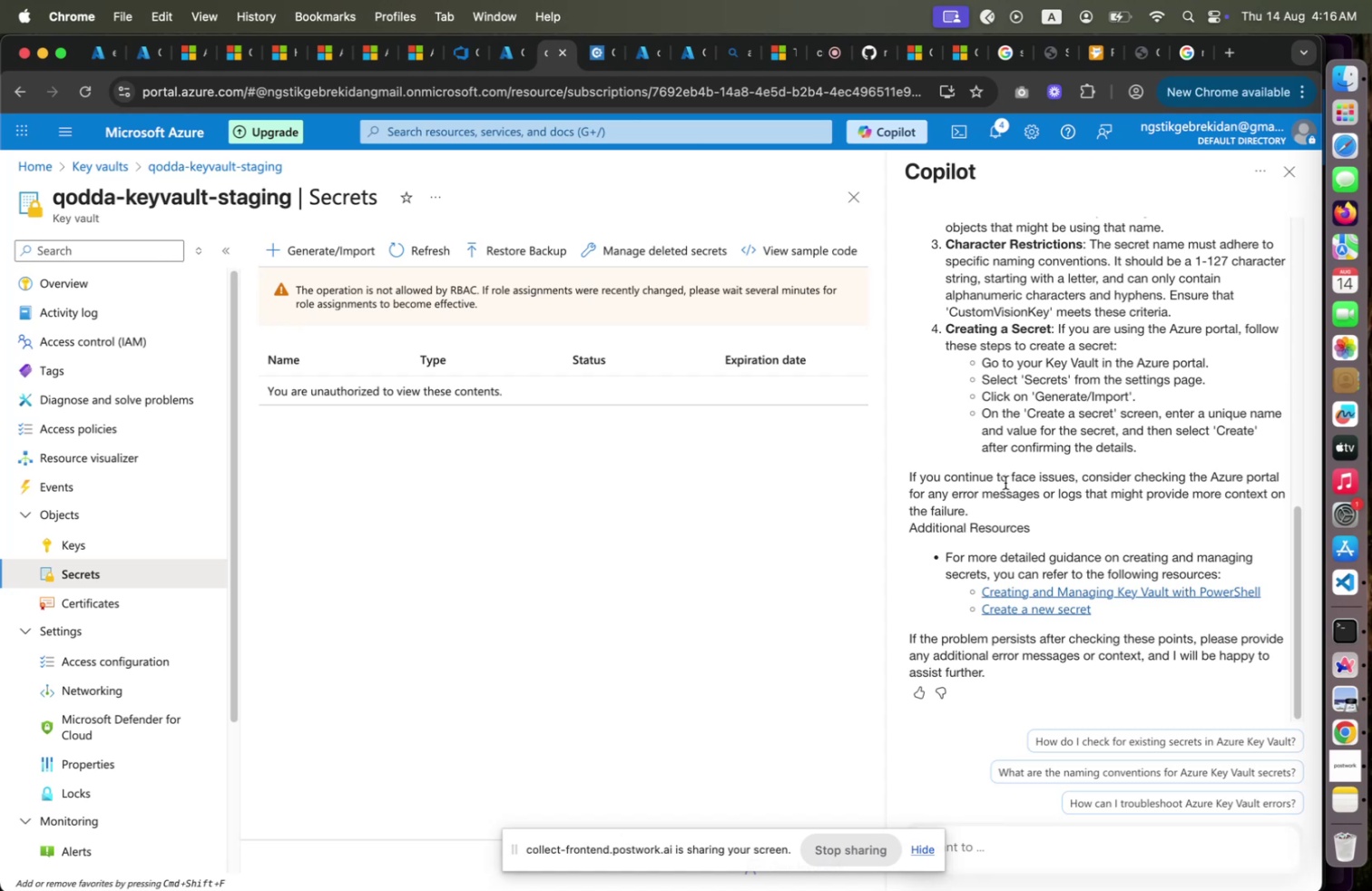 
wait(48.08)
 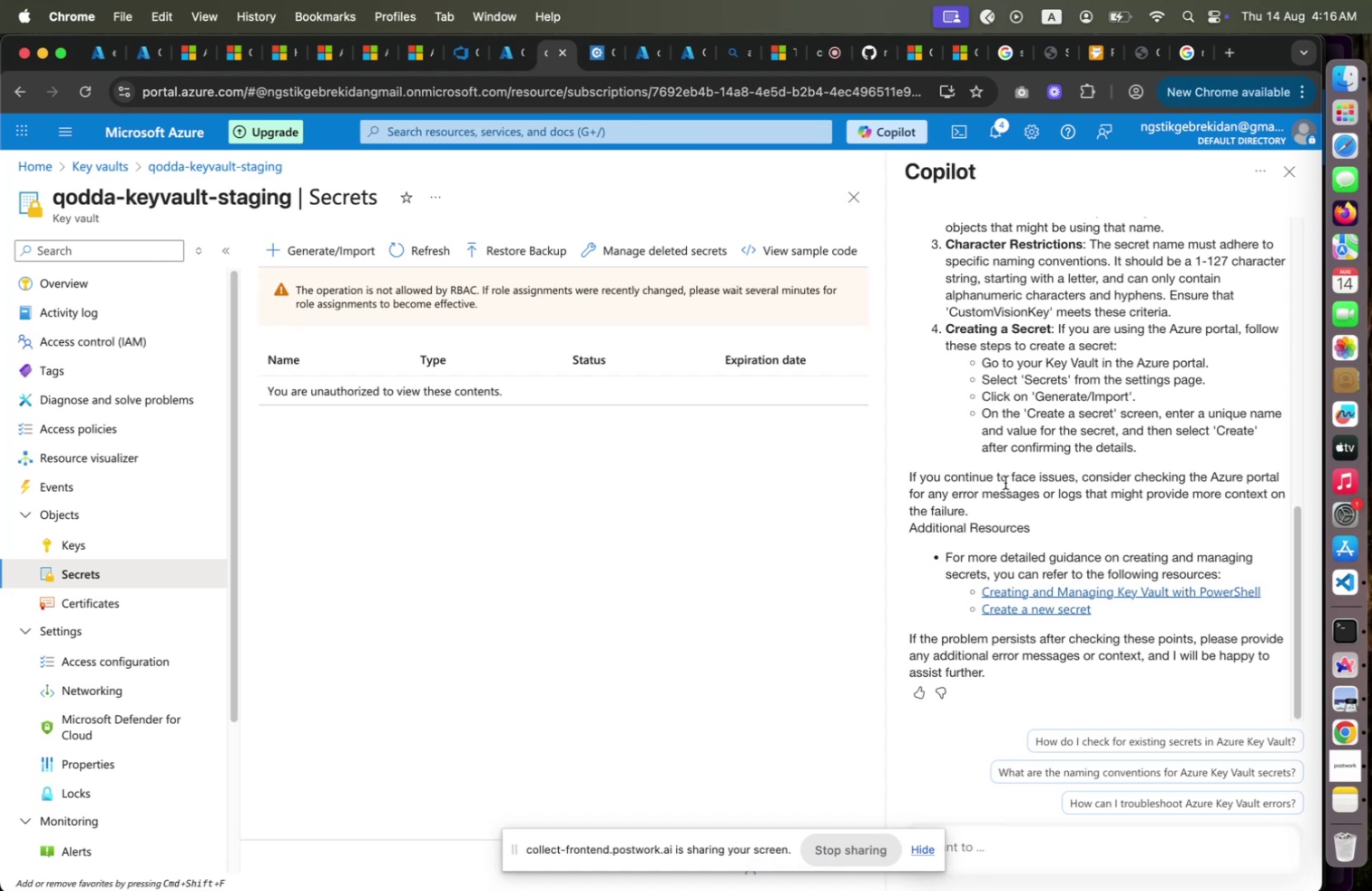 
scroll: coordinate [1006, 482], scroll_direction: up, amount: 9.0
 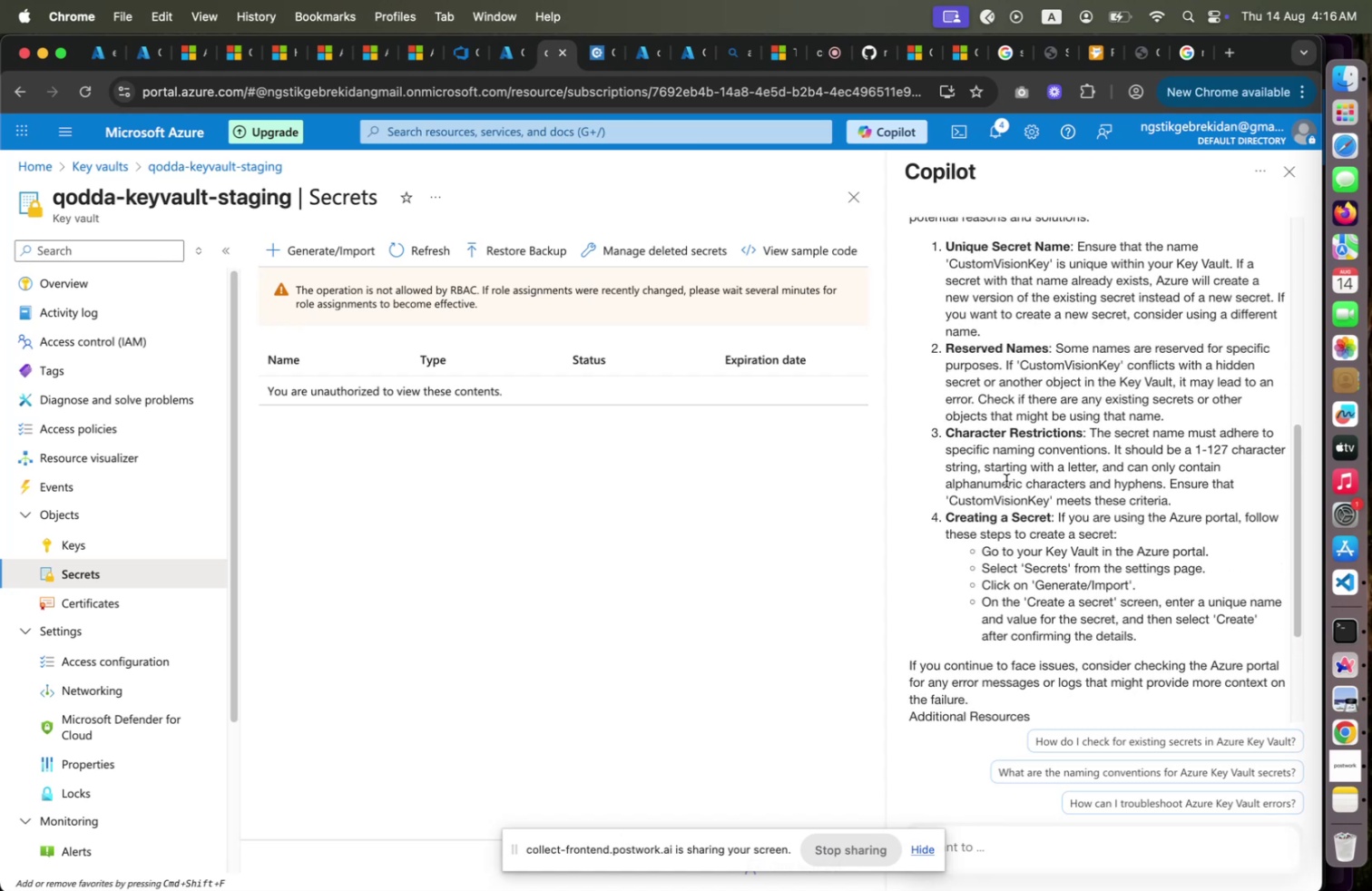 
wait(8.87)
 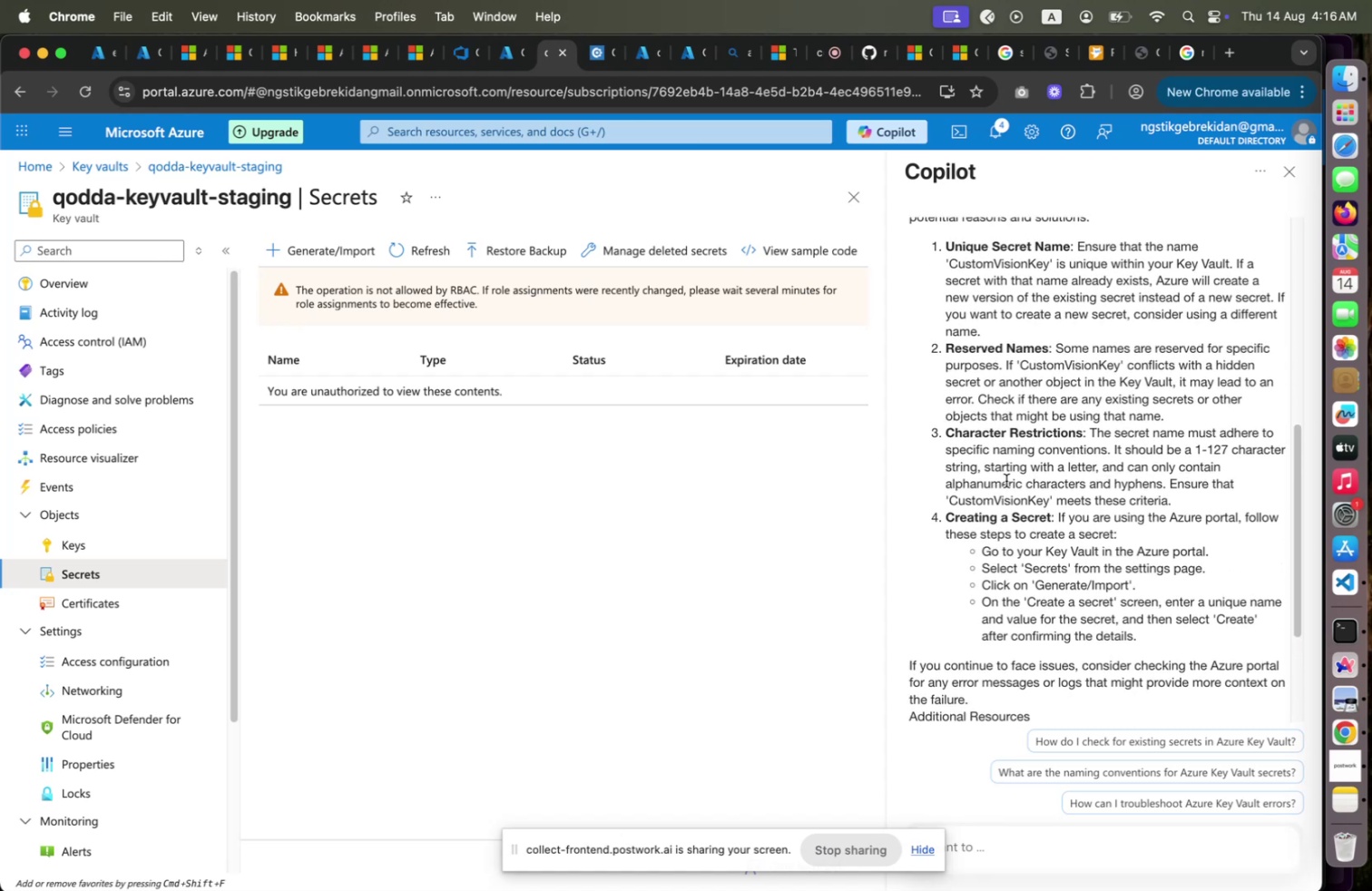 
scroll: coordinate [1006, 480], scroll_direction: up, amount: 4.0
 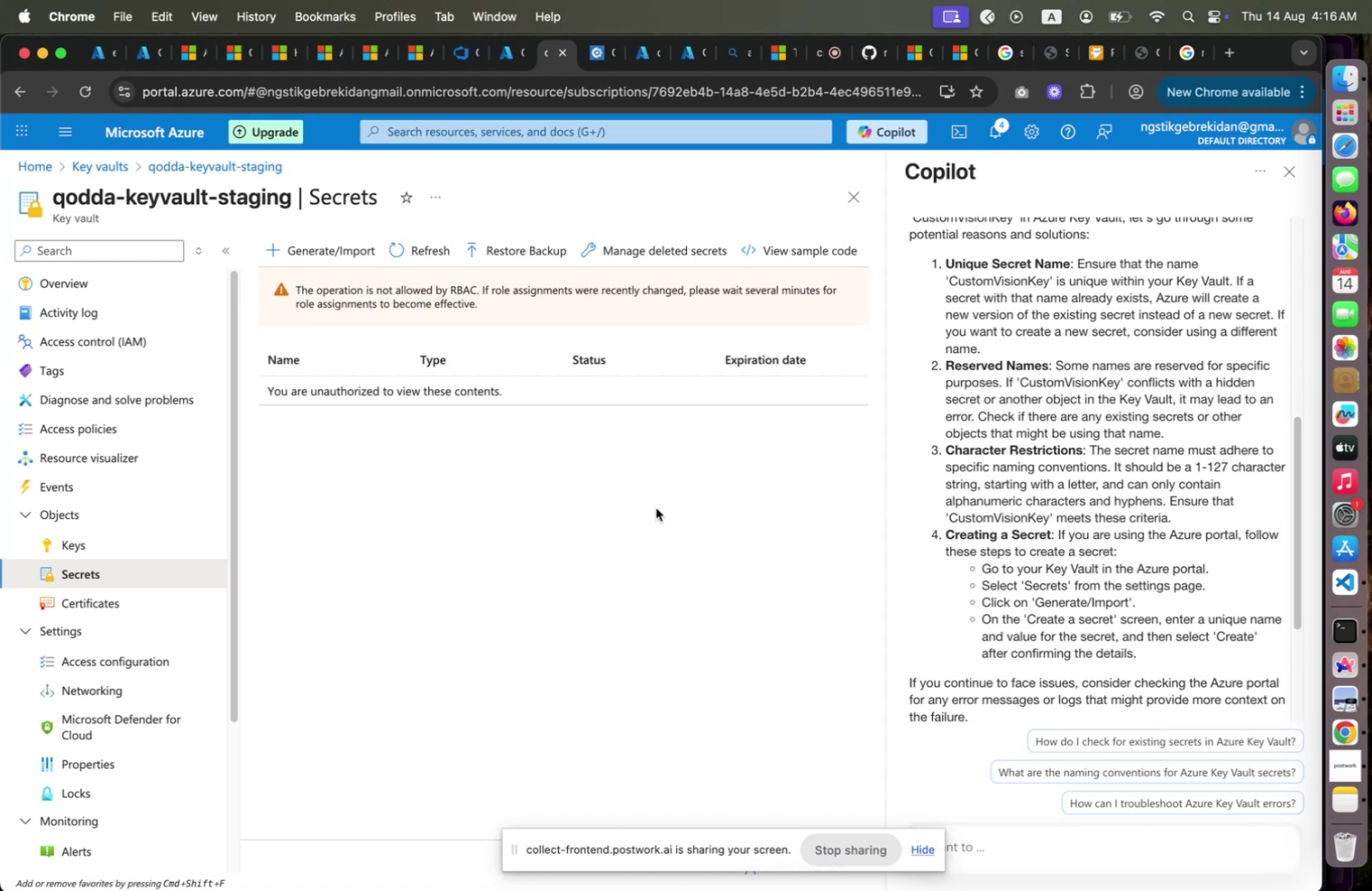 
wait(7.99)
 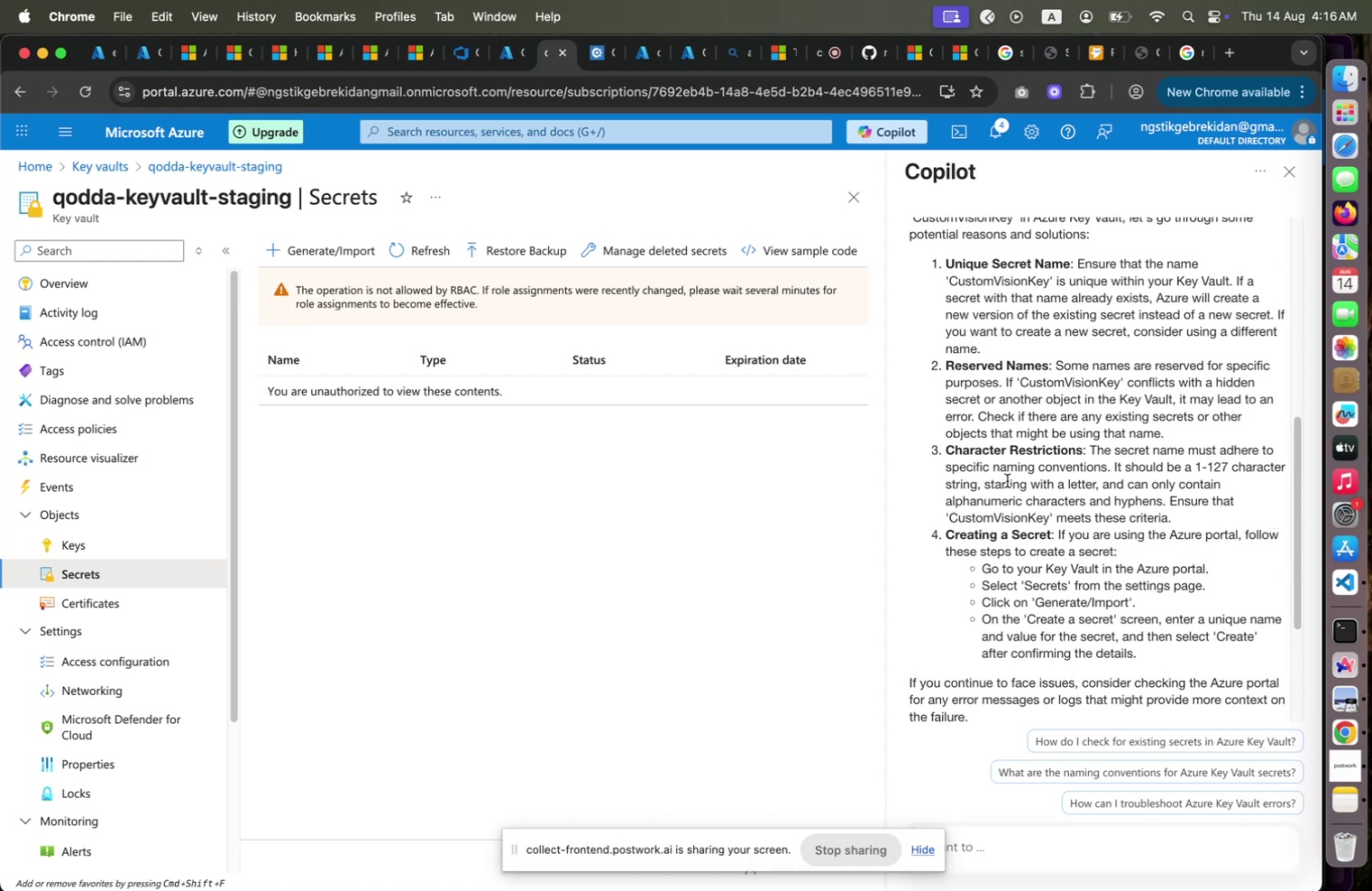 
left_click([433, 258])
 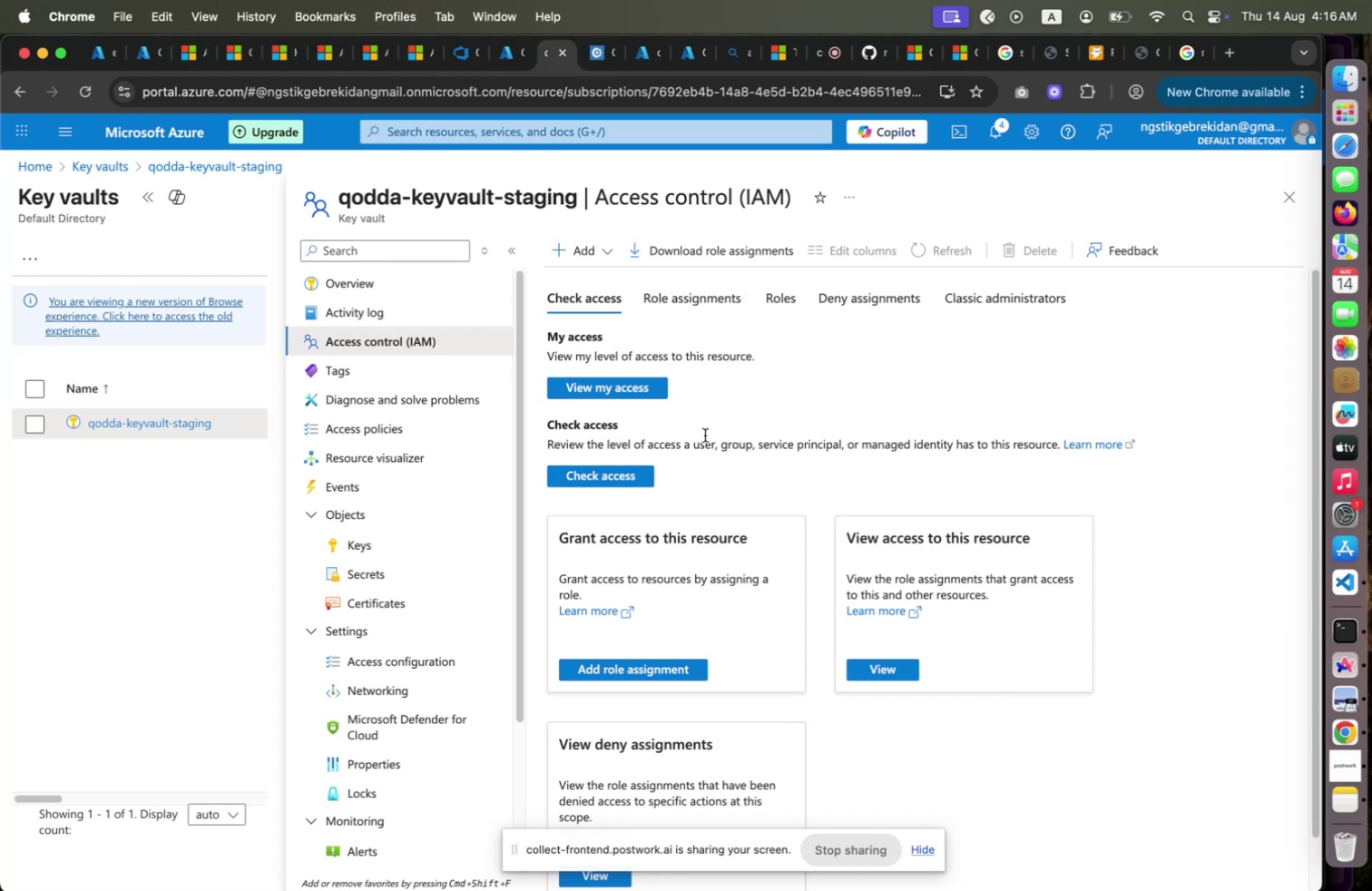 
wait(25.68)
 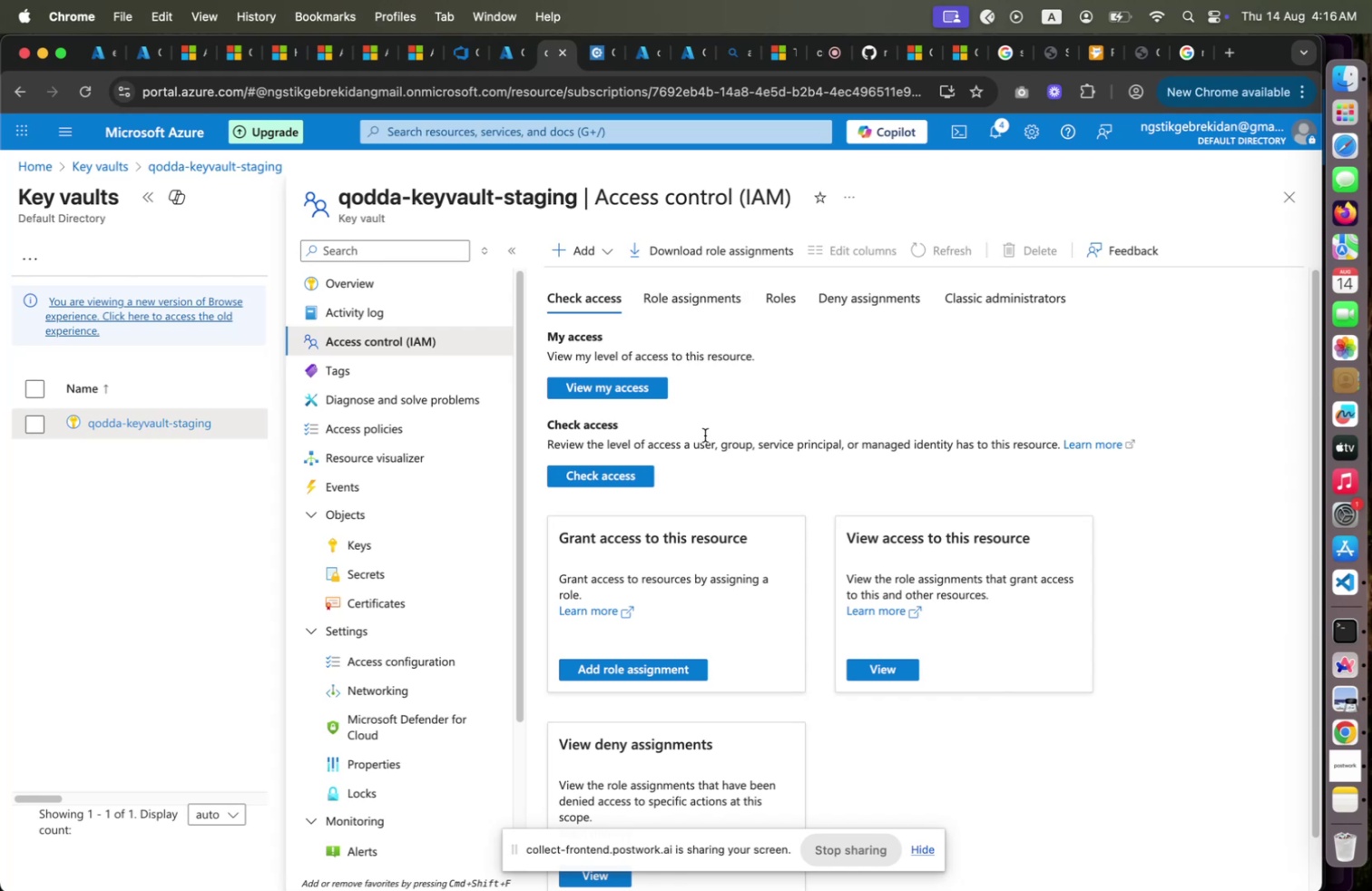 
left_click([603, 252])
 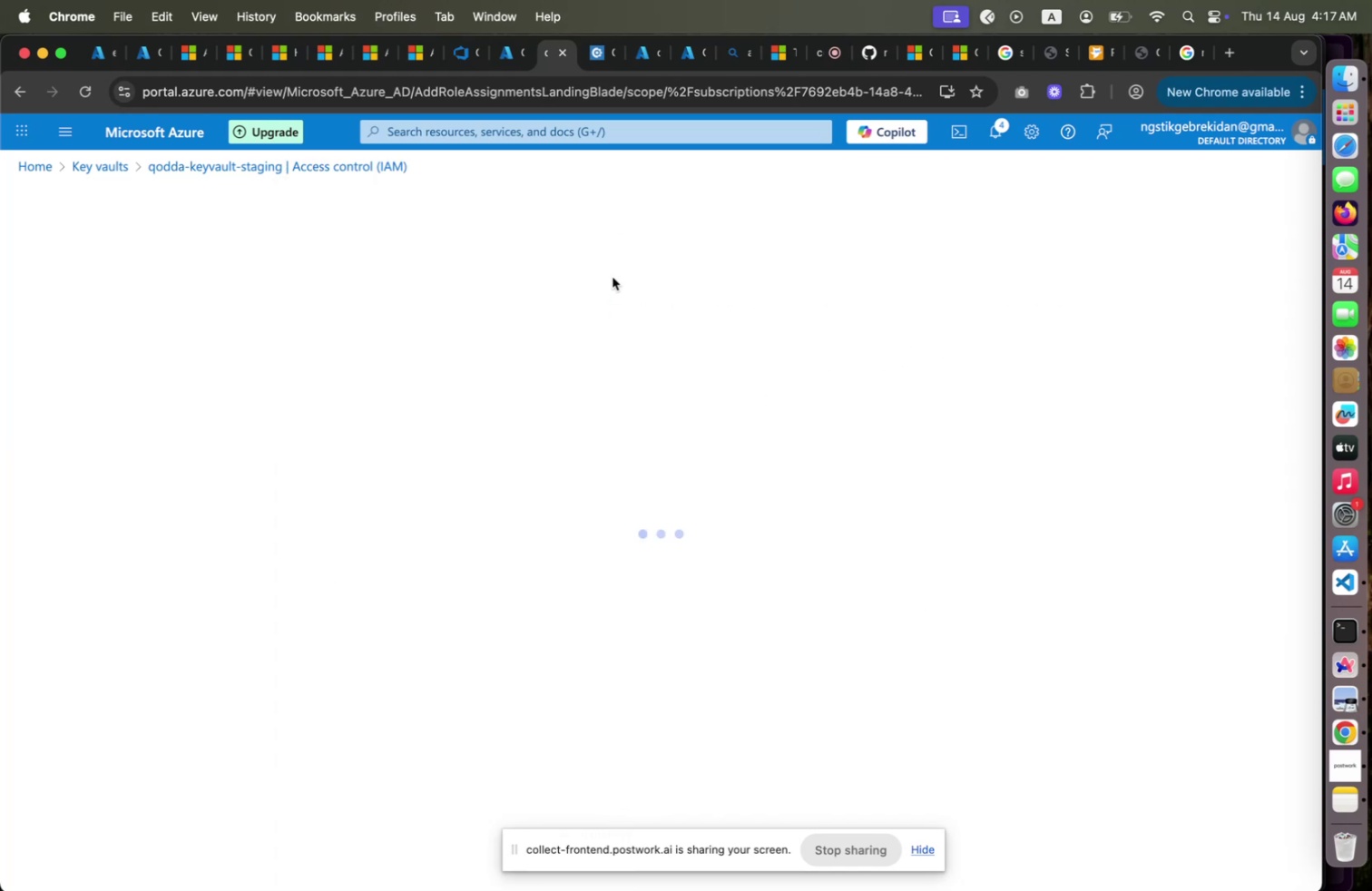 
left_click([612, 277])
 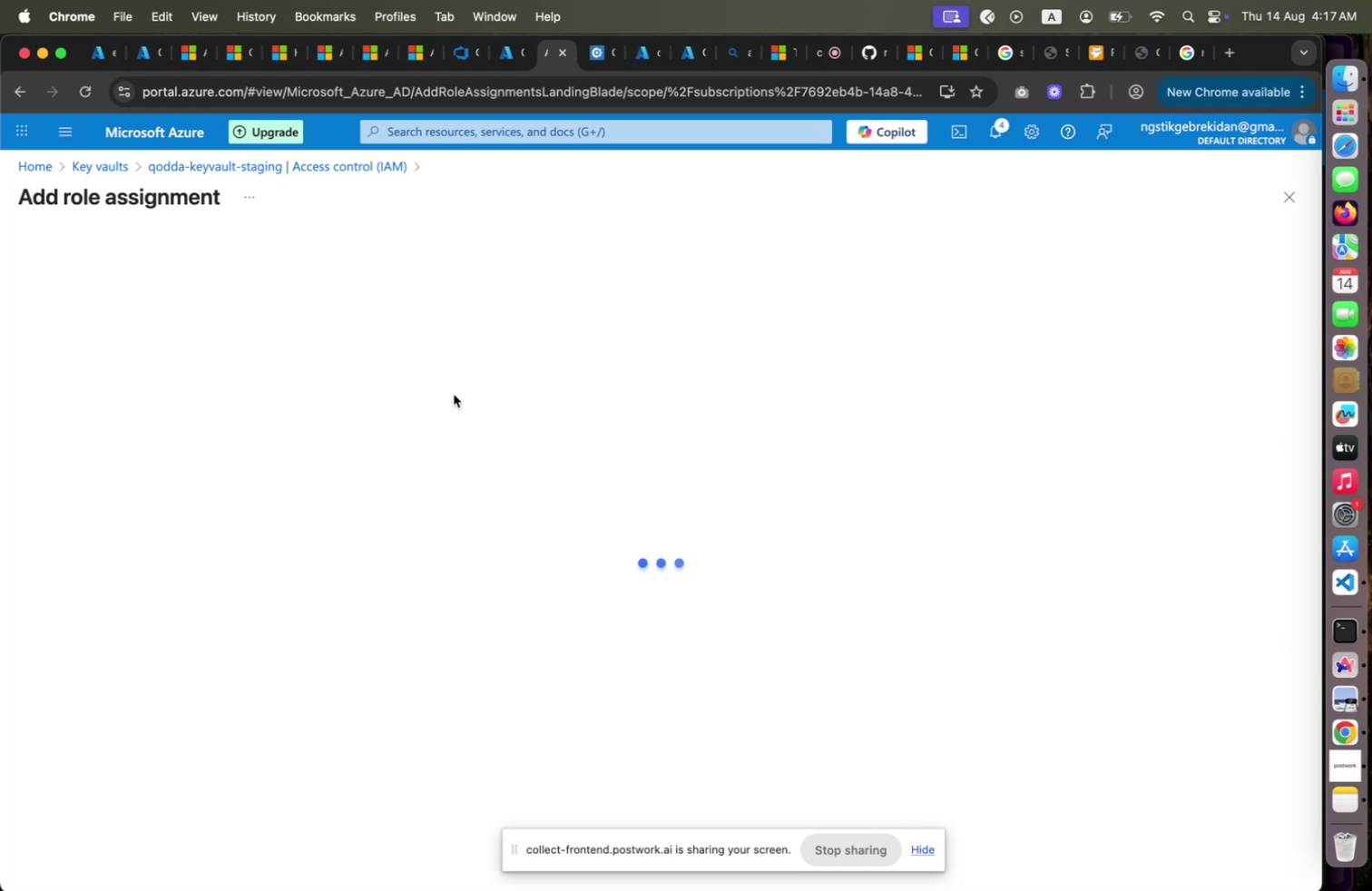 
wait(8.78)
 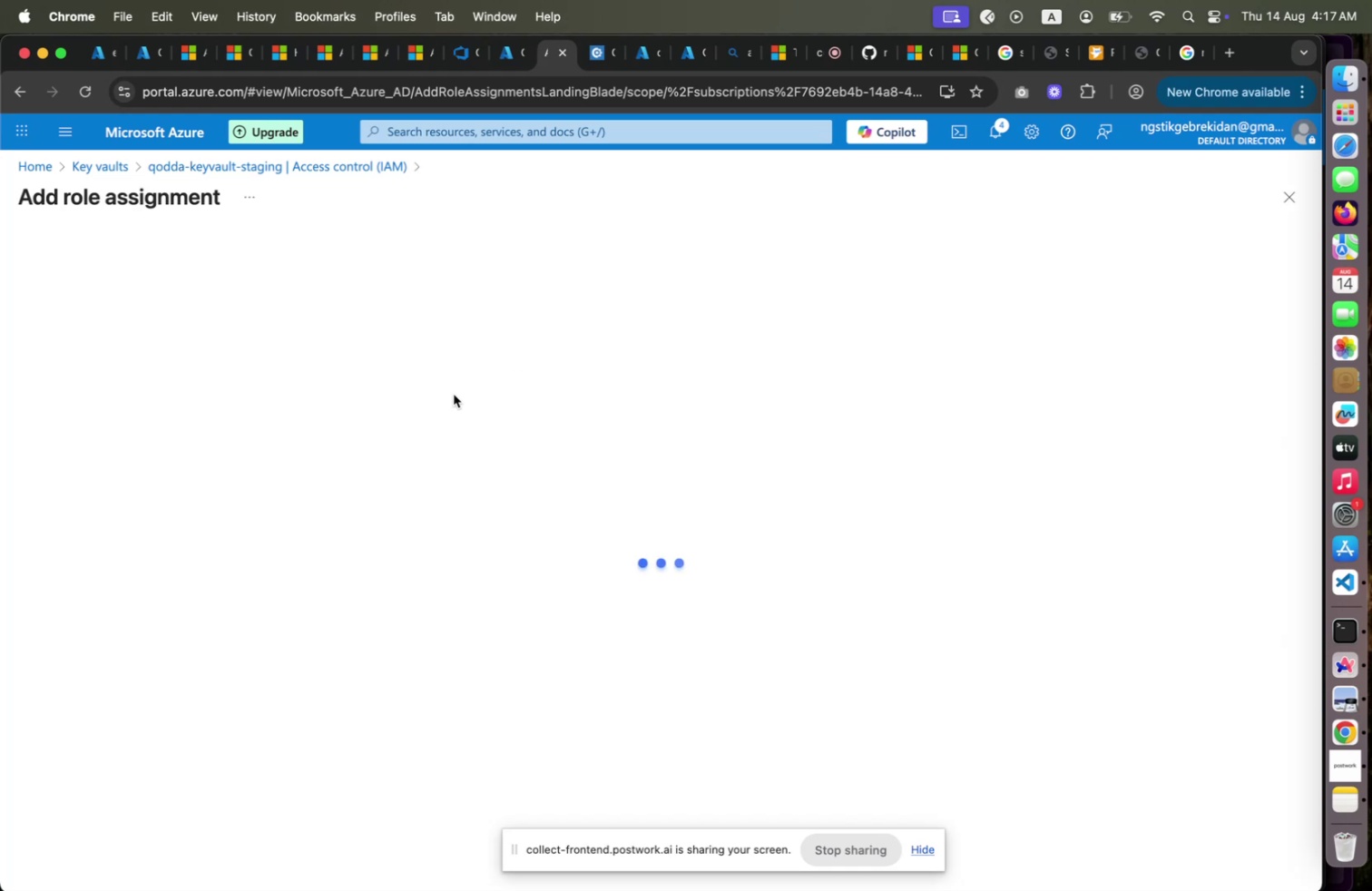 
left_click([507, 63])
 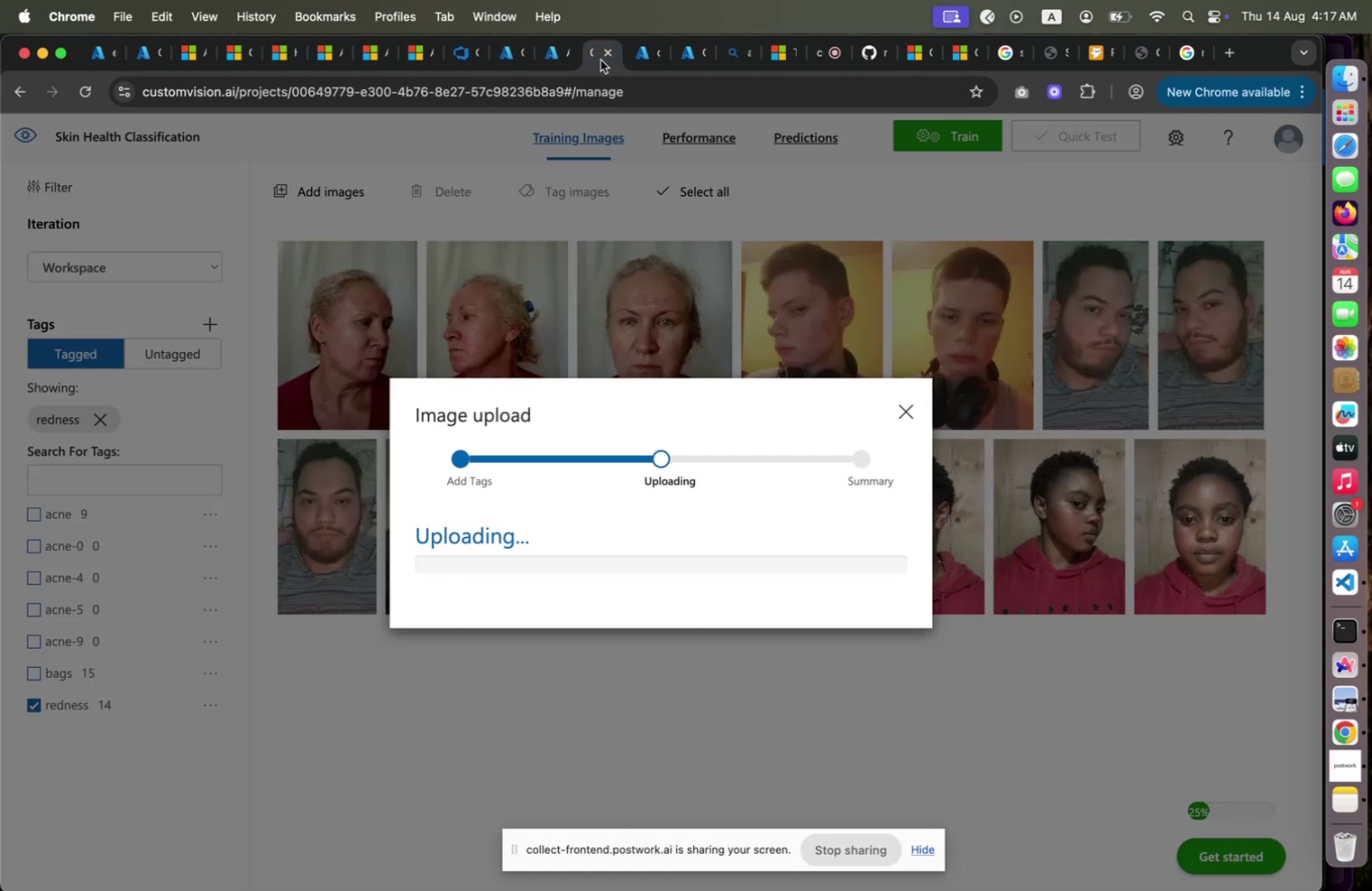 
mouse_move([636, 83])
 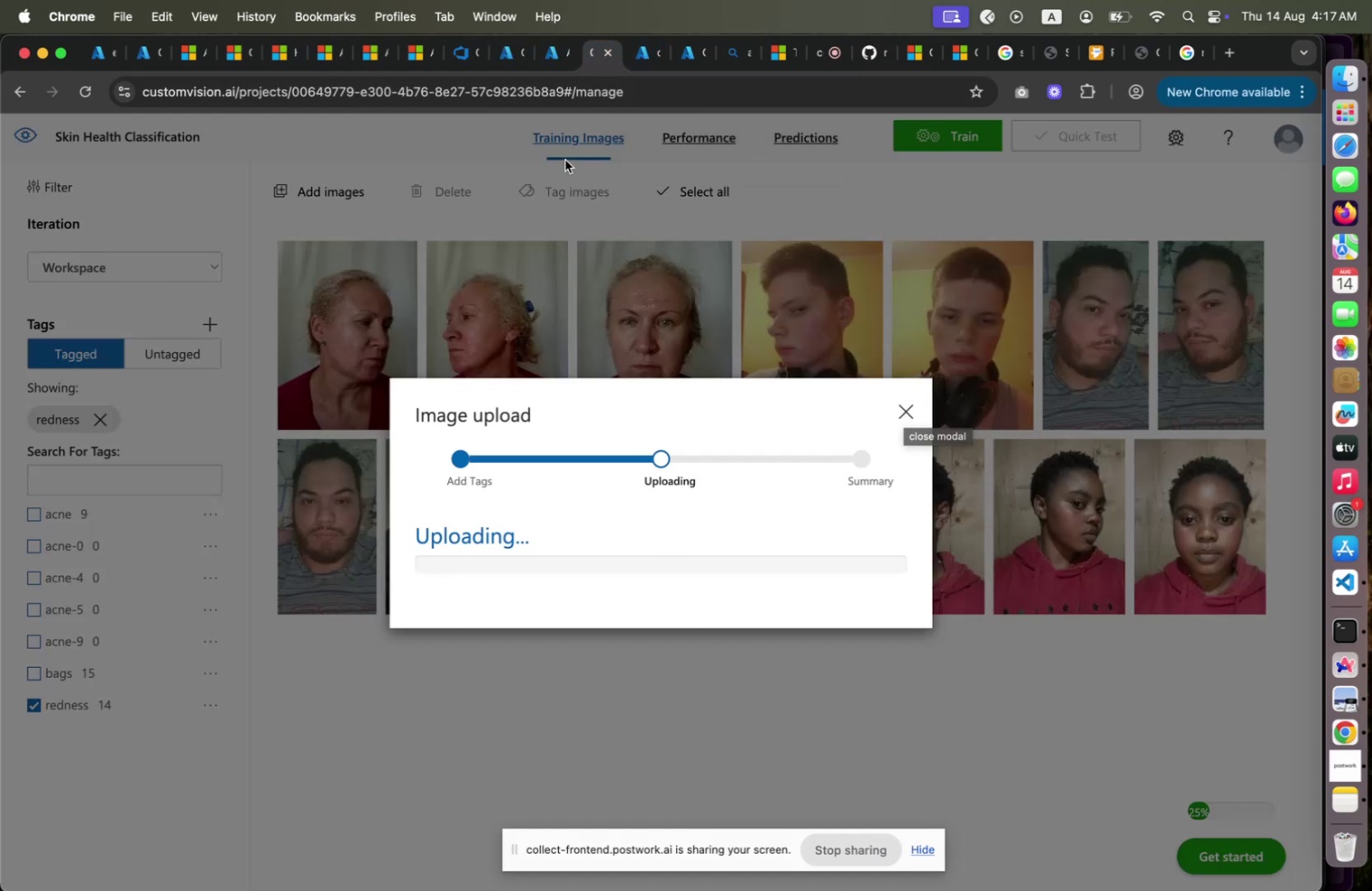 
left_click([586, 108])
 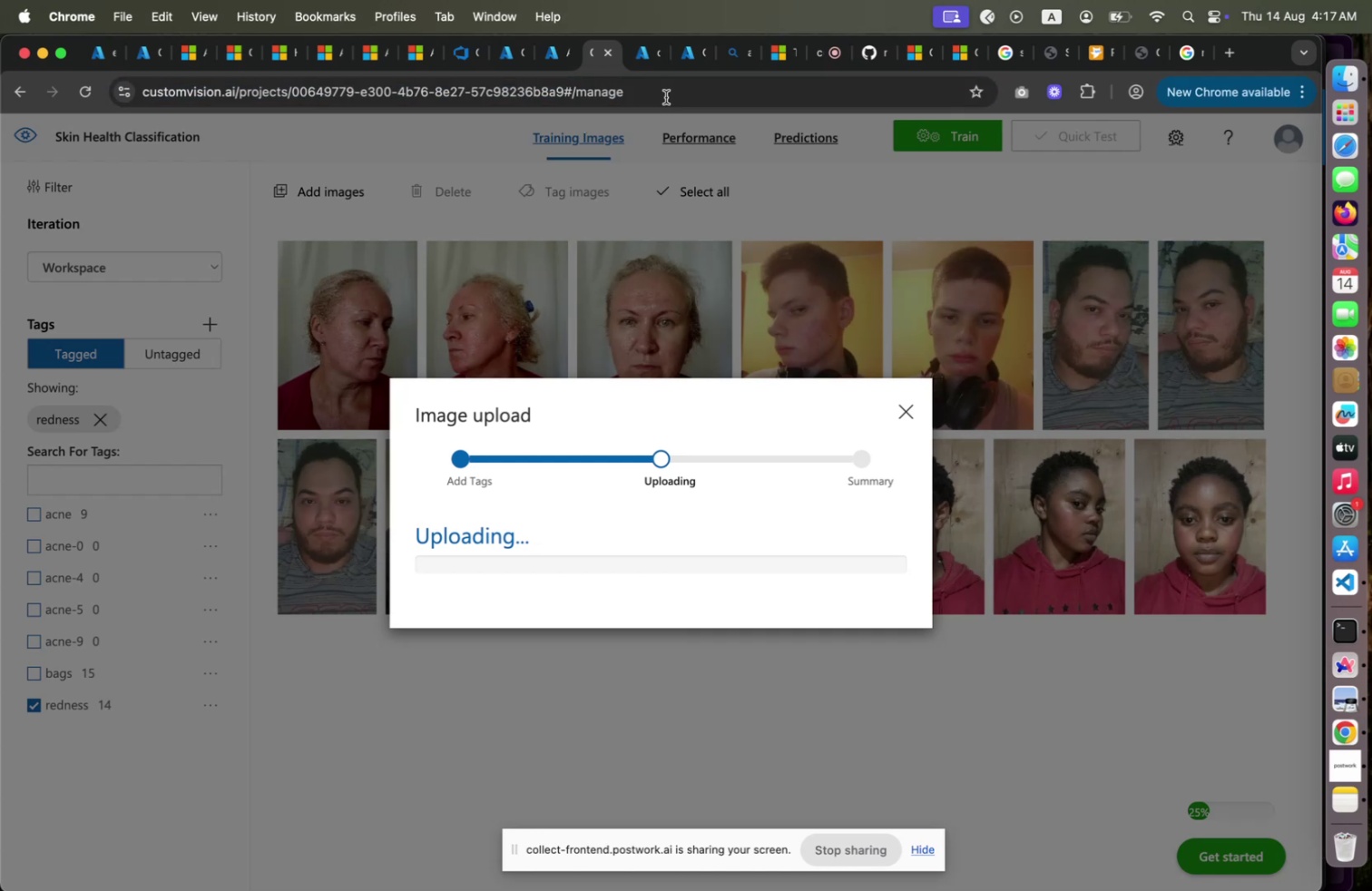 
key(Enter)
 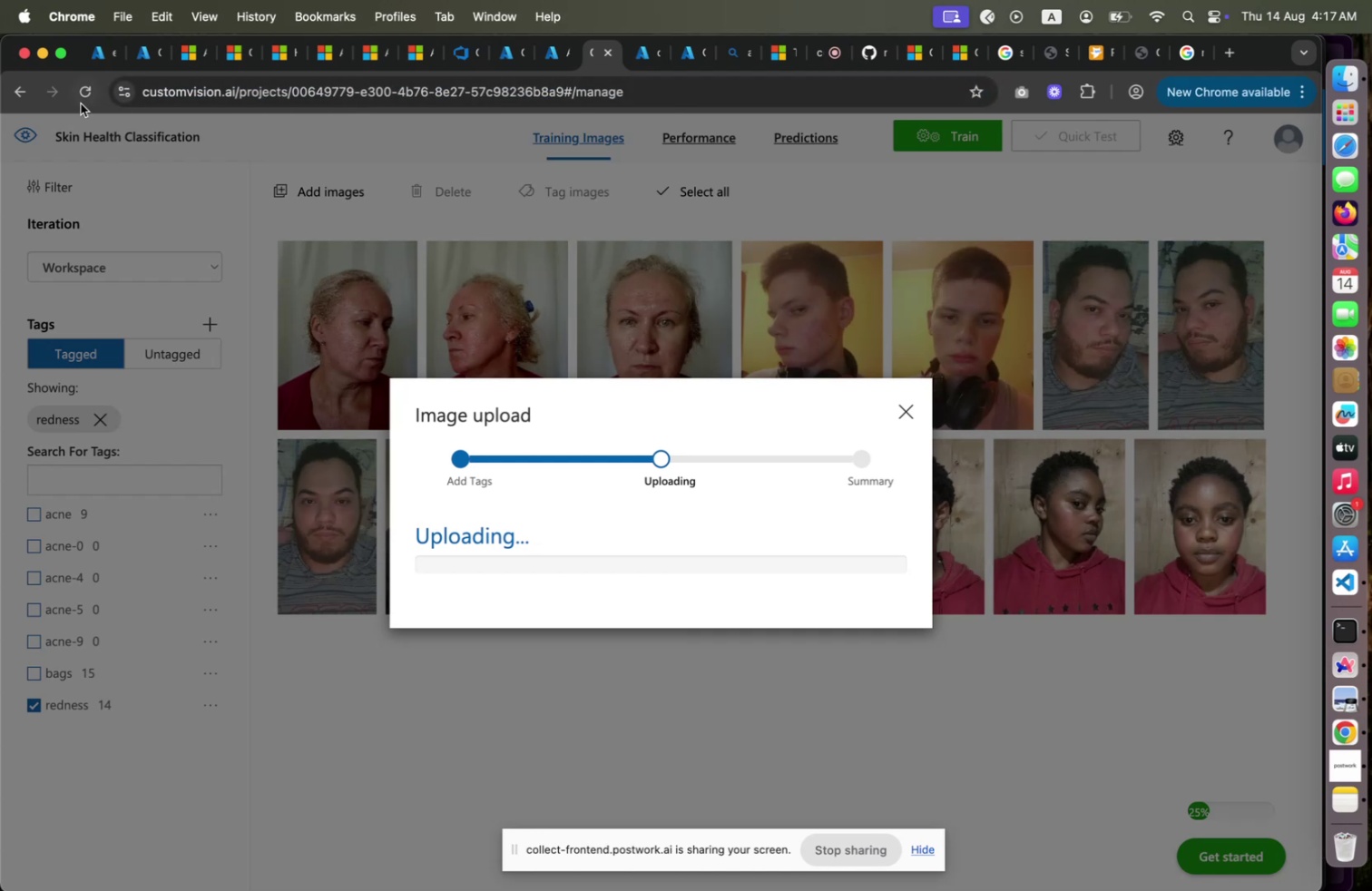 
left_click([81, 98])
 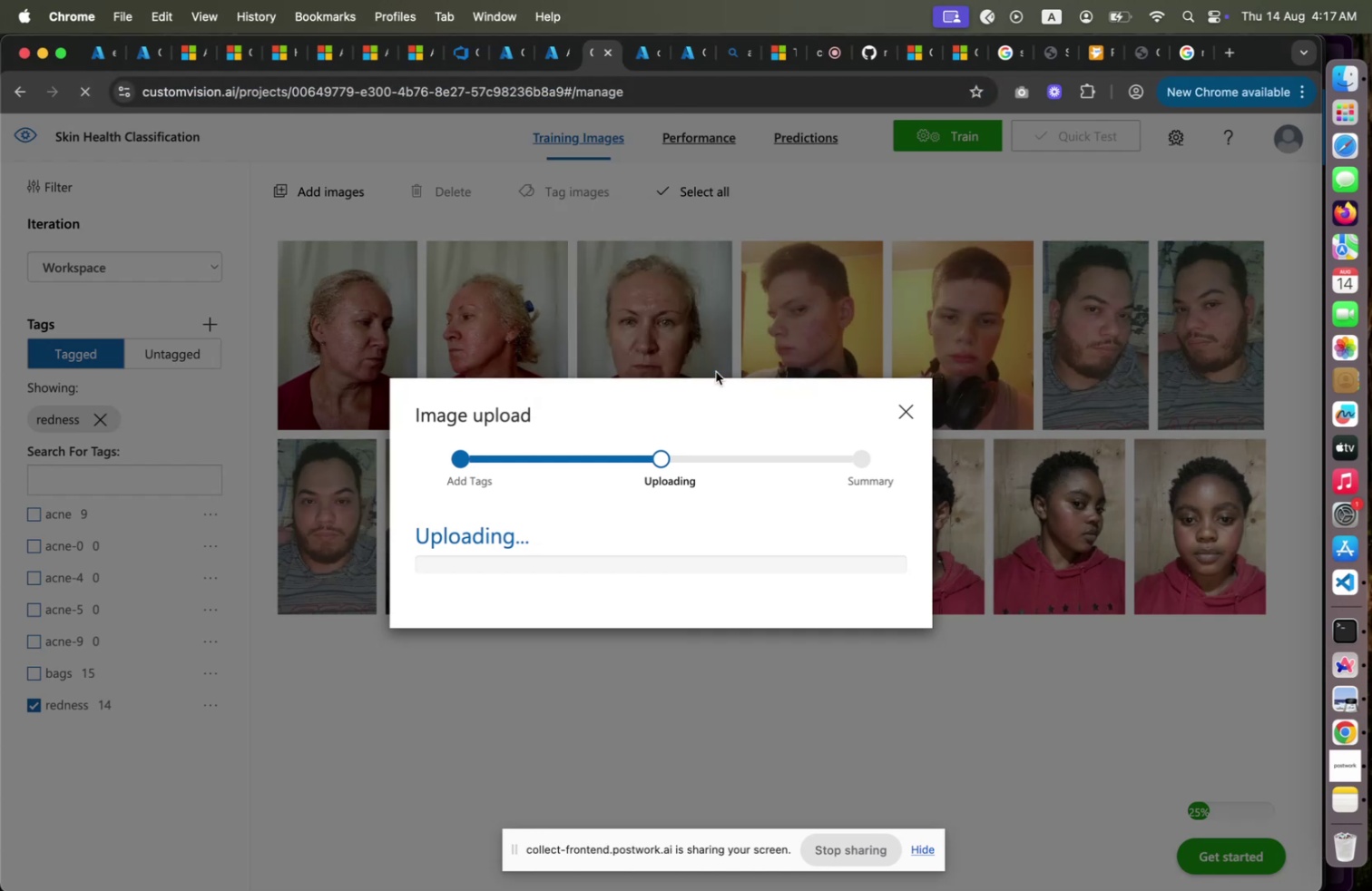 
left_click([716, 371])
 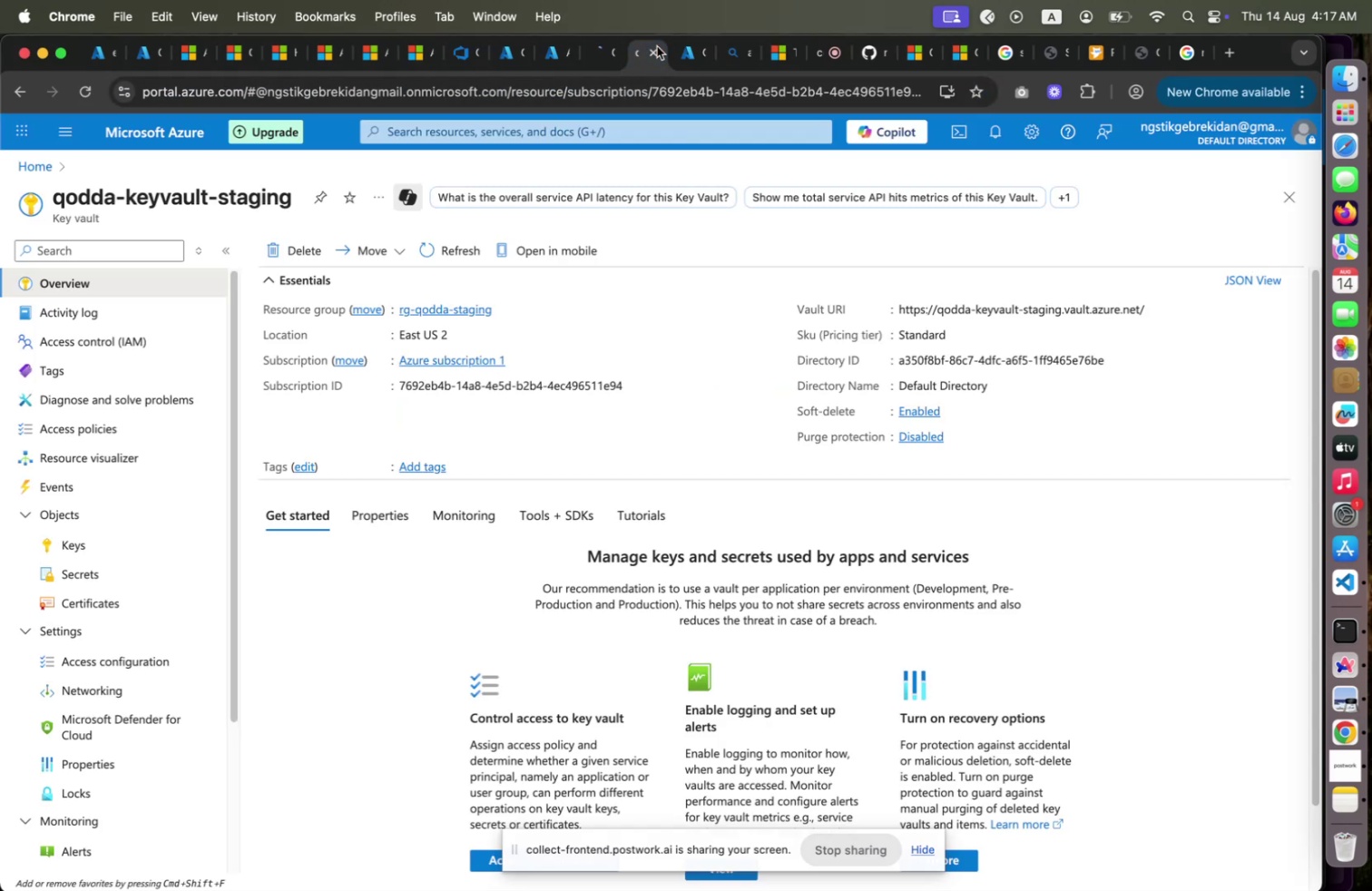 
left_click([657, 46])
 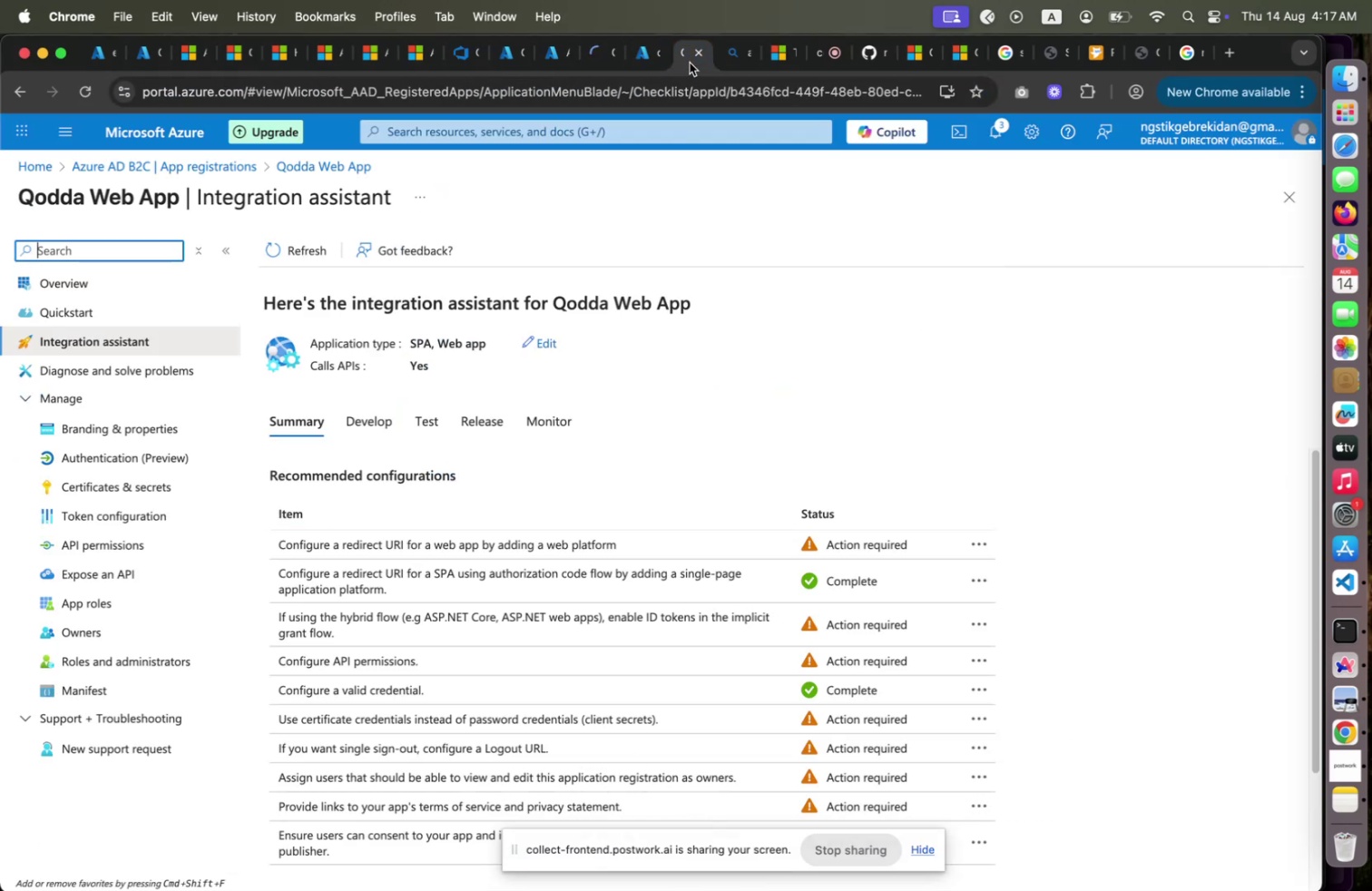 
left_click([690, 63])
 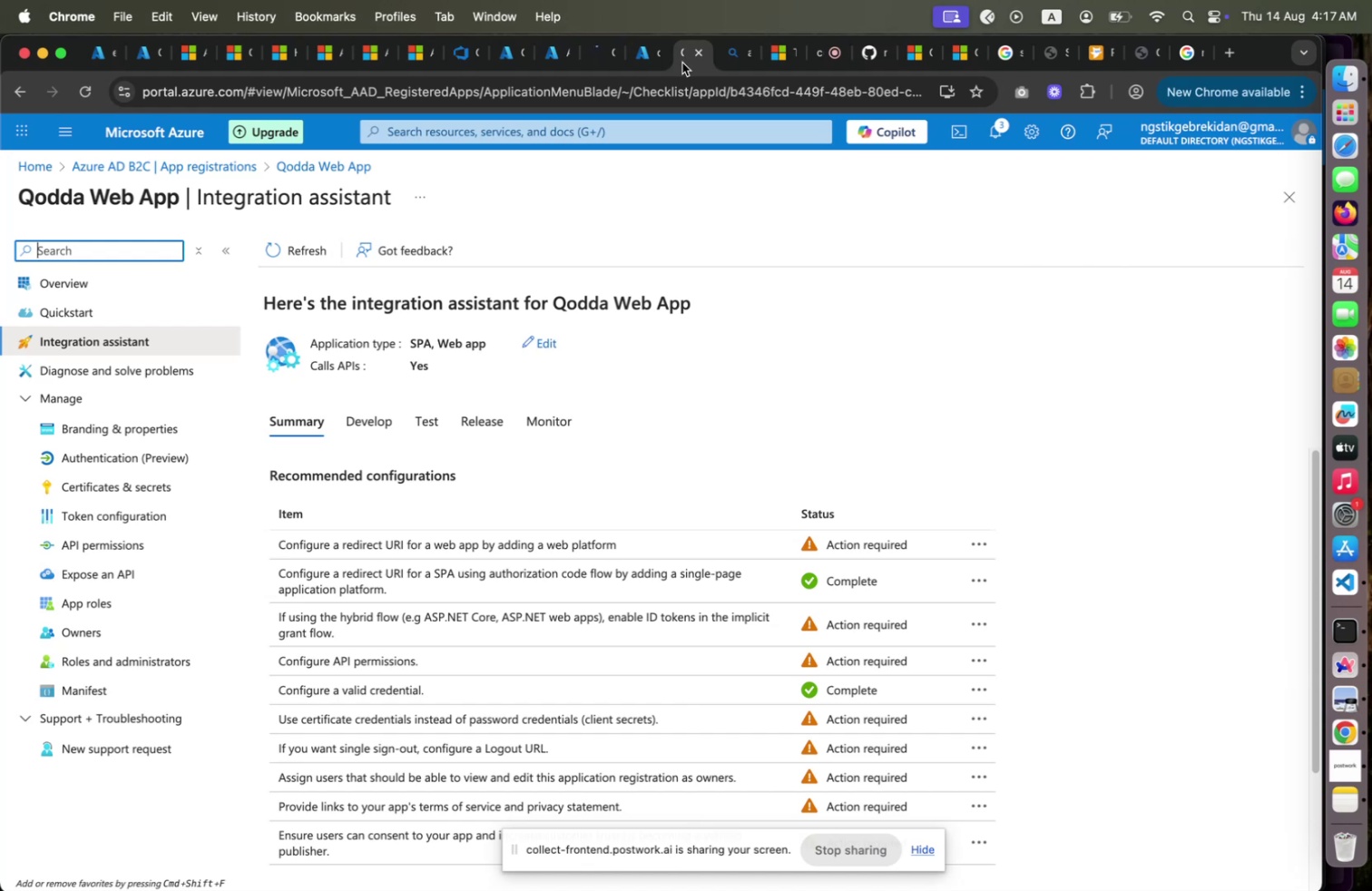 
wait(9.77)
 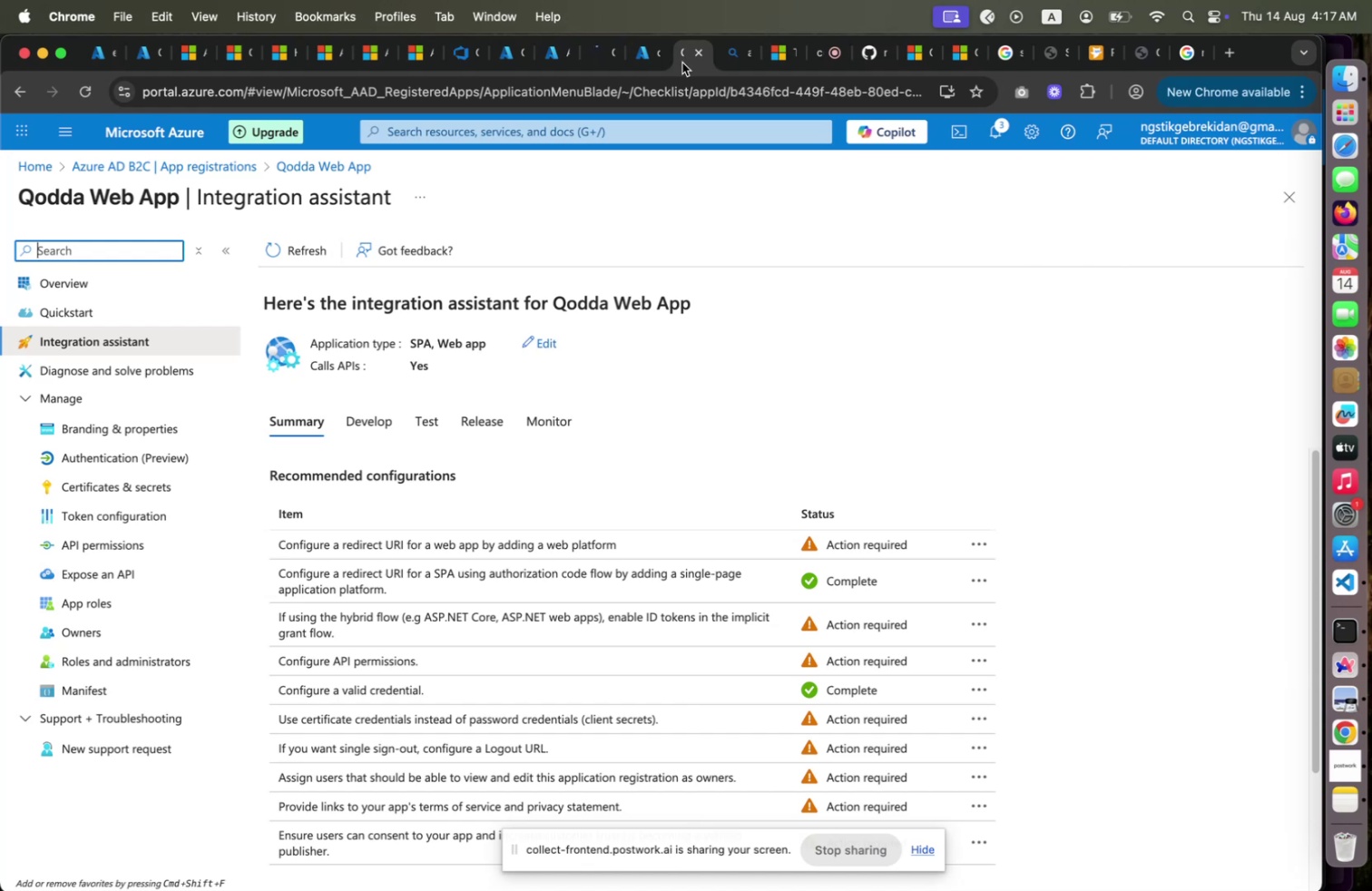 
scroll: coordinate [679, 342], scroll_direction: down, amount: 1.0
 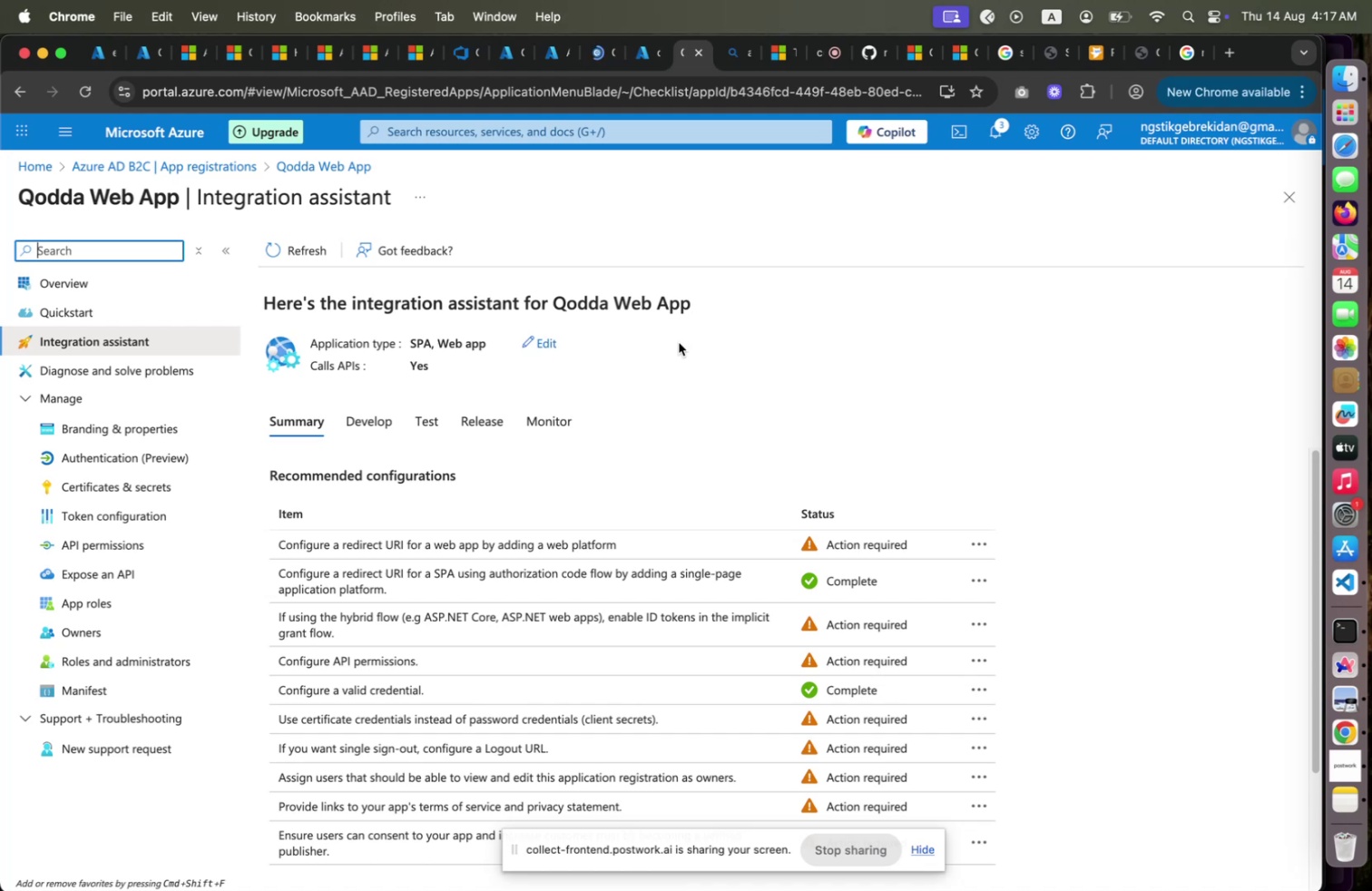 
wait(6.83)
 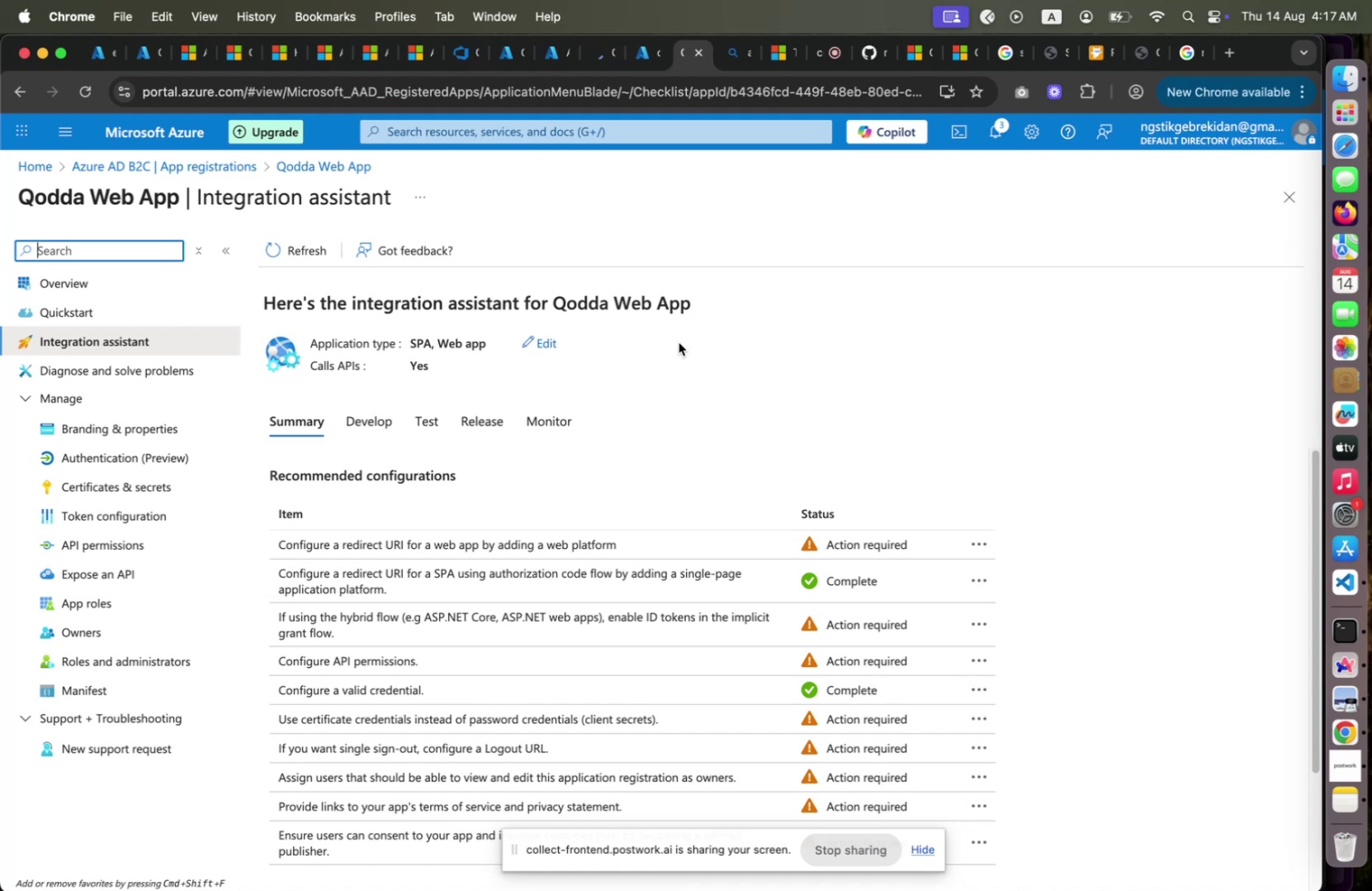 
scroll: coordinate [680, 341], scroll_direction: down, amount: 7.0
 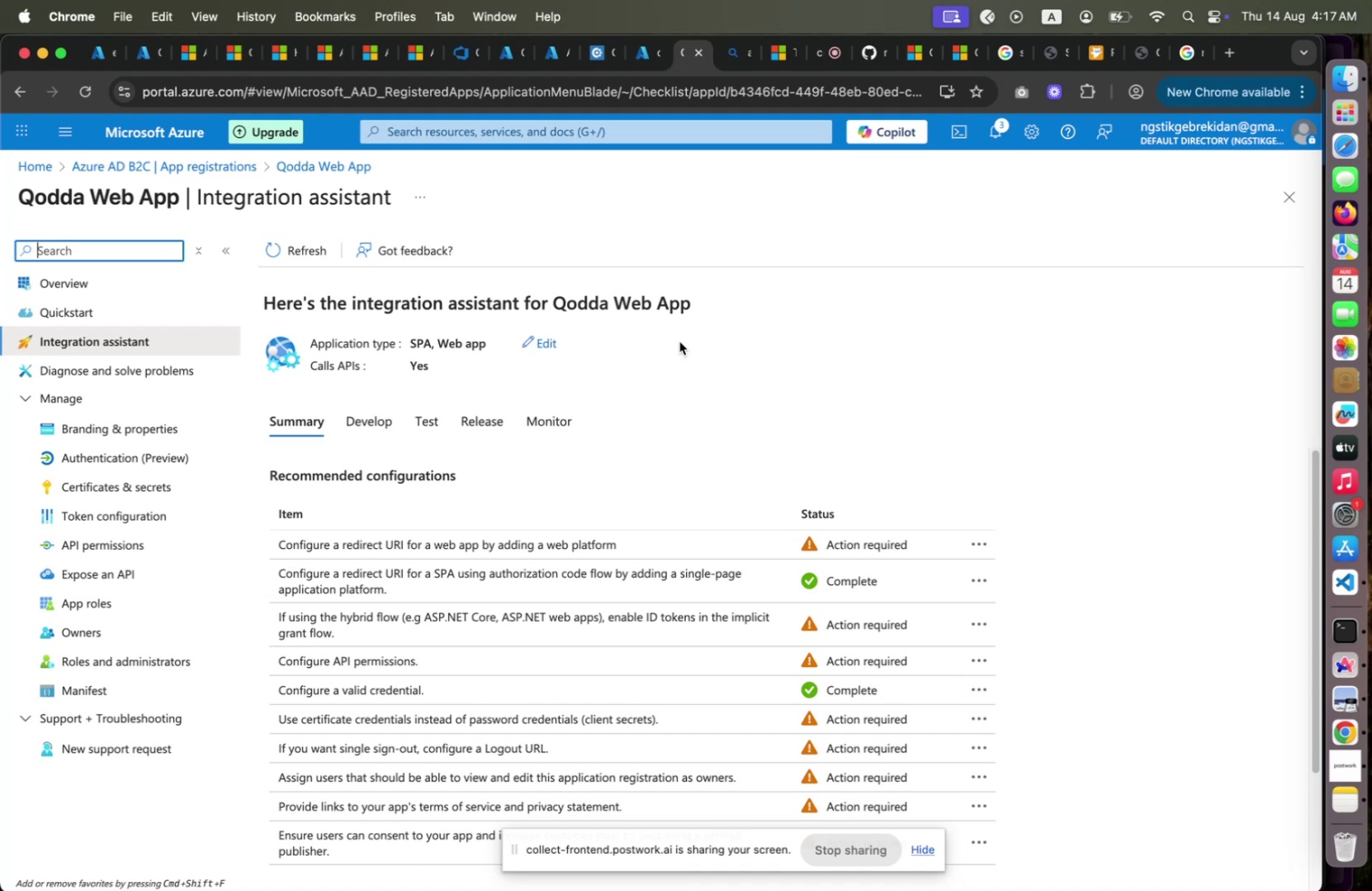 
wait(9.89)
 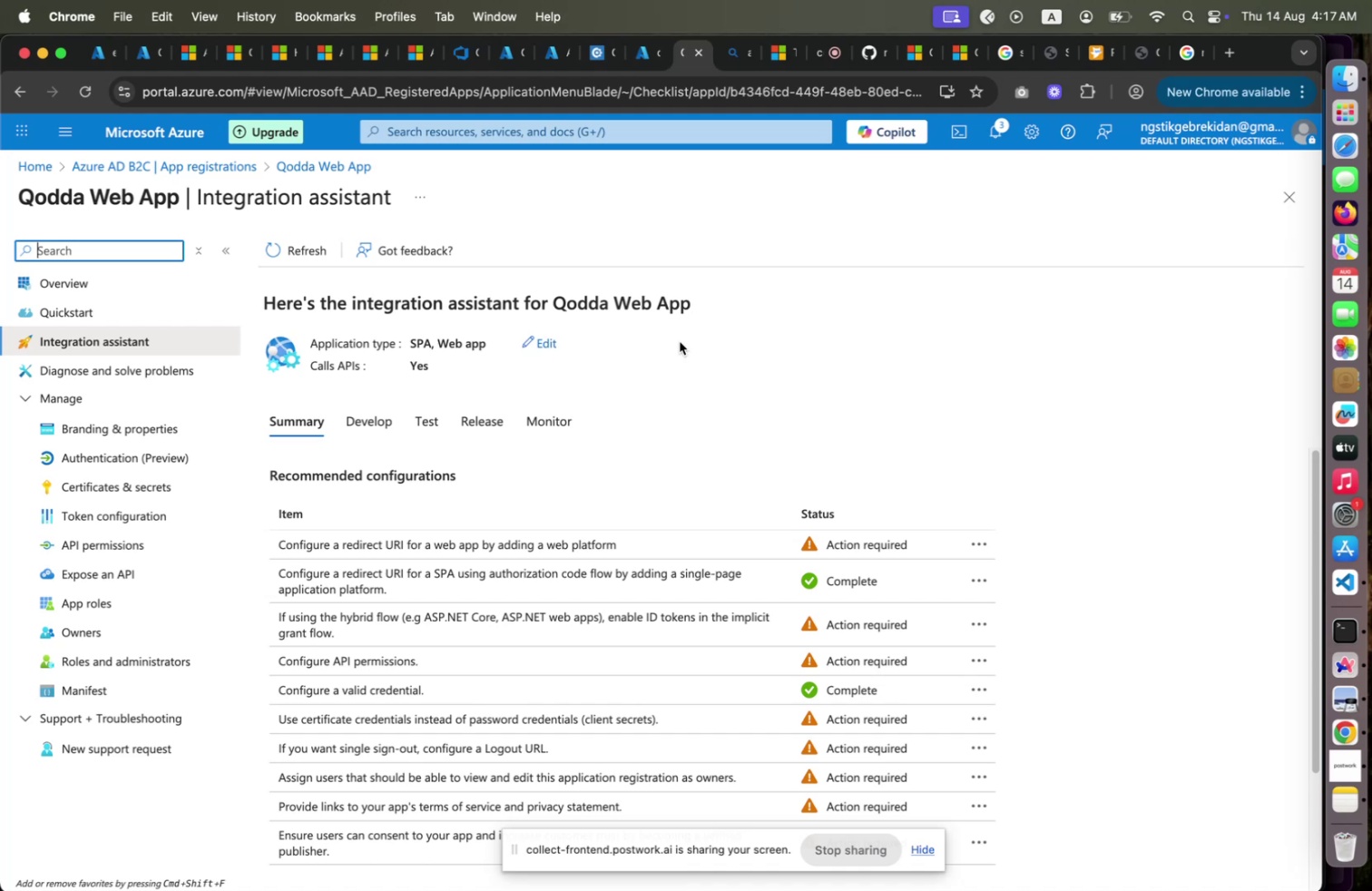 
scroll: coordinate [1019, 537], scroll_direction: down, amount: 69.0
 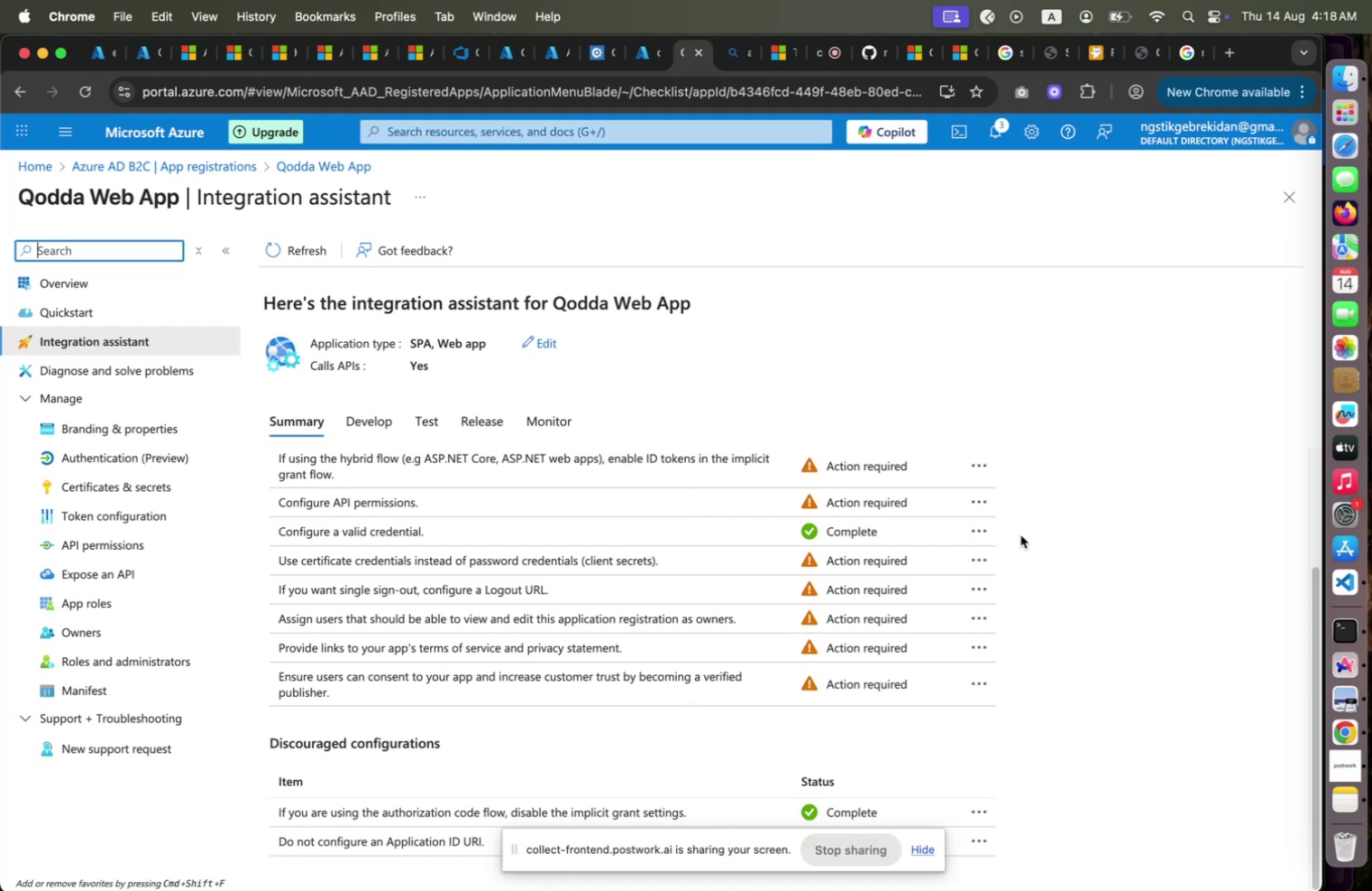 
wait(9.71)
 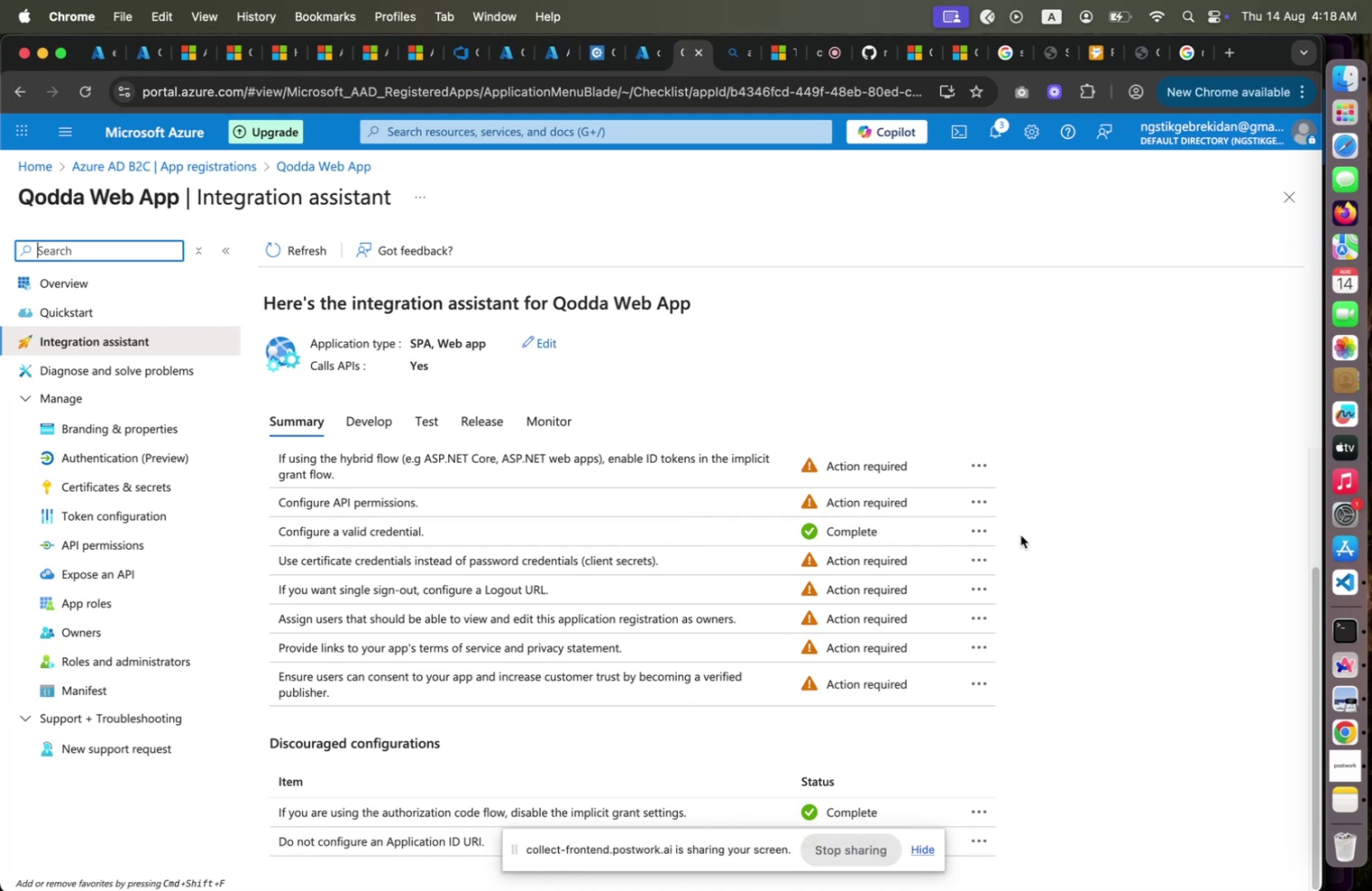 
left_click([632, 54])
 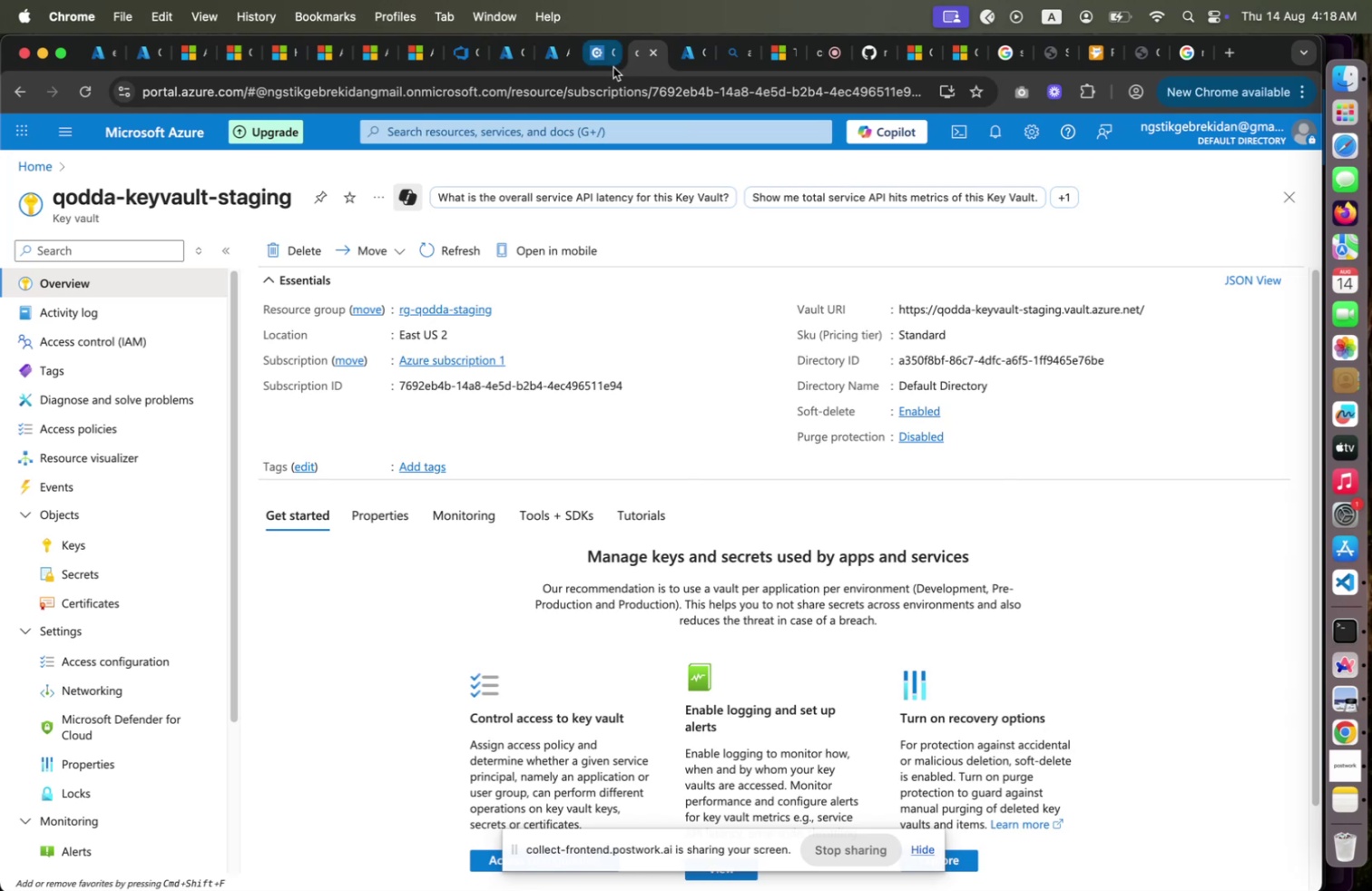 
mouse_move([599, 70])
 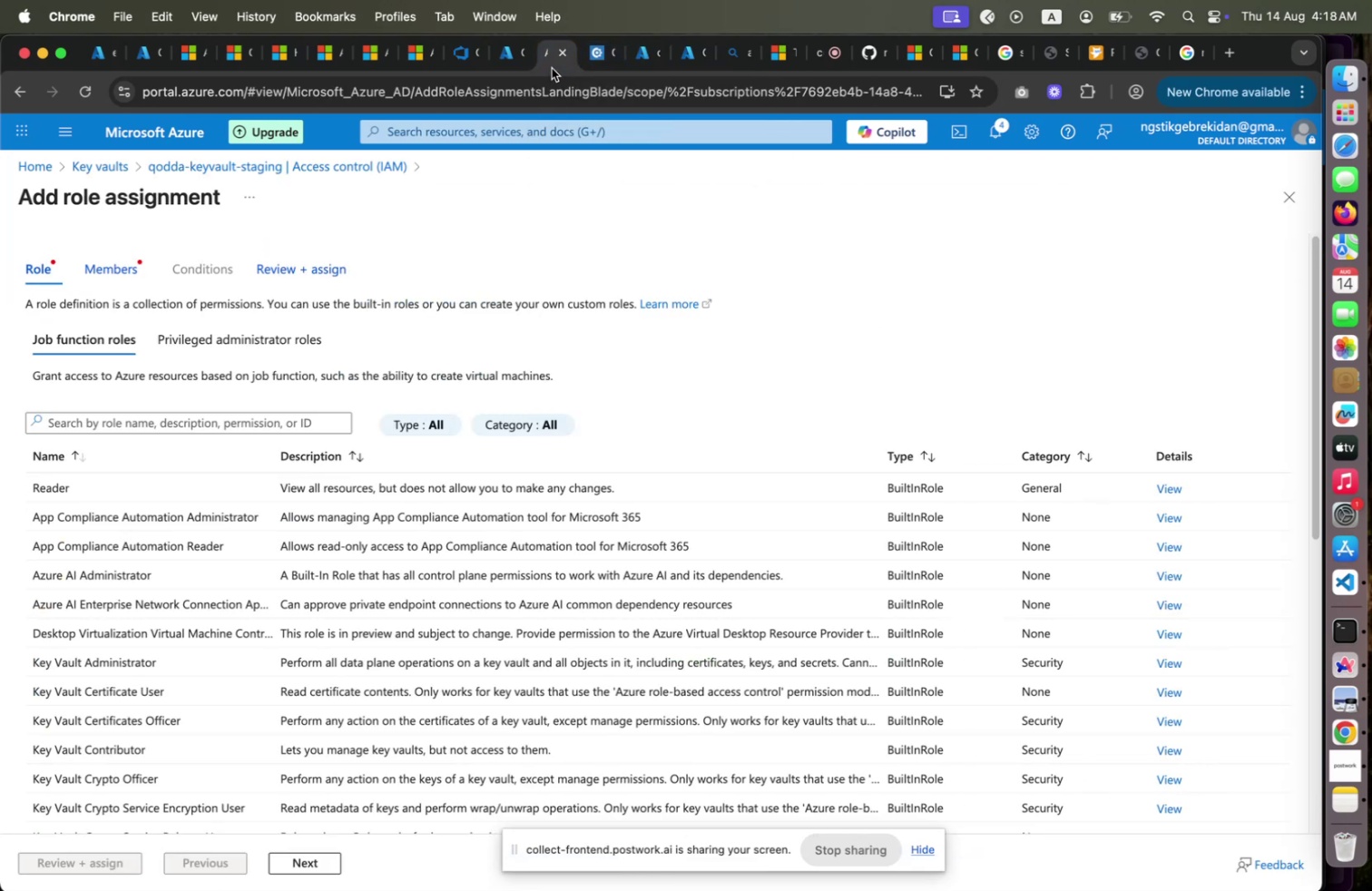 
left_click([552, 68])
 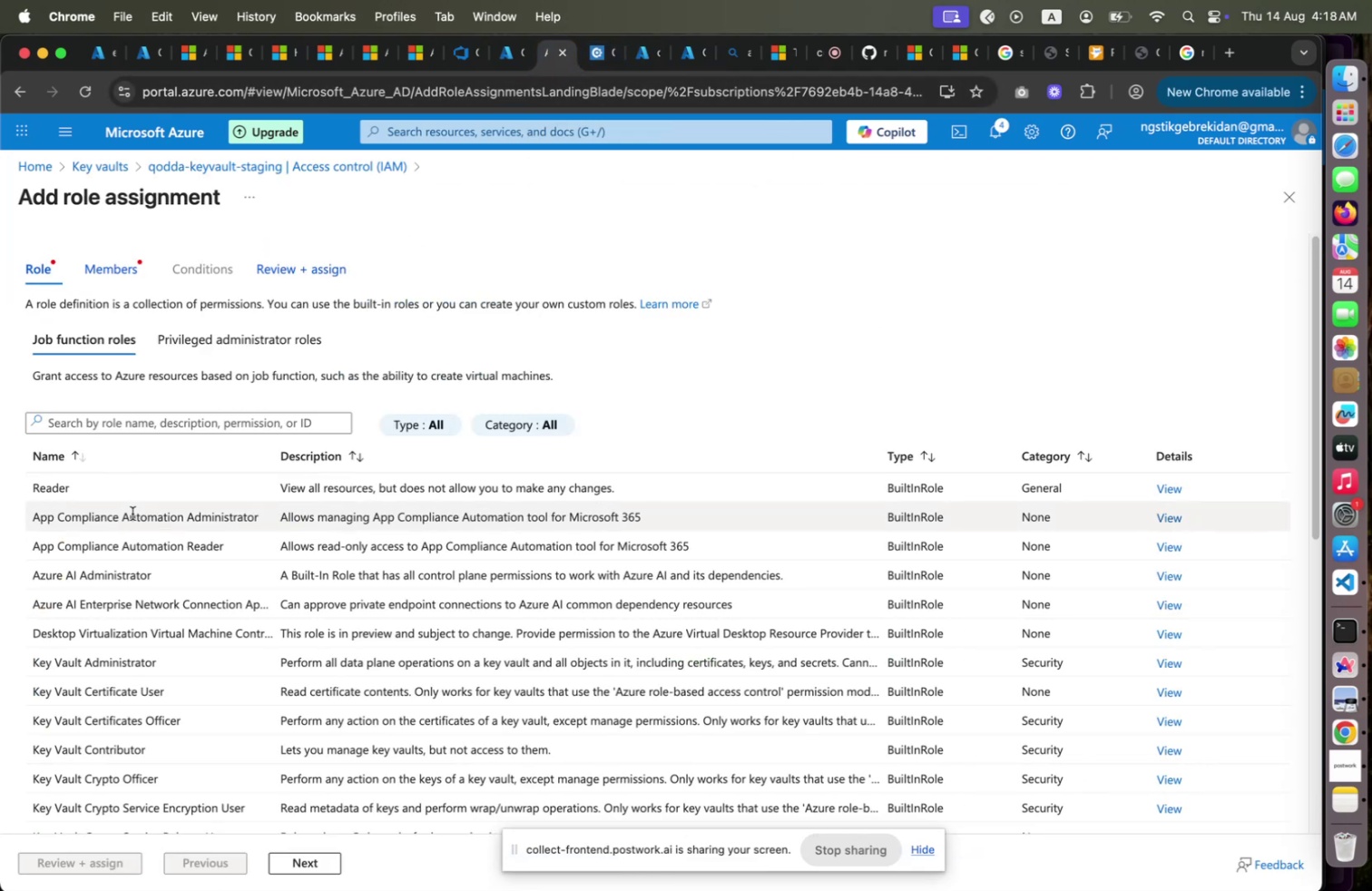 
left_click([132, 513])
 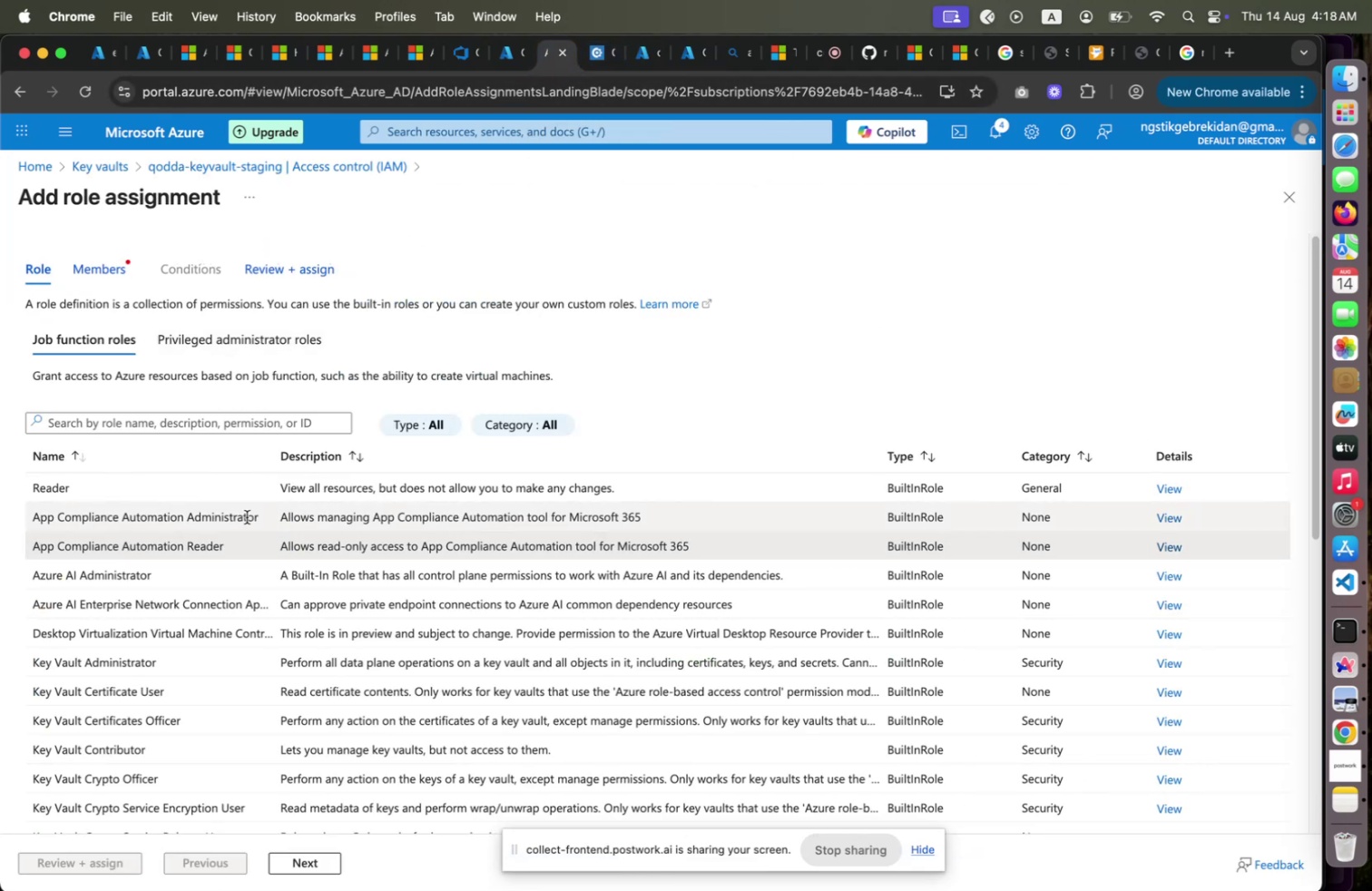 
wait(8.17)
 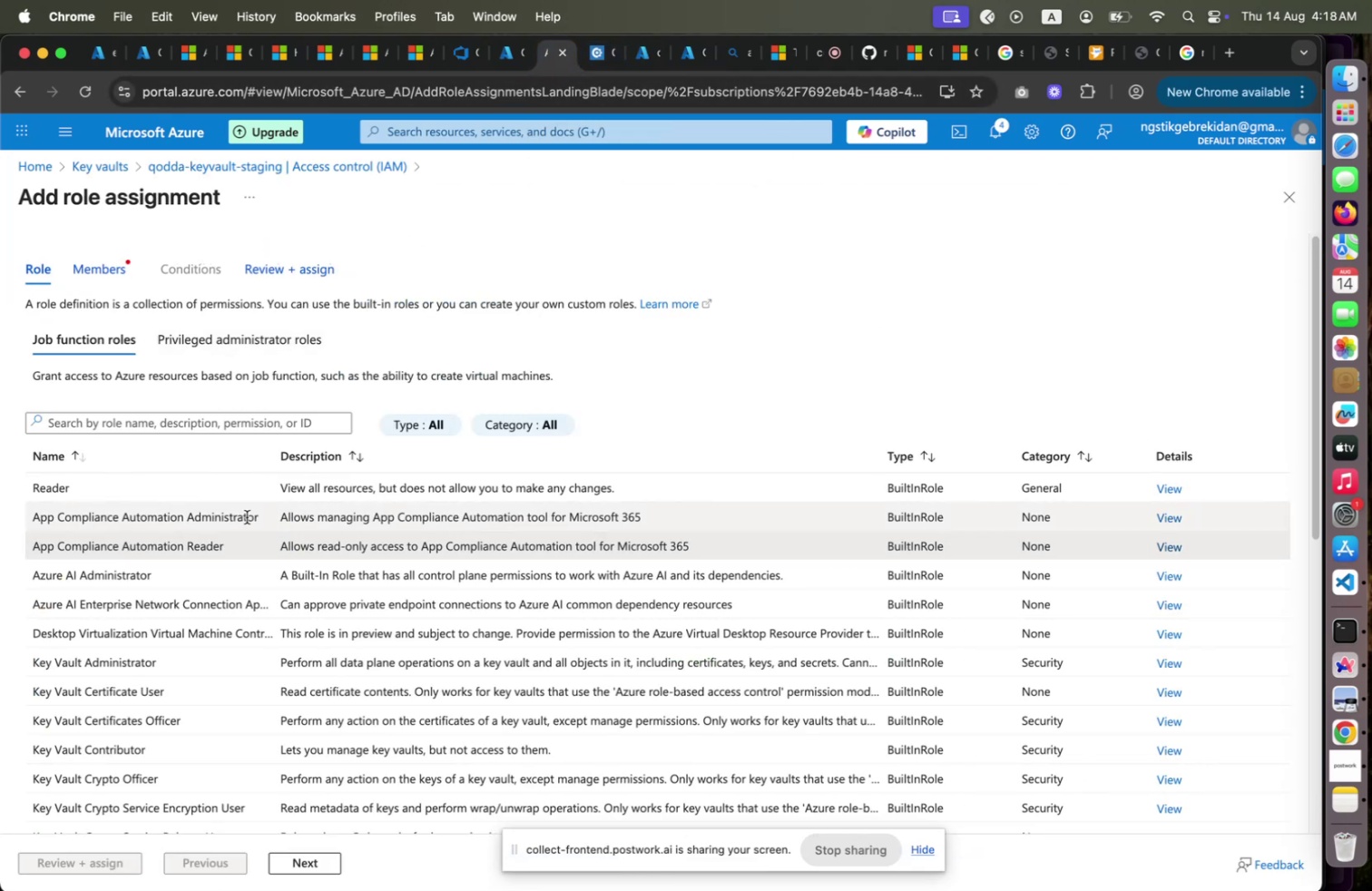 
left_click([208, 667])
 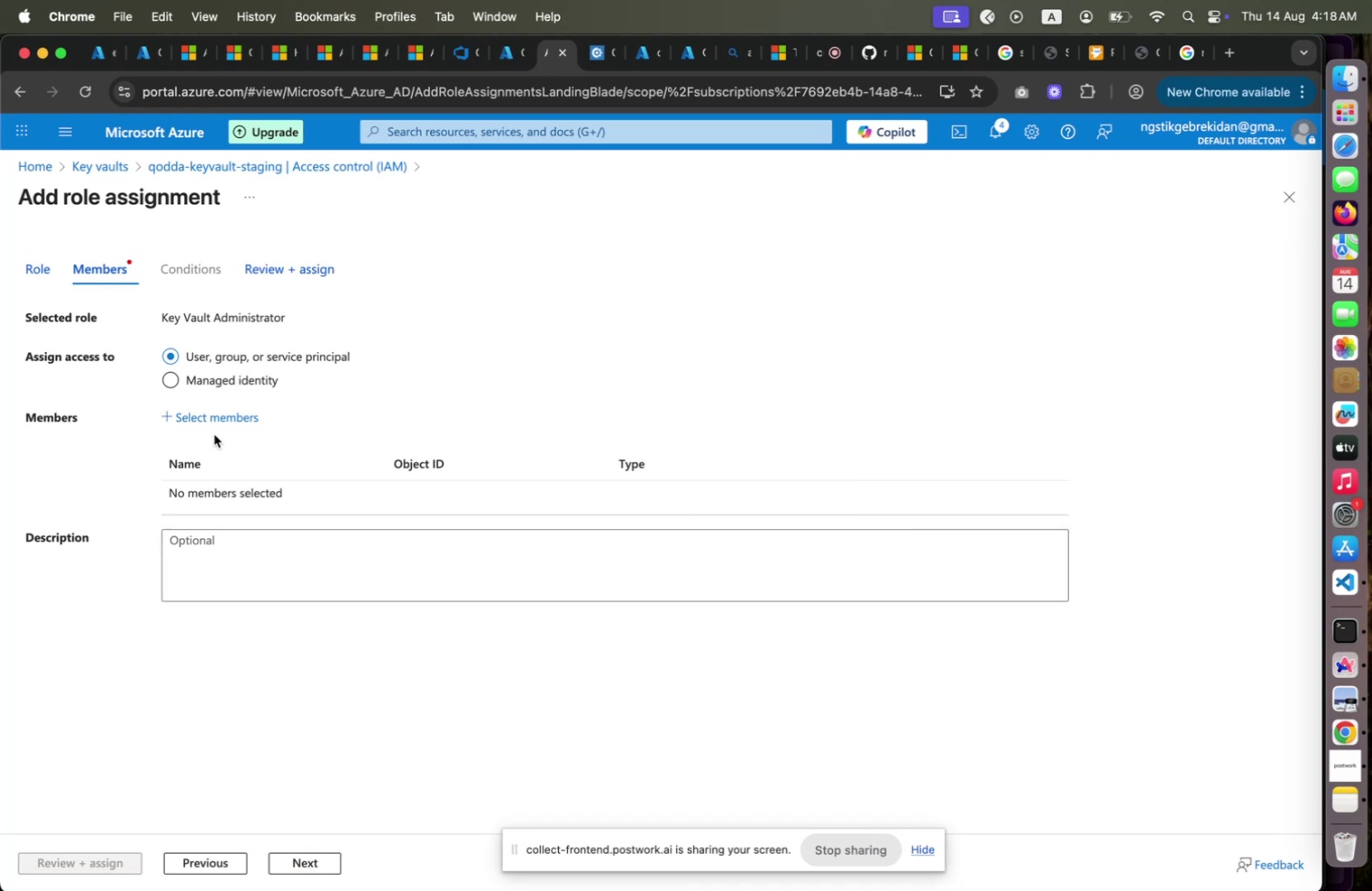 
wait(16.64)
 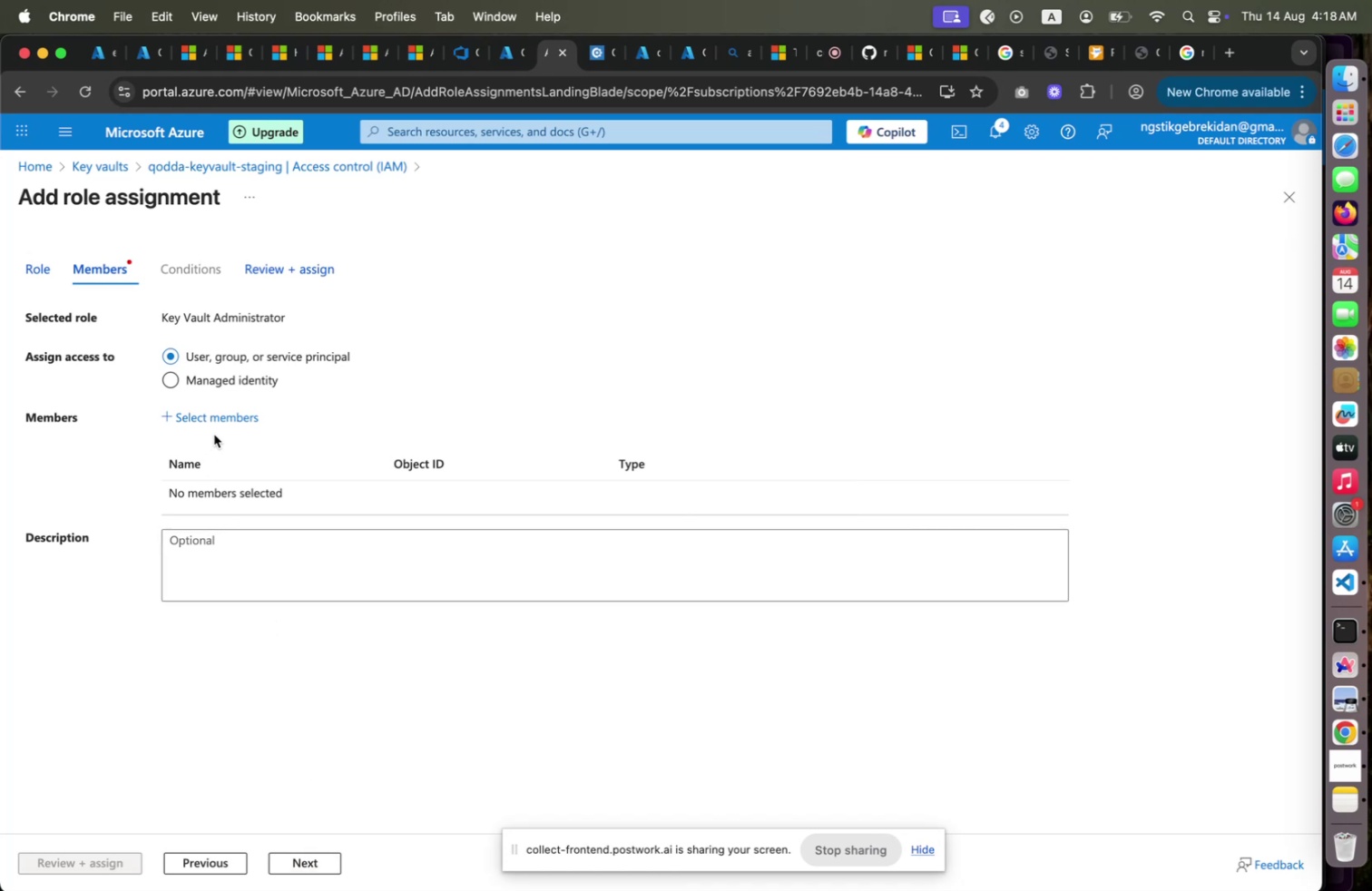 
mouse_move([718, 493])
 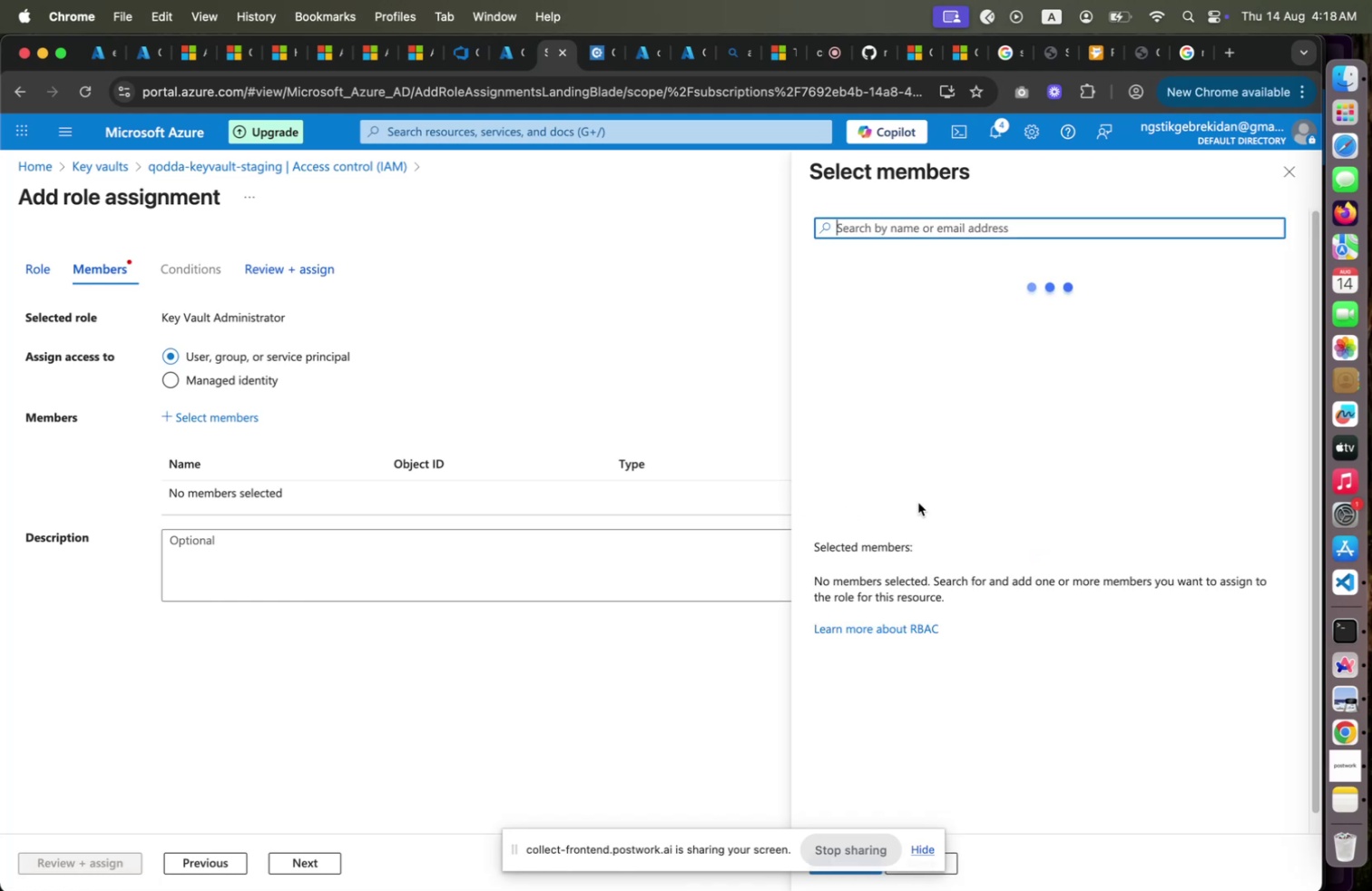 
mouse_move([921, 485])
 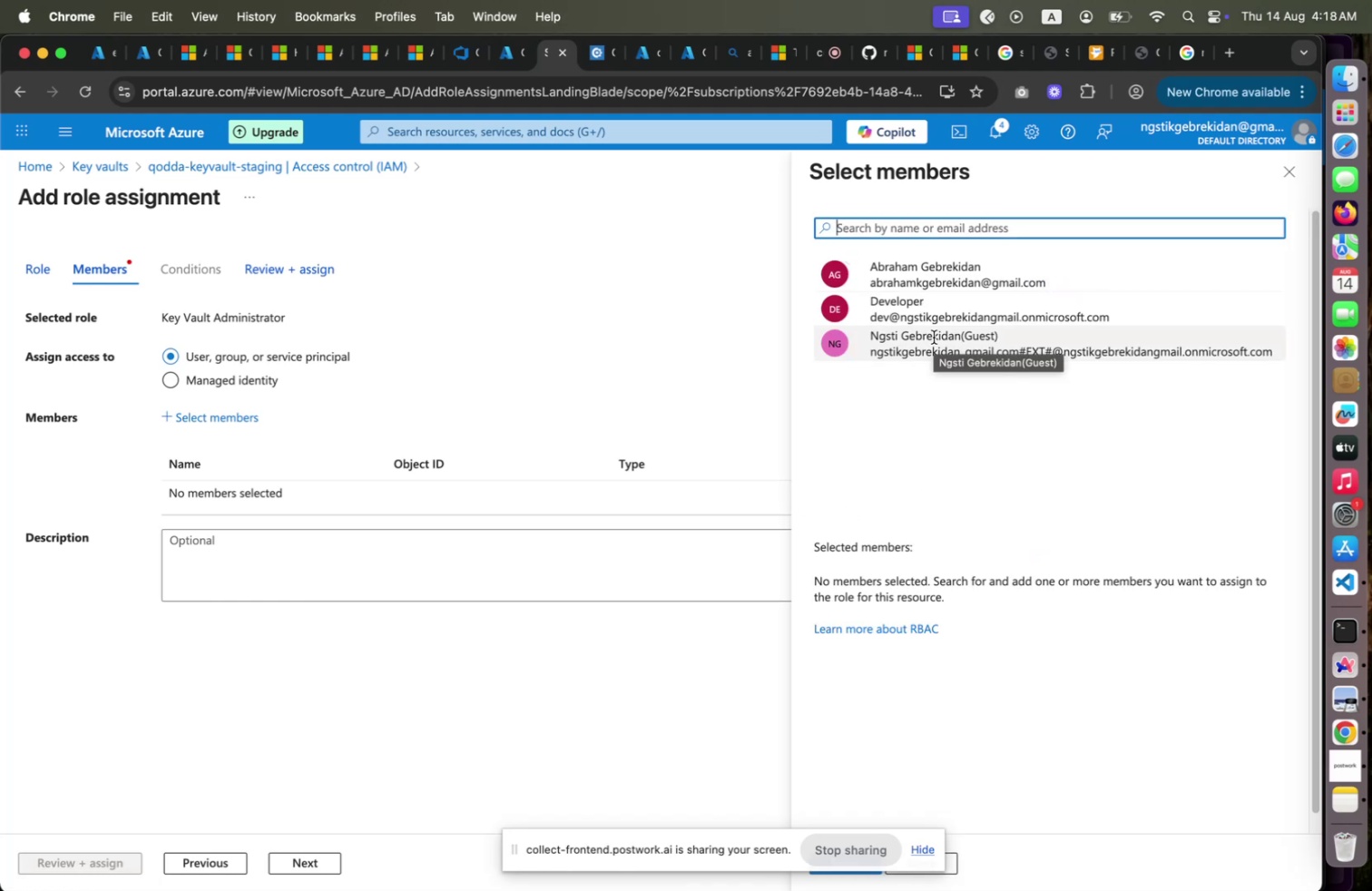 
left_click([934, 337])
 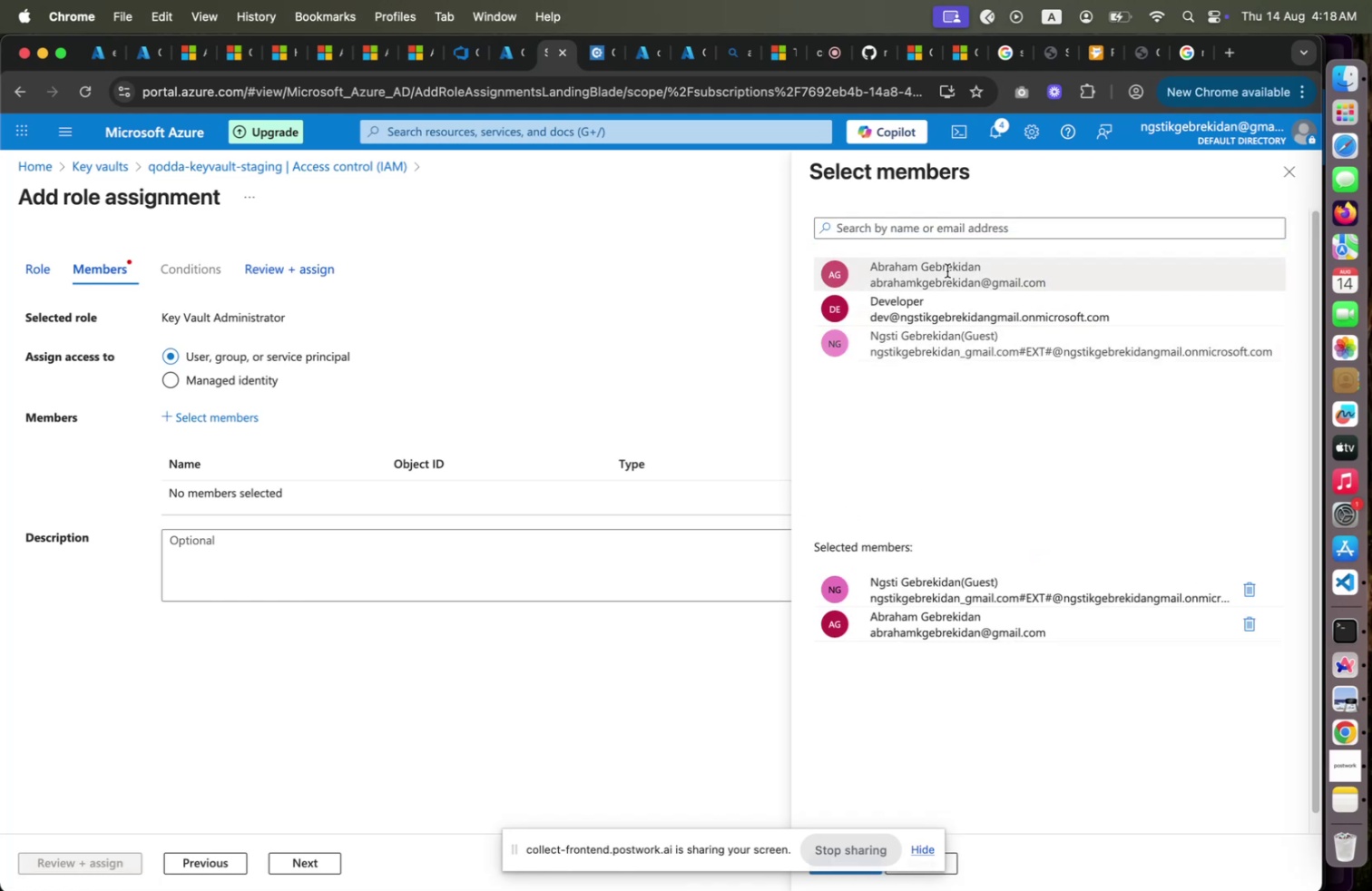 
left_click([947, 270])
 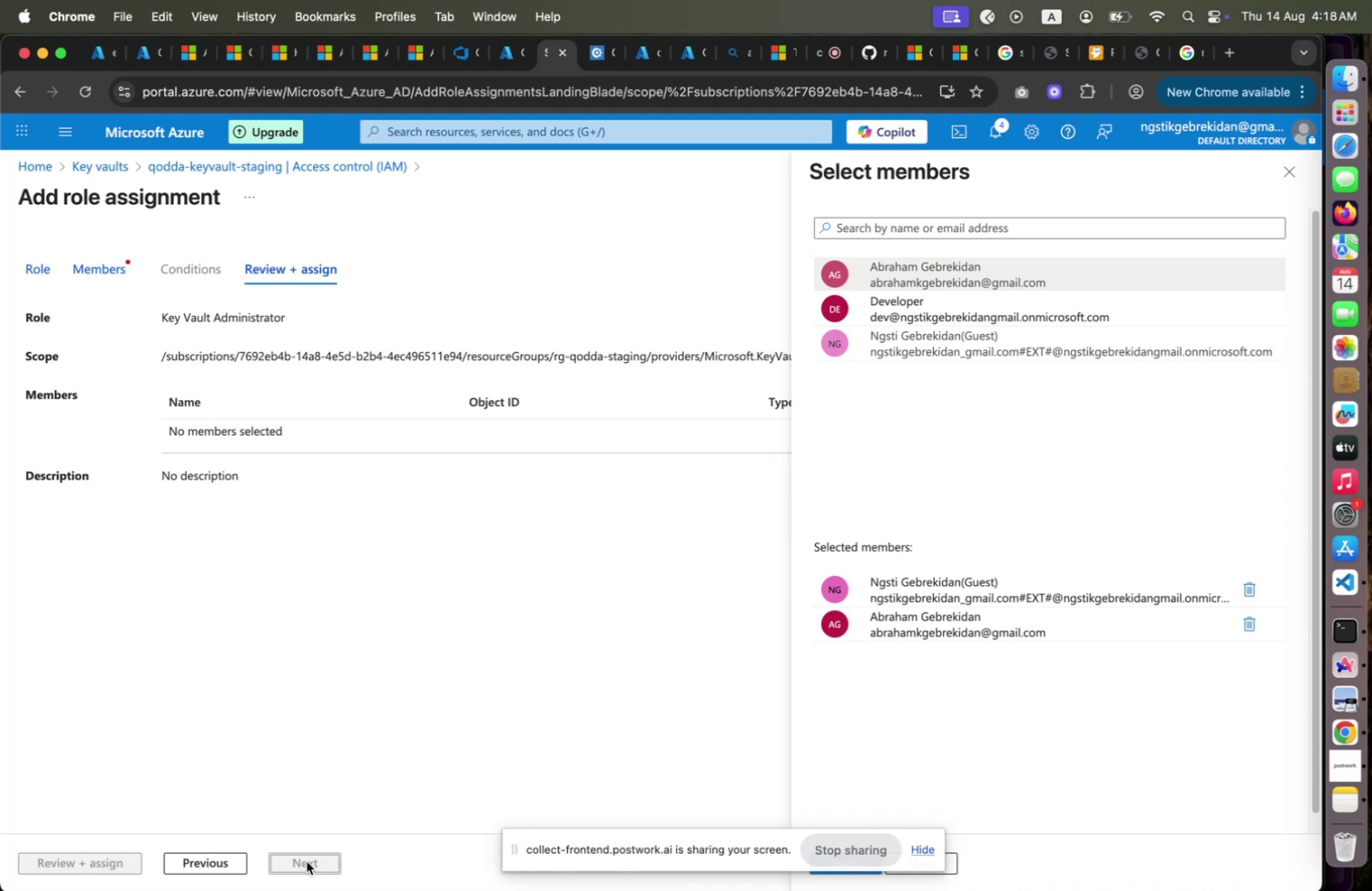 
wait(10.76)
 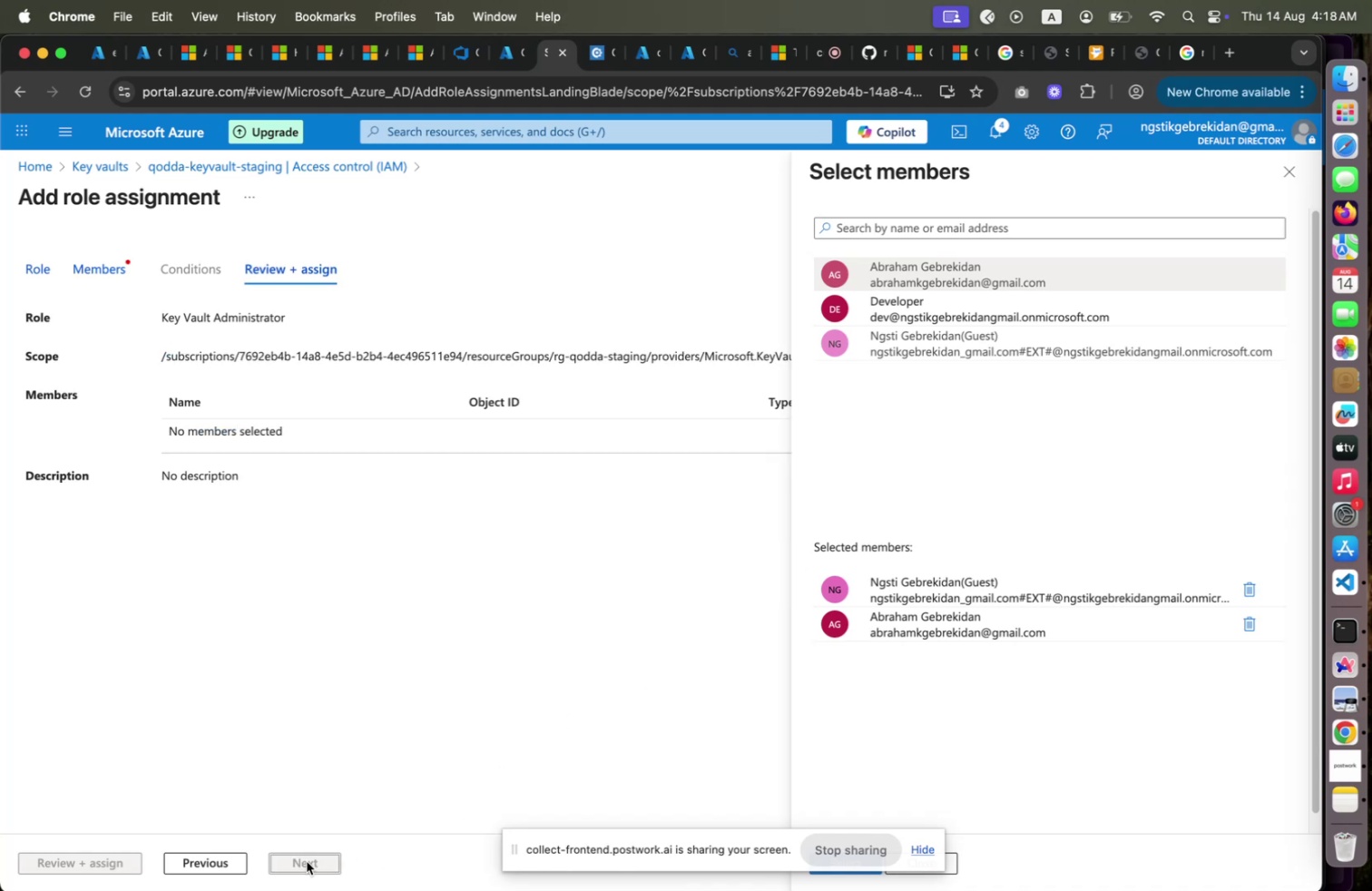 
left_click_drag(start_coordinate=[690, 863], to_coordinate=[622, 761])
 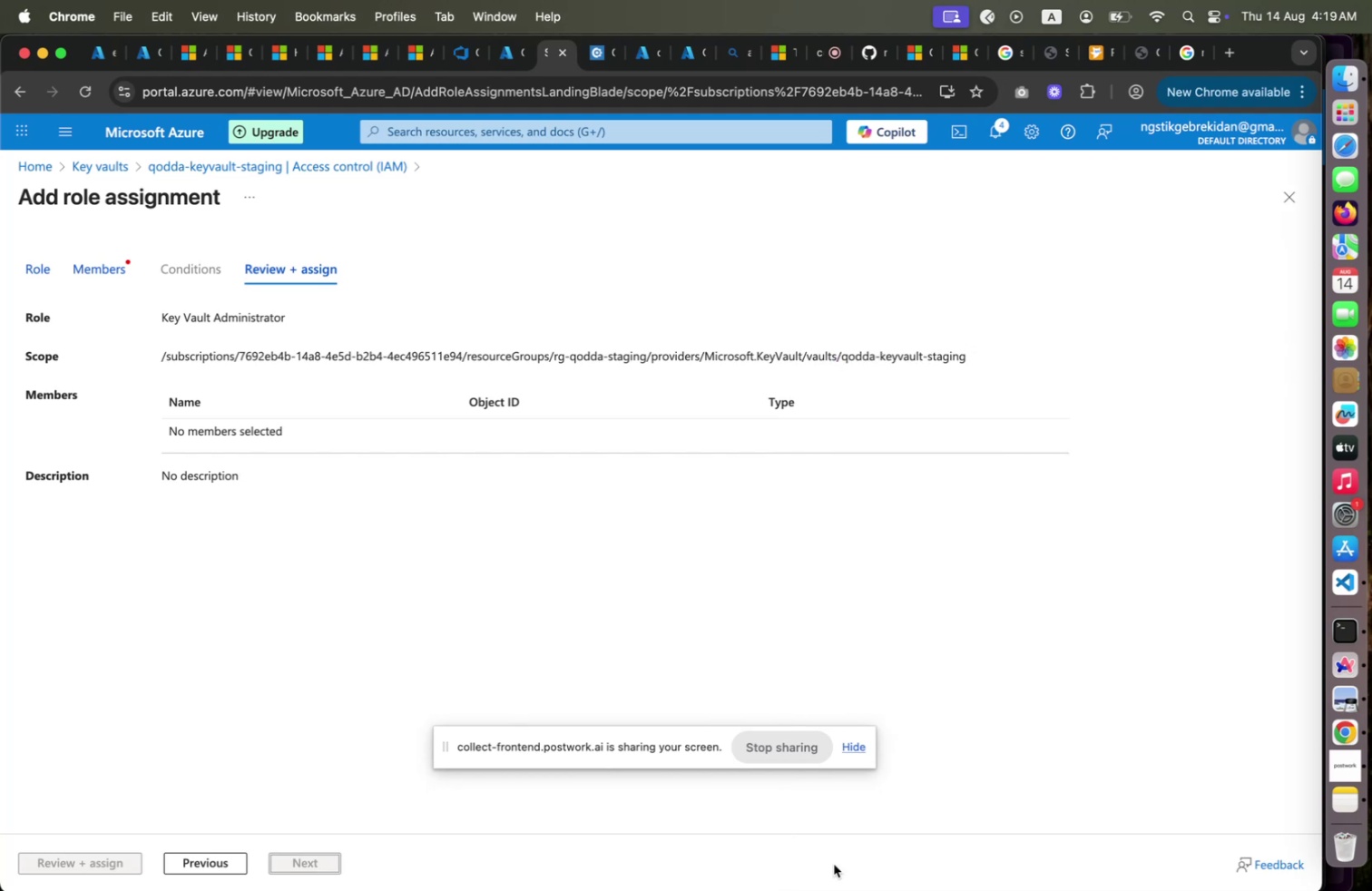 
left_click([834, 863])
 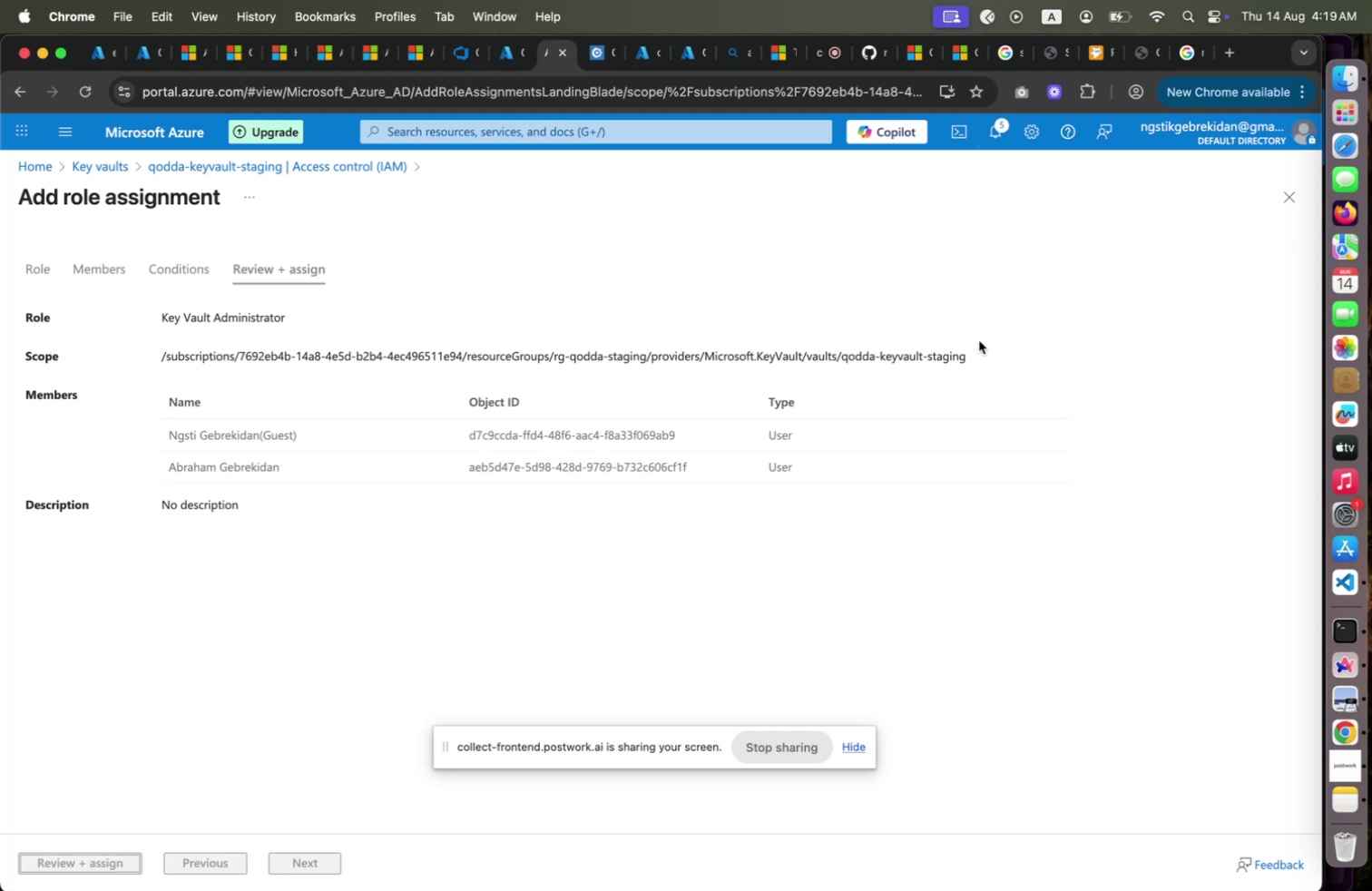 
wait(17.53)
 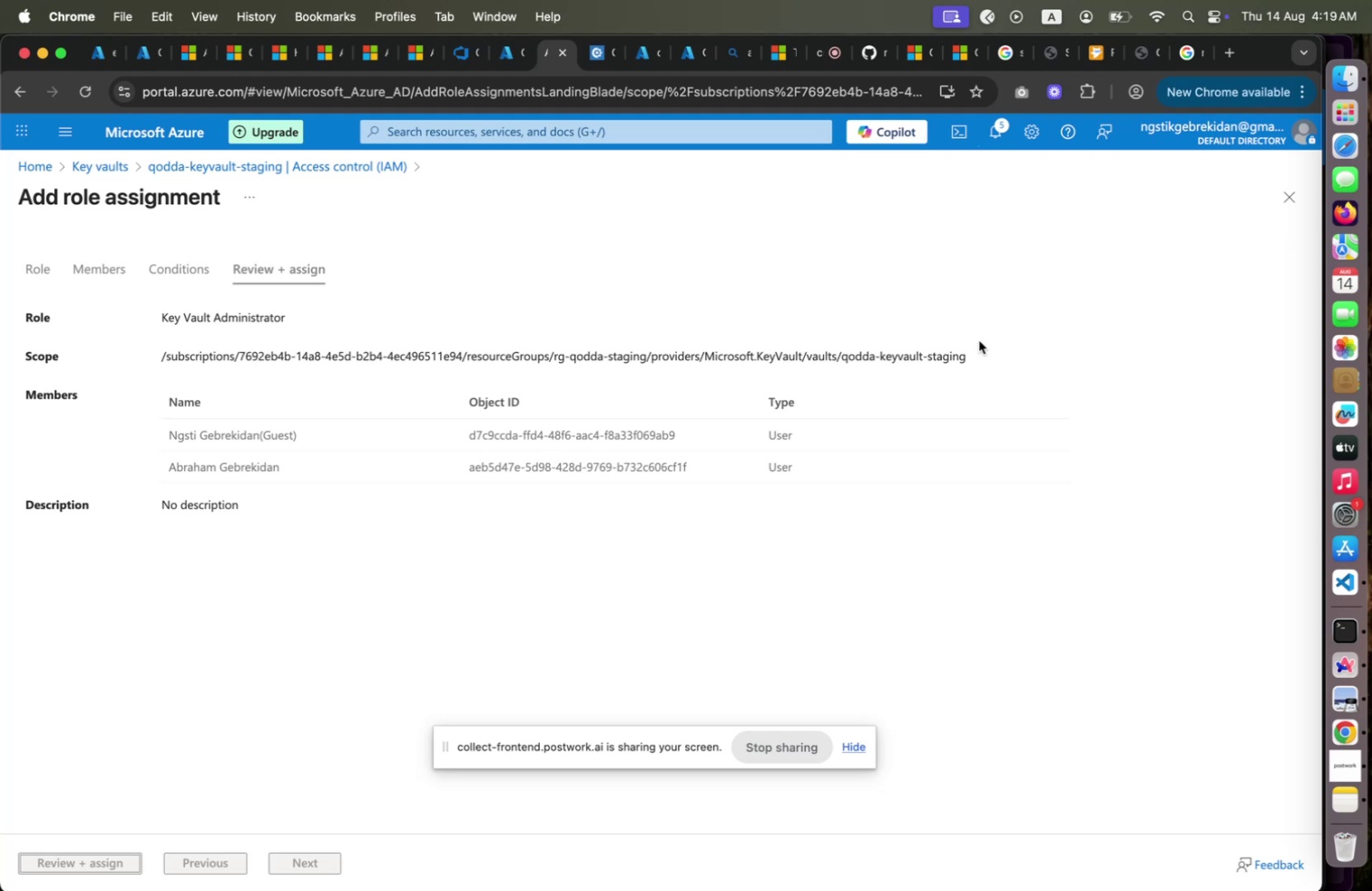 
left_click([403, 569])
 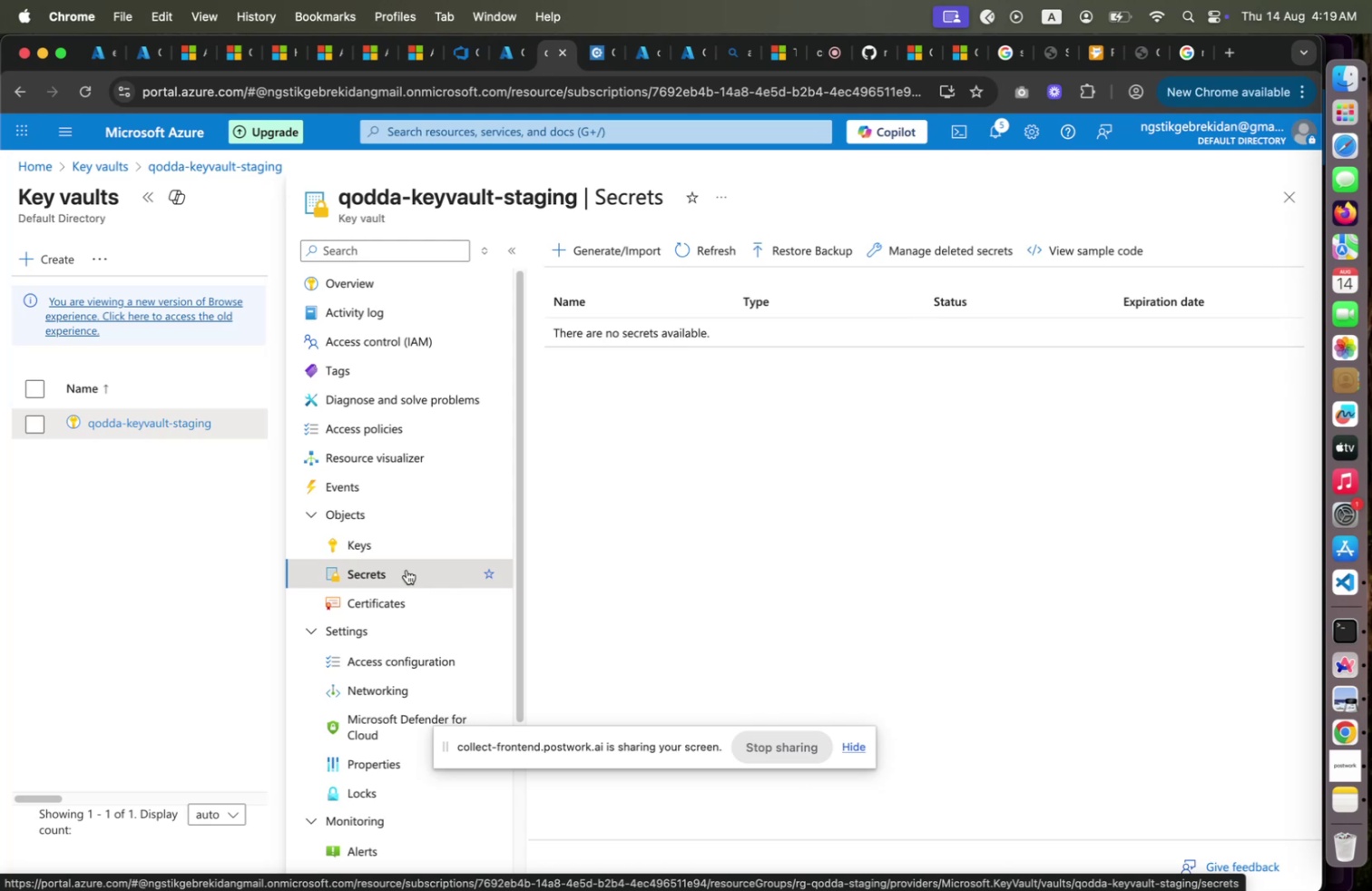 
wait(6.93)
 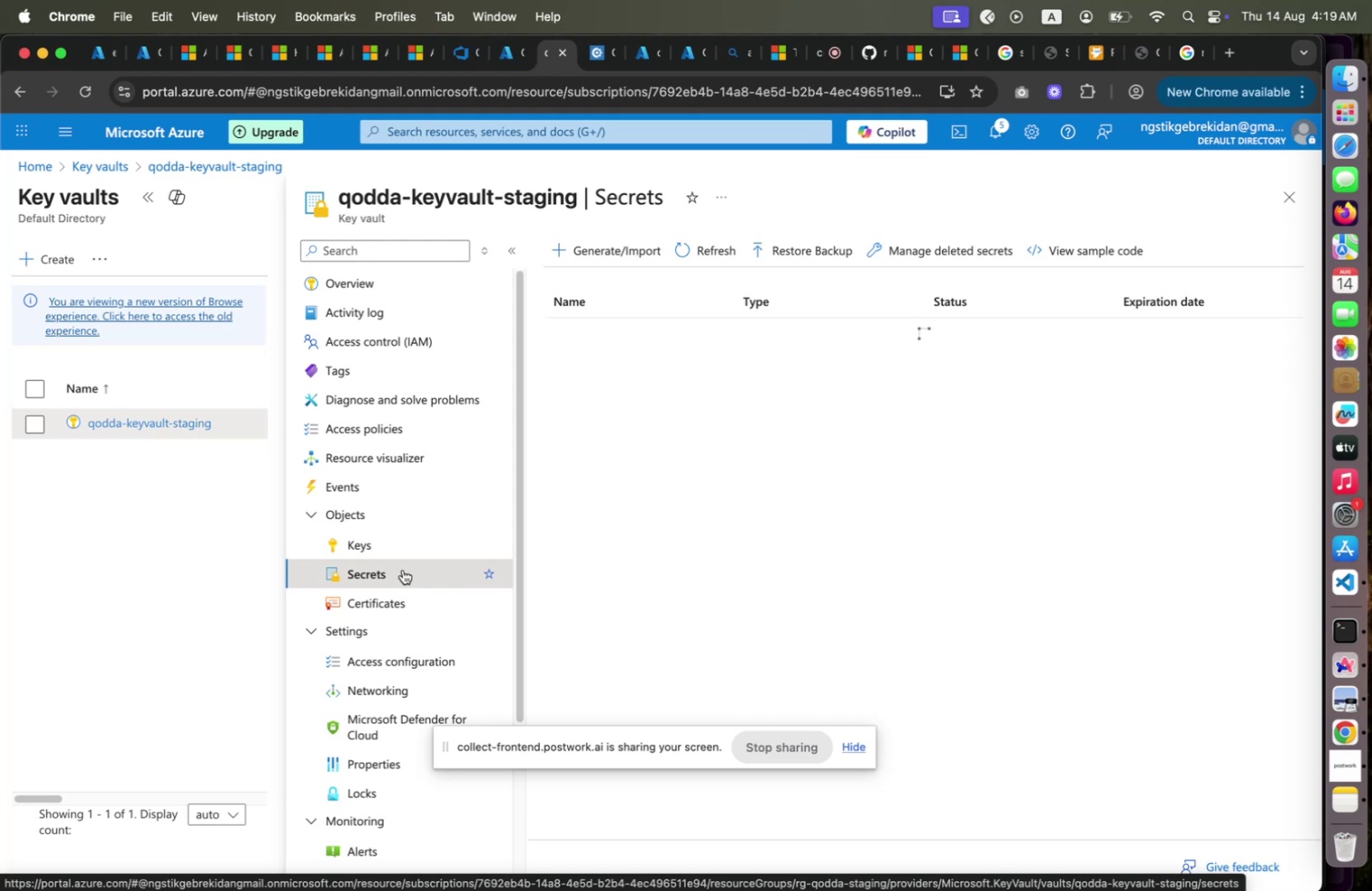 
left_click([632, 259])
 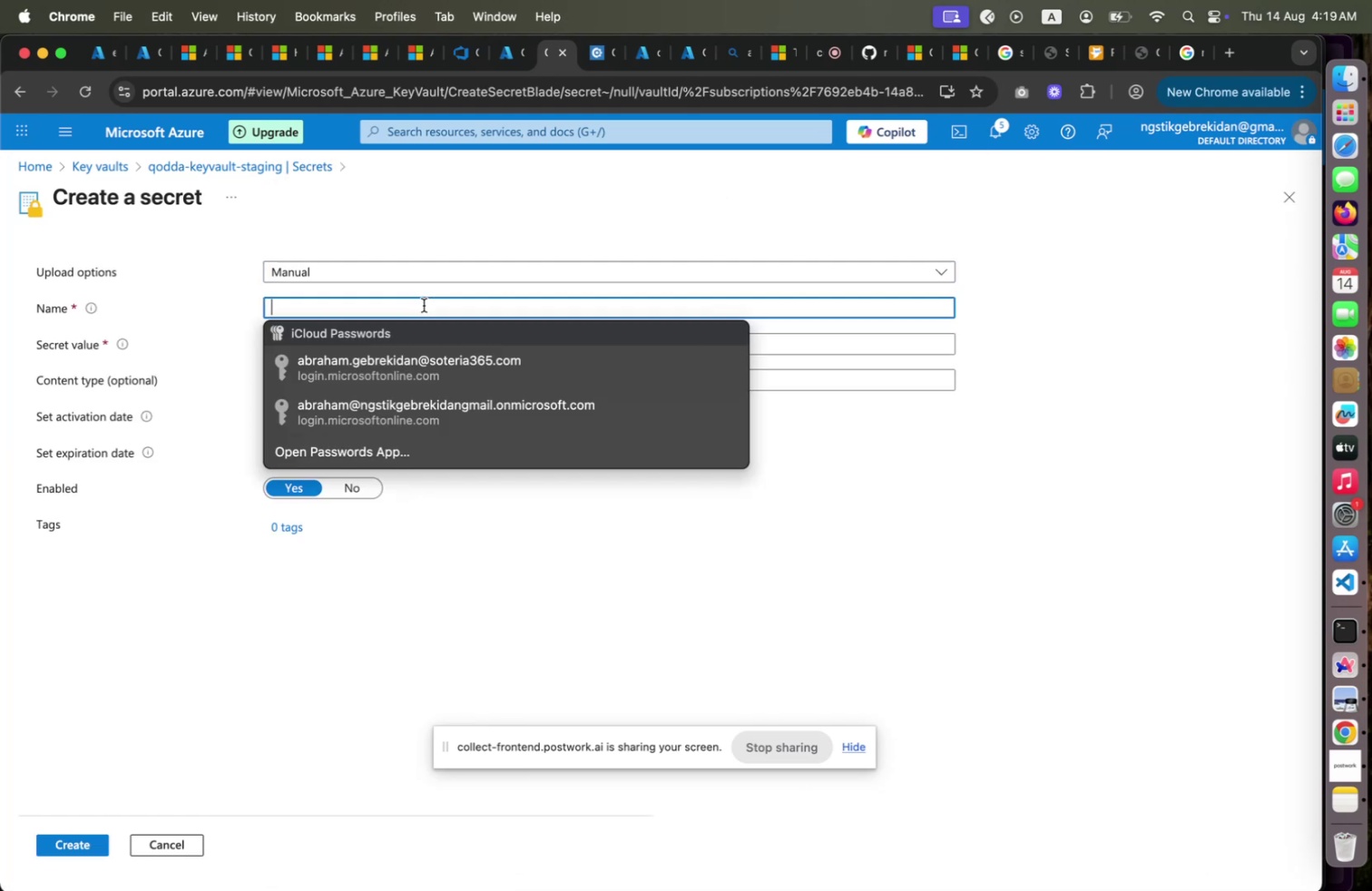 
left_click([424, 305])
 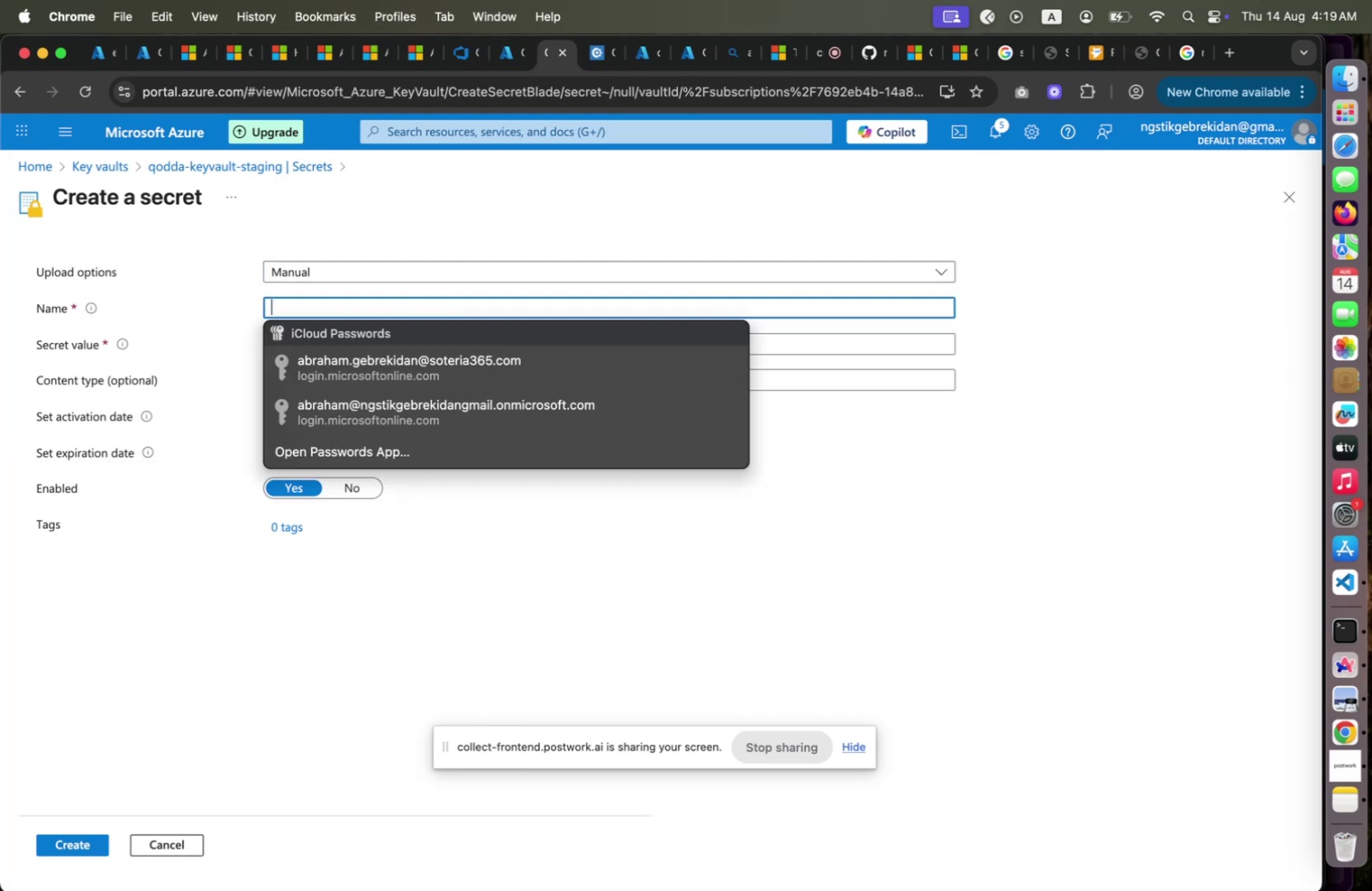 
type(Cuso)
key(Backspace)
type(tomVisionKey)
 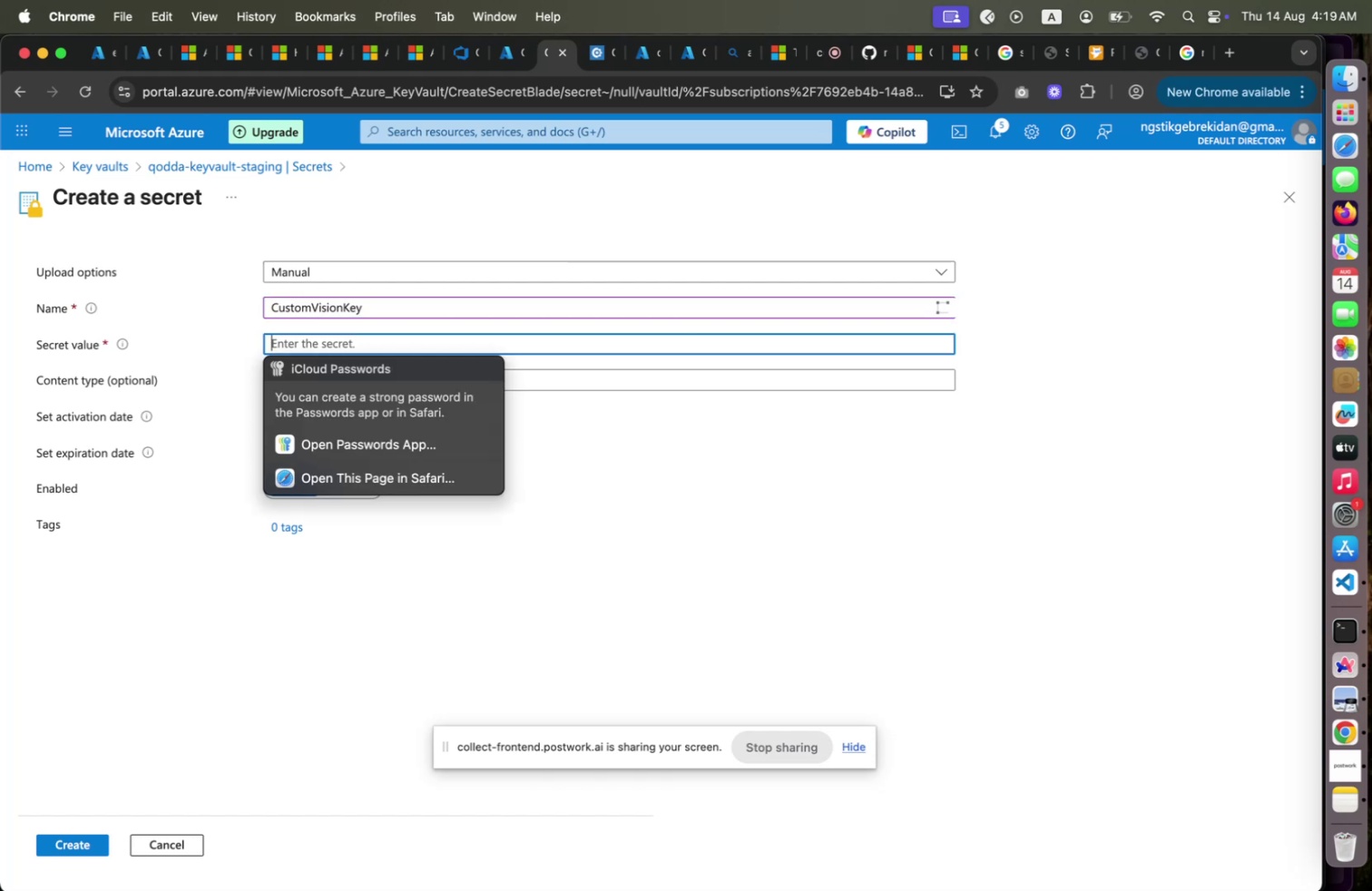 
hold_key(key=Tab, duration=23.28)
 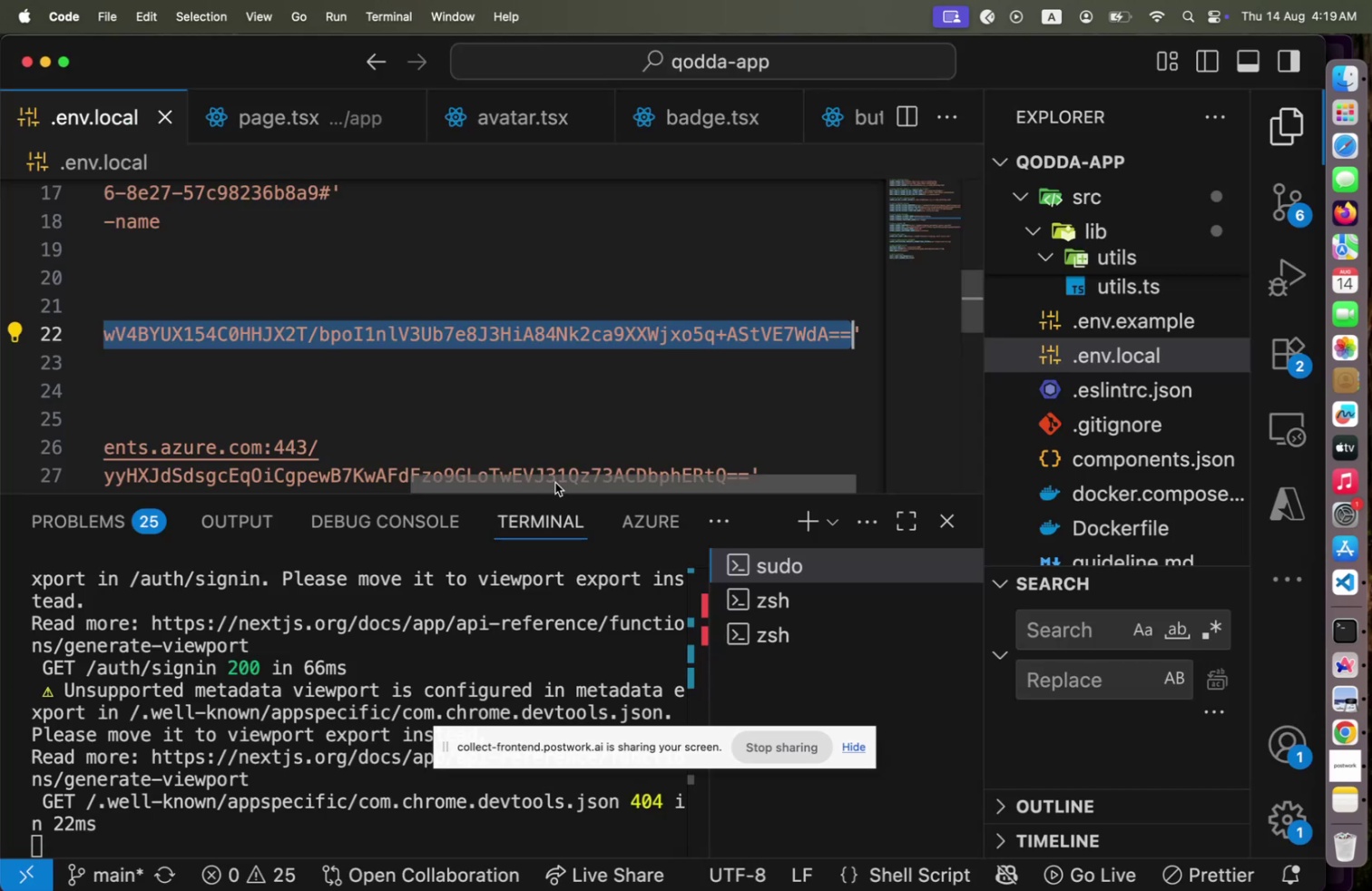 
hold_key(key=CommandLeft, duration=0.3)
 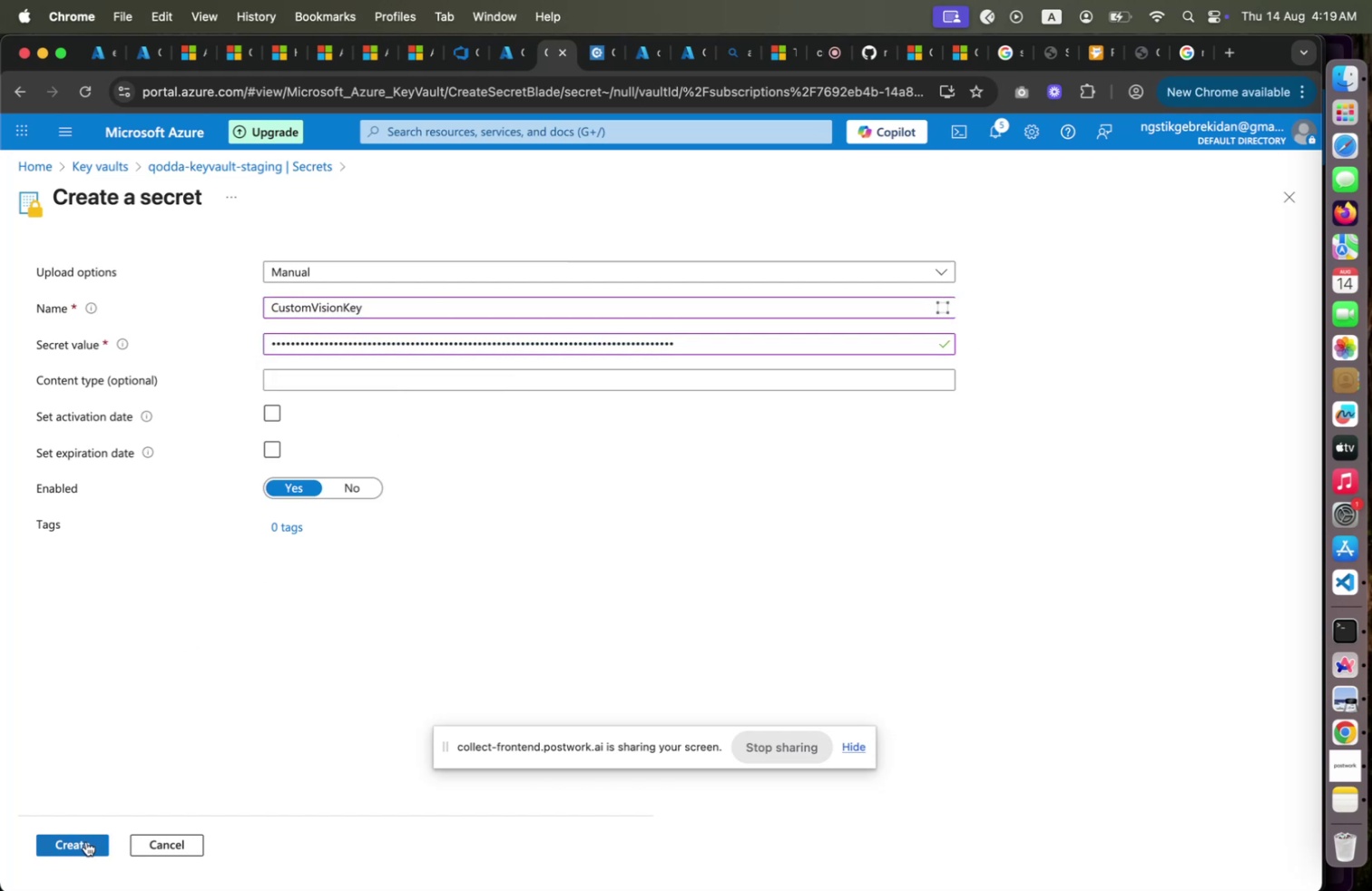 
double_click([86, 841])
 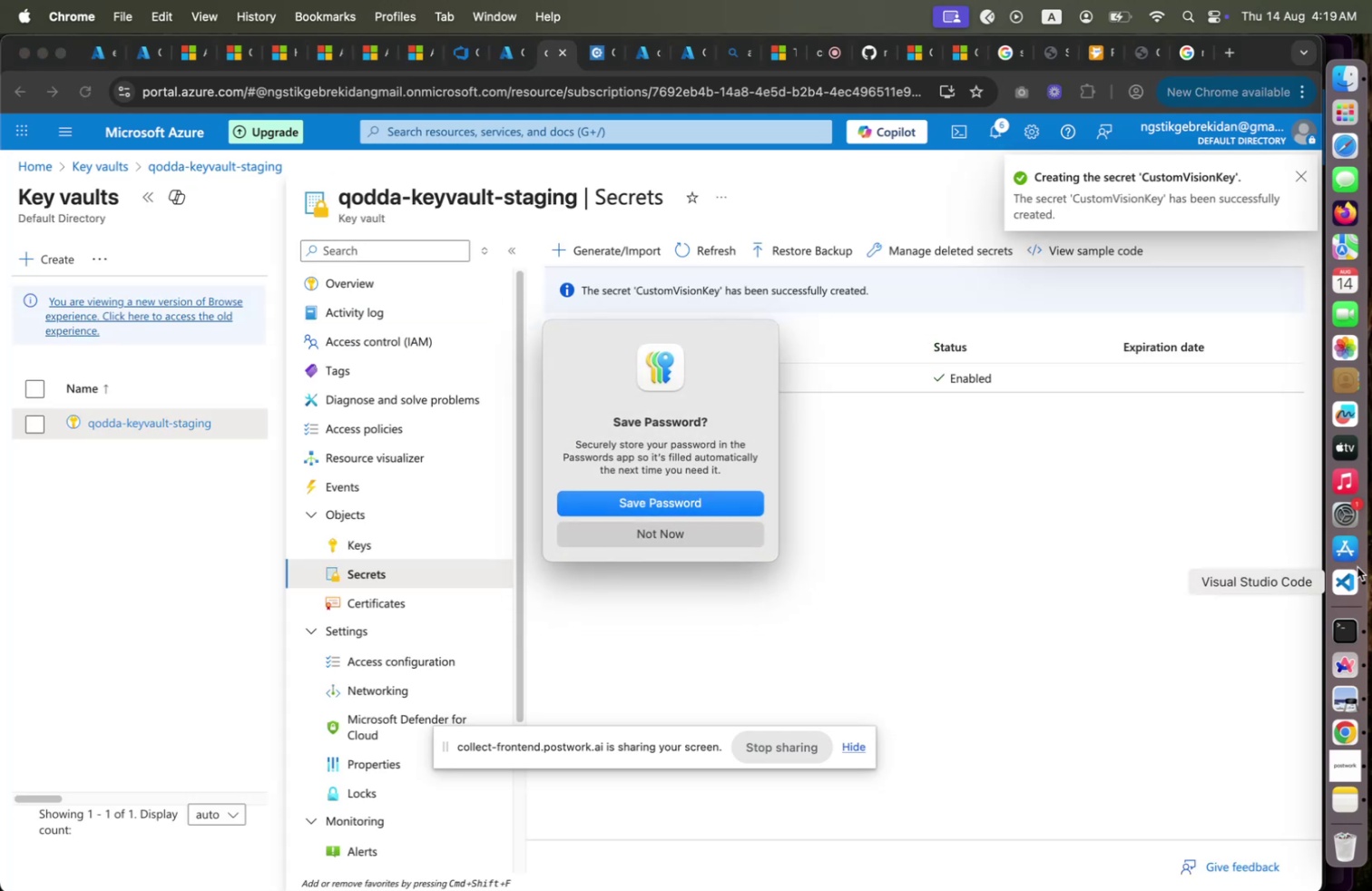 
left_click([715, 541])
 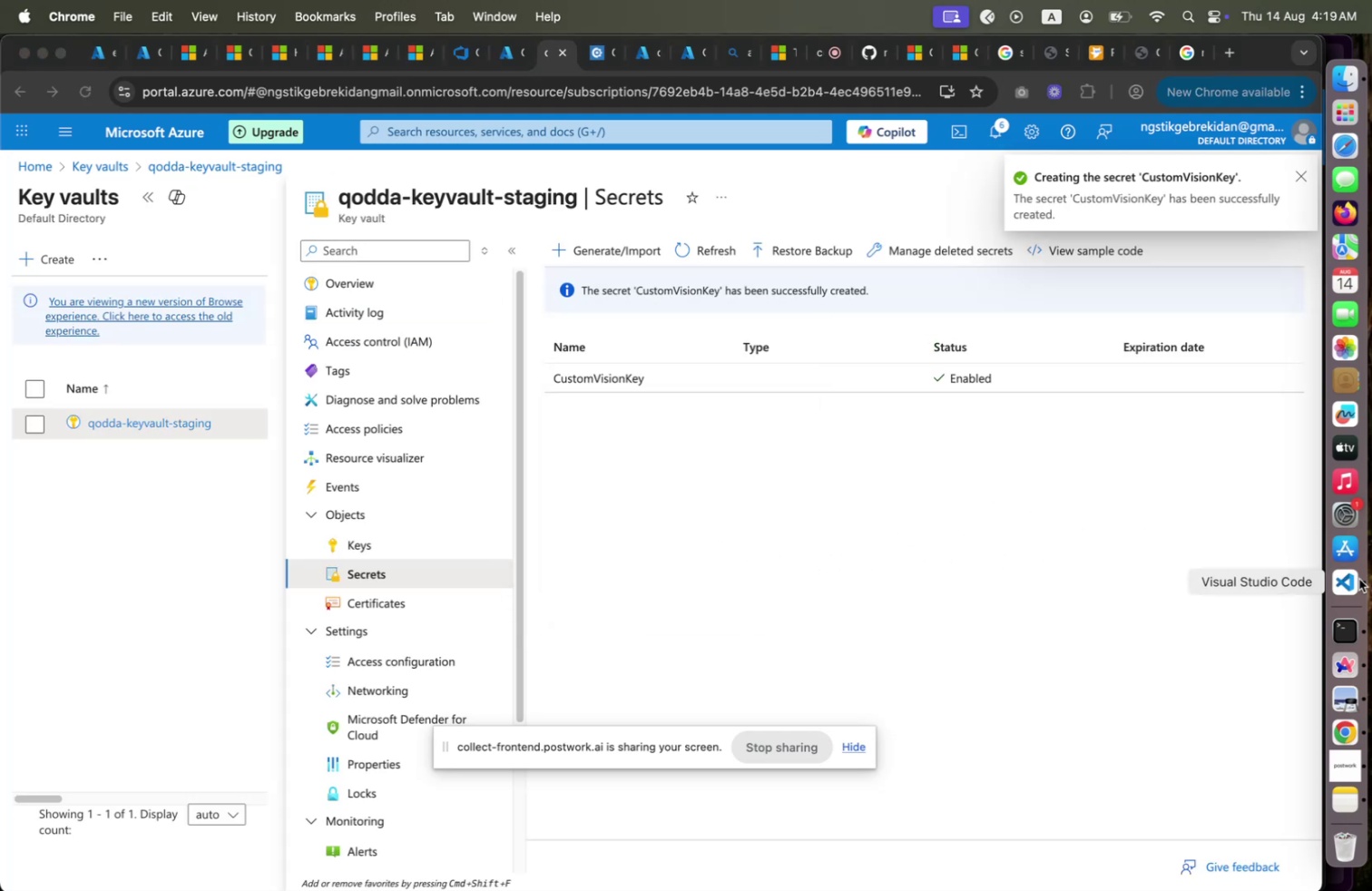 
left_click([1359, 578])
 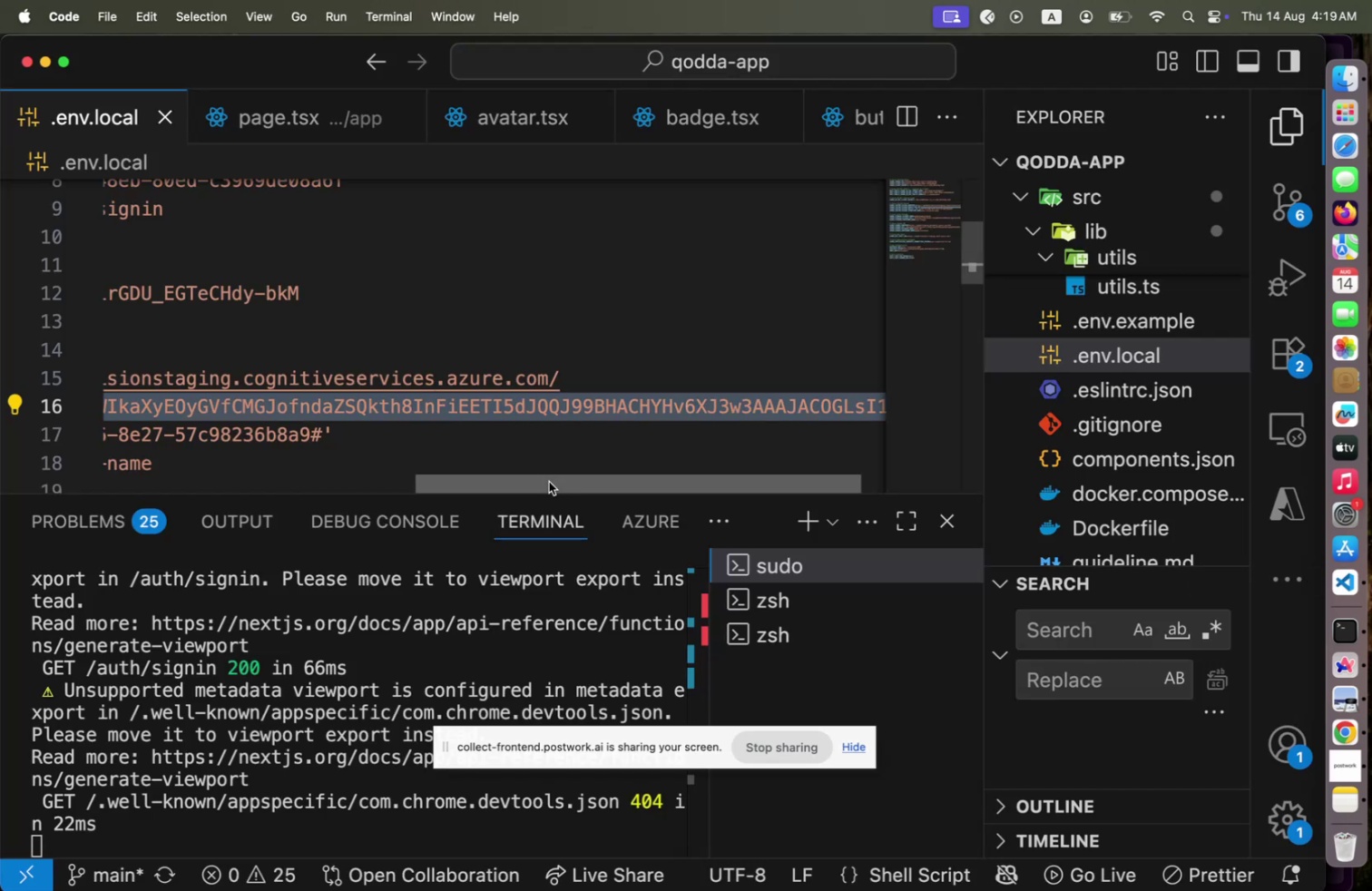 
left_click_drag(start_coordinate=[552, 481], to_coordinate=[188, 461])
 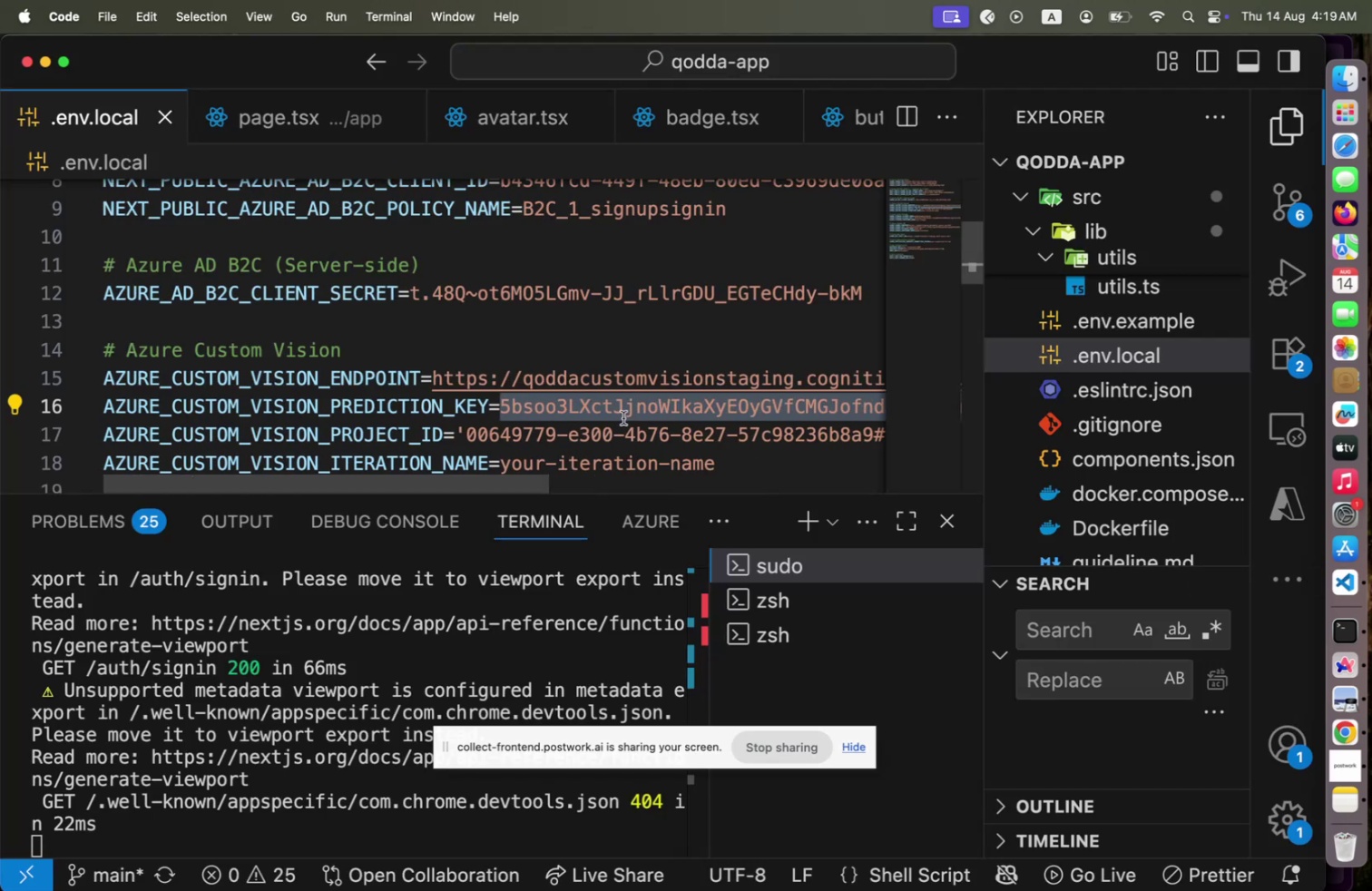 
scroll: coordinate [623, 417], scroll_direction: down, amount: 3.0
 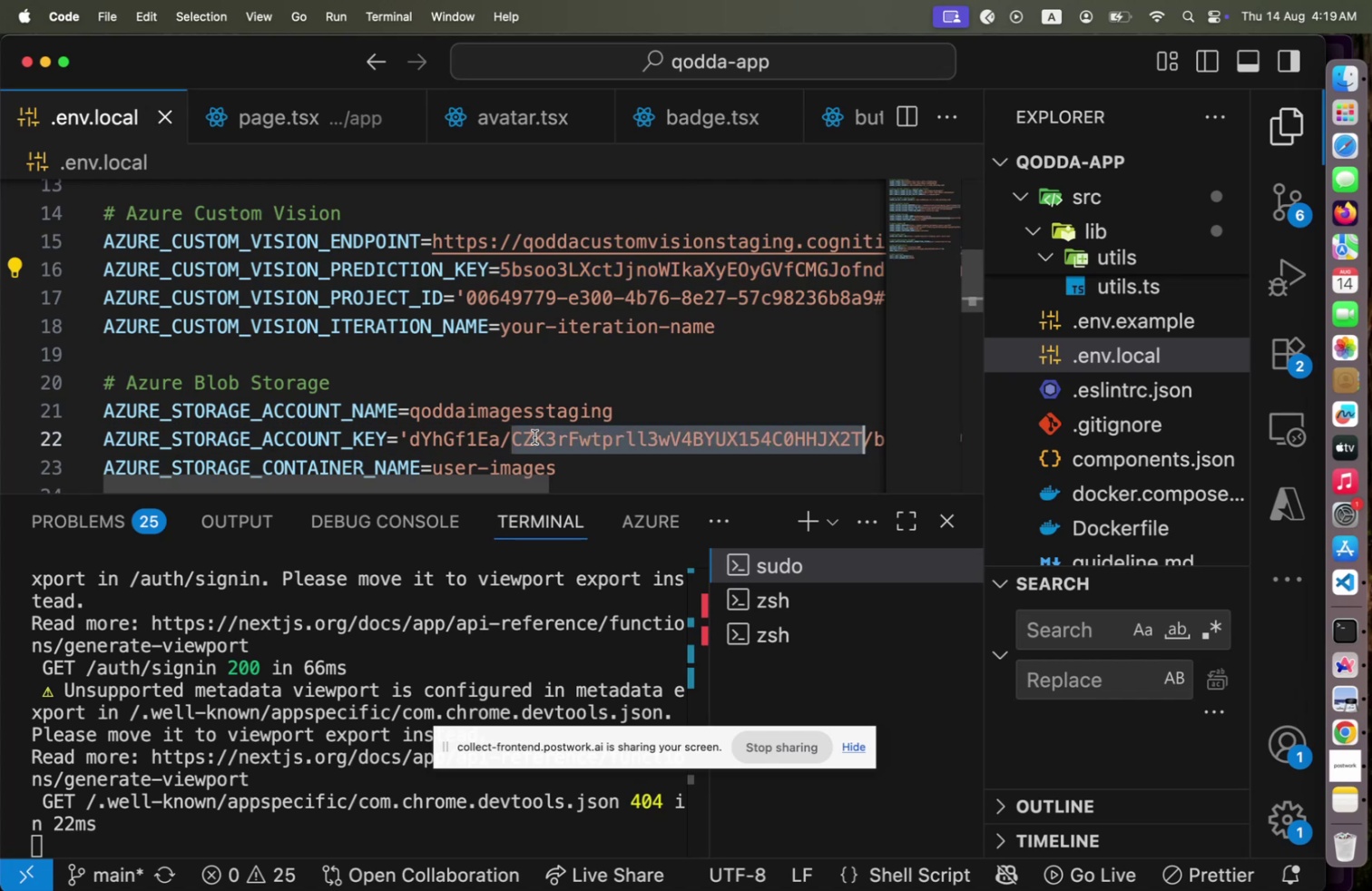 
double_click([534, 436])
 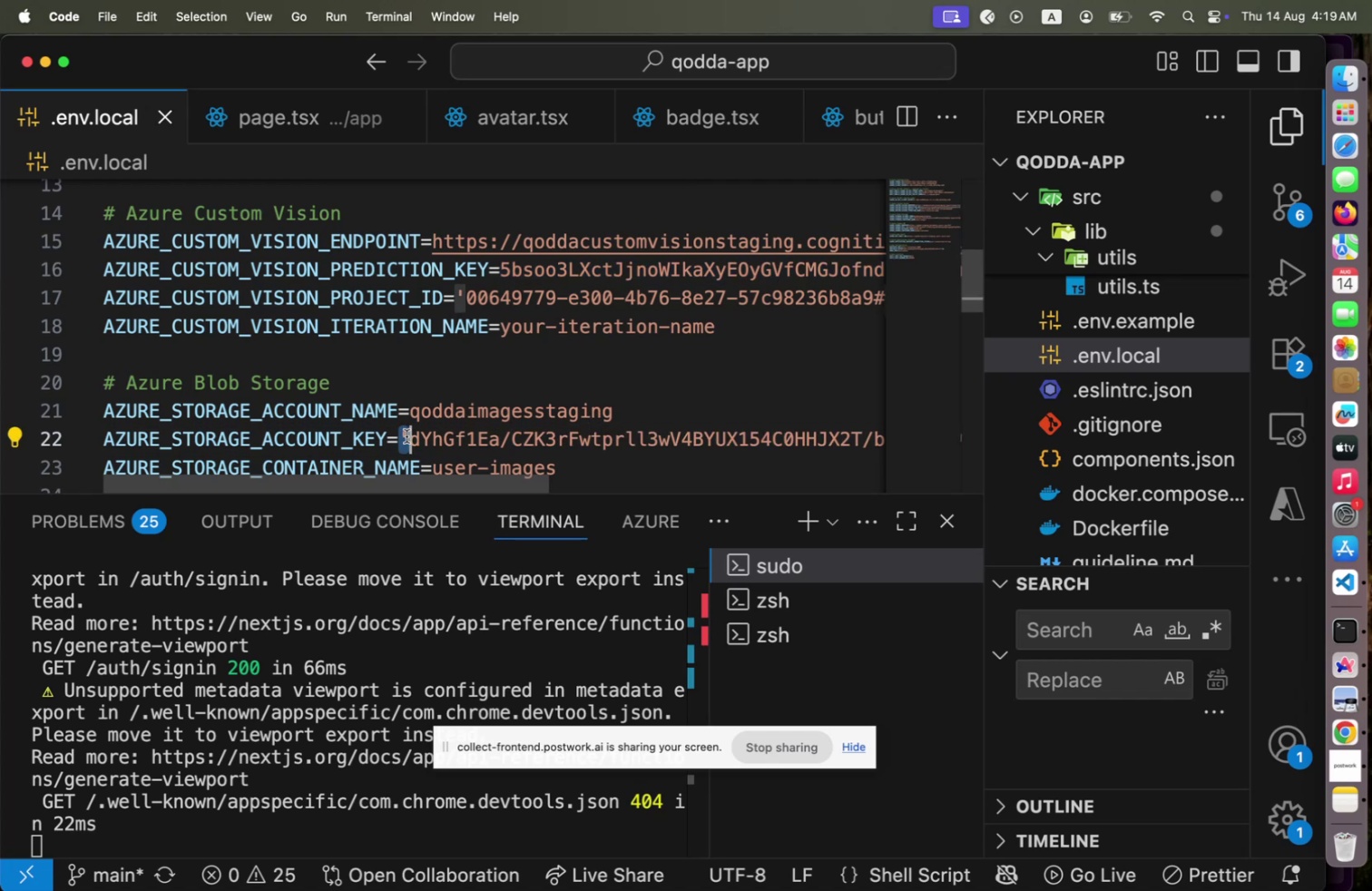 
left_click_drag(start_coordinate=[402, 437], to_coordinate=[407, 436])
 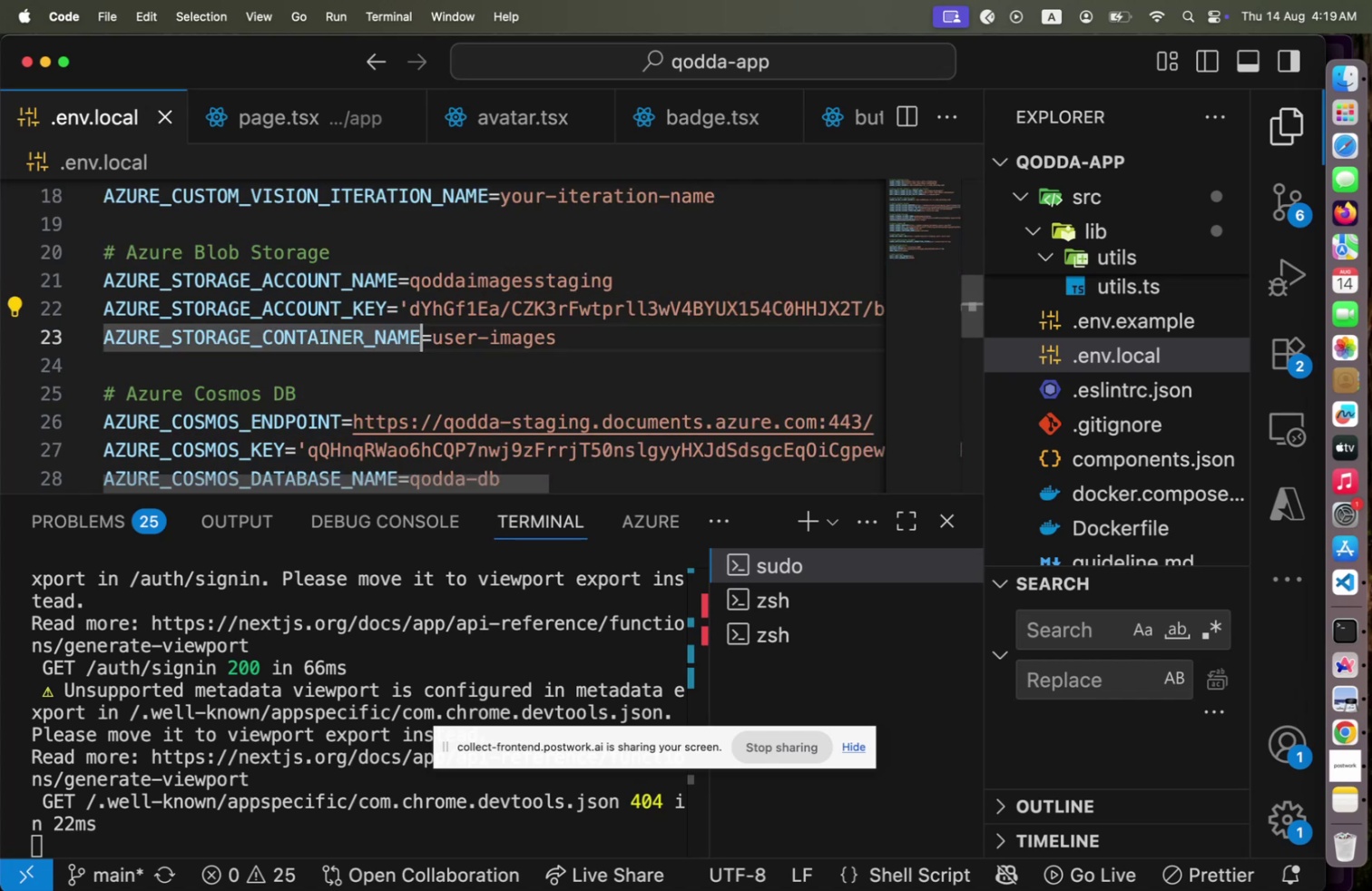 
key(ArrowDown)
 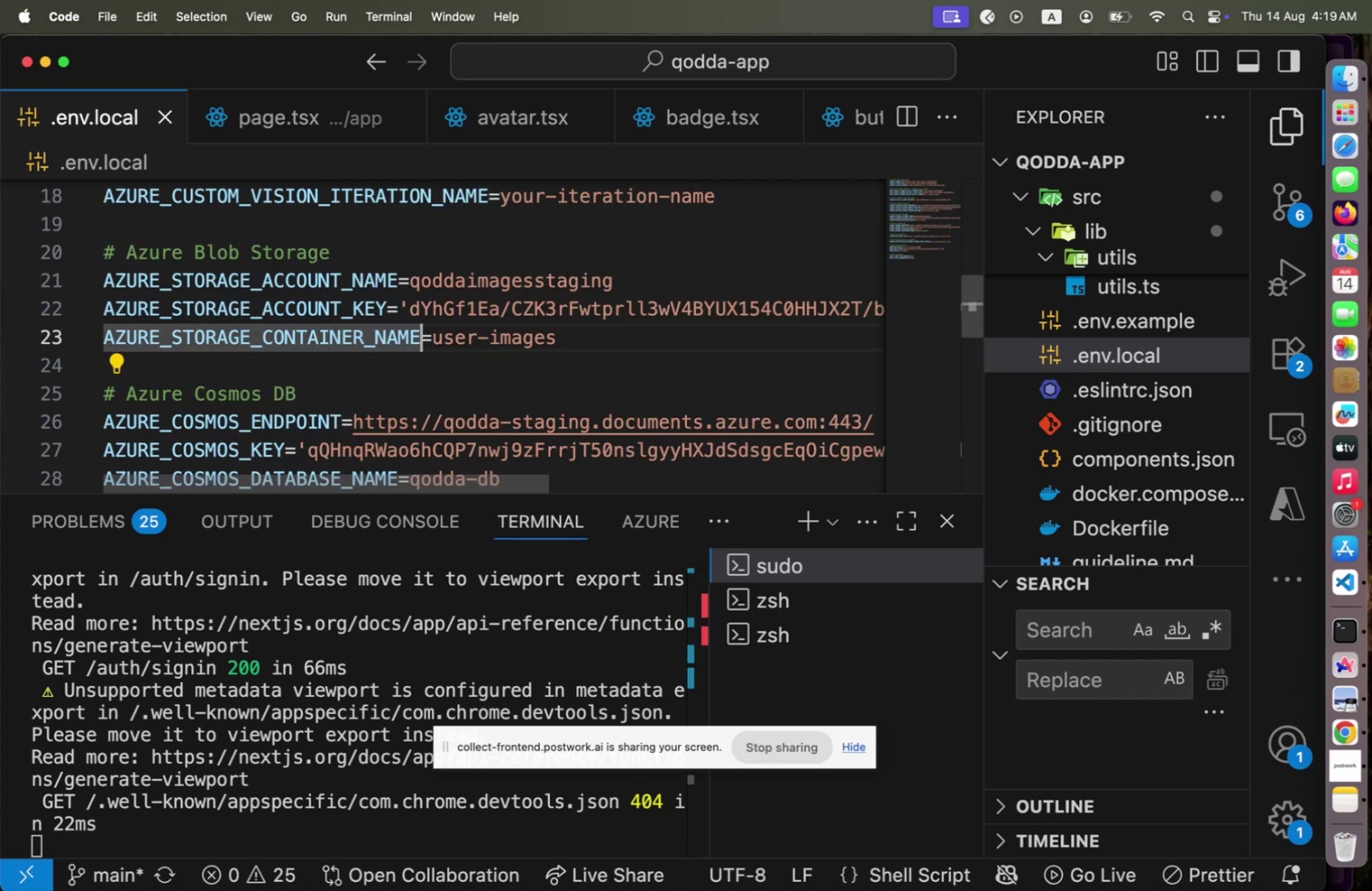 
key(ArrowRight)
 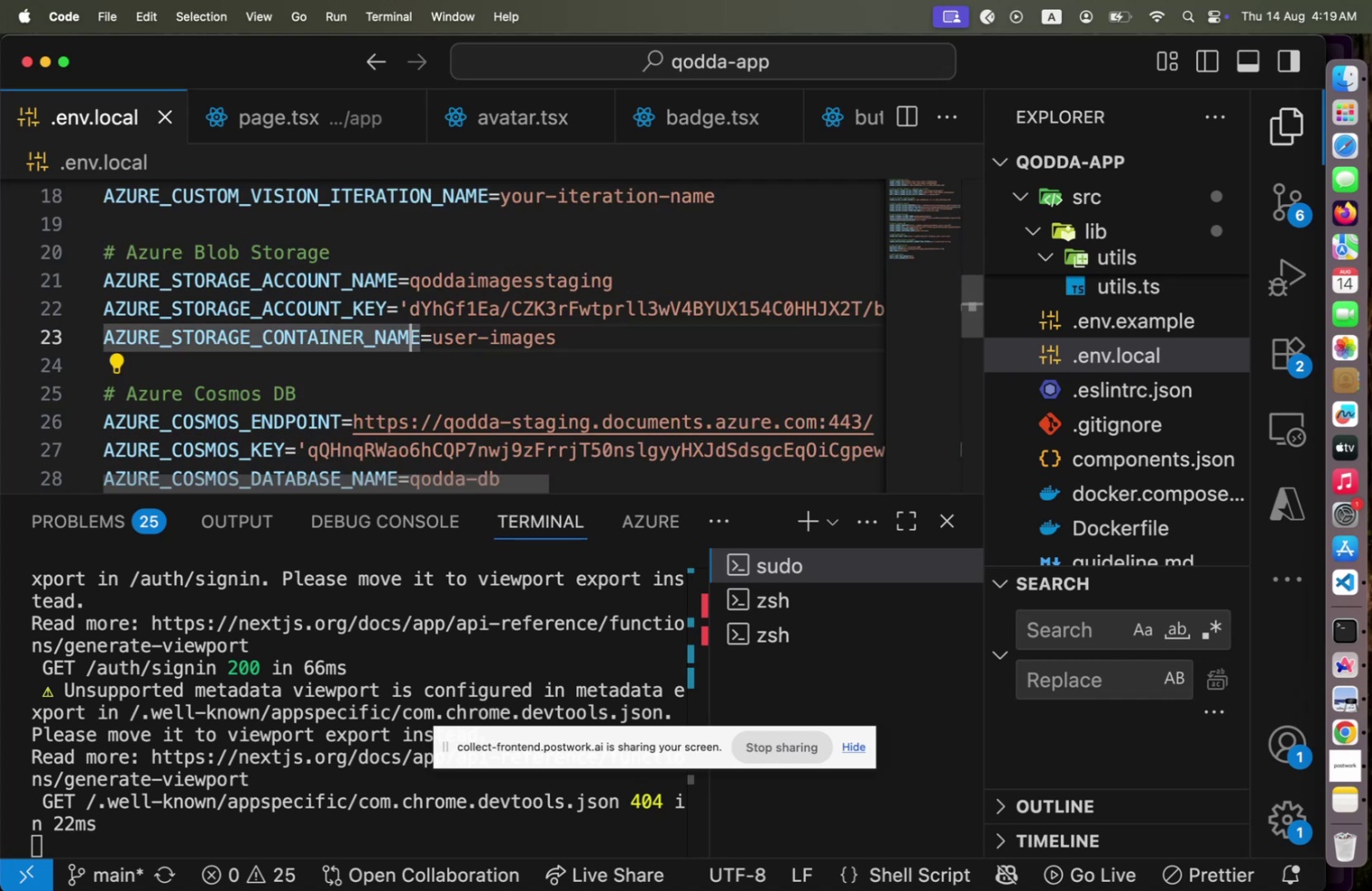 
key(ArrowLeft)
 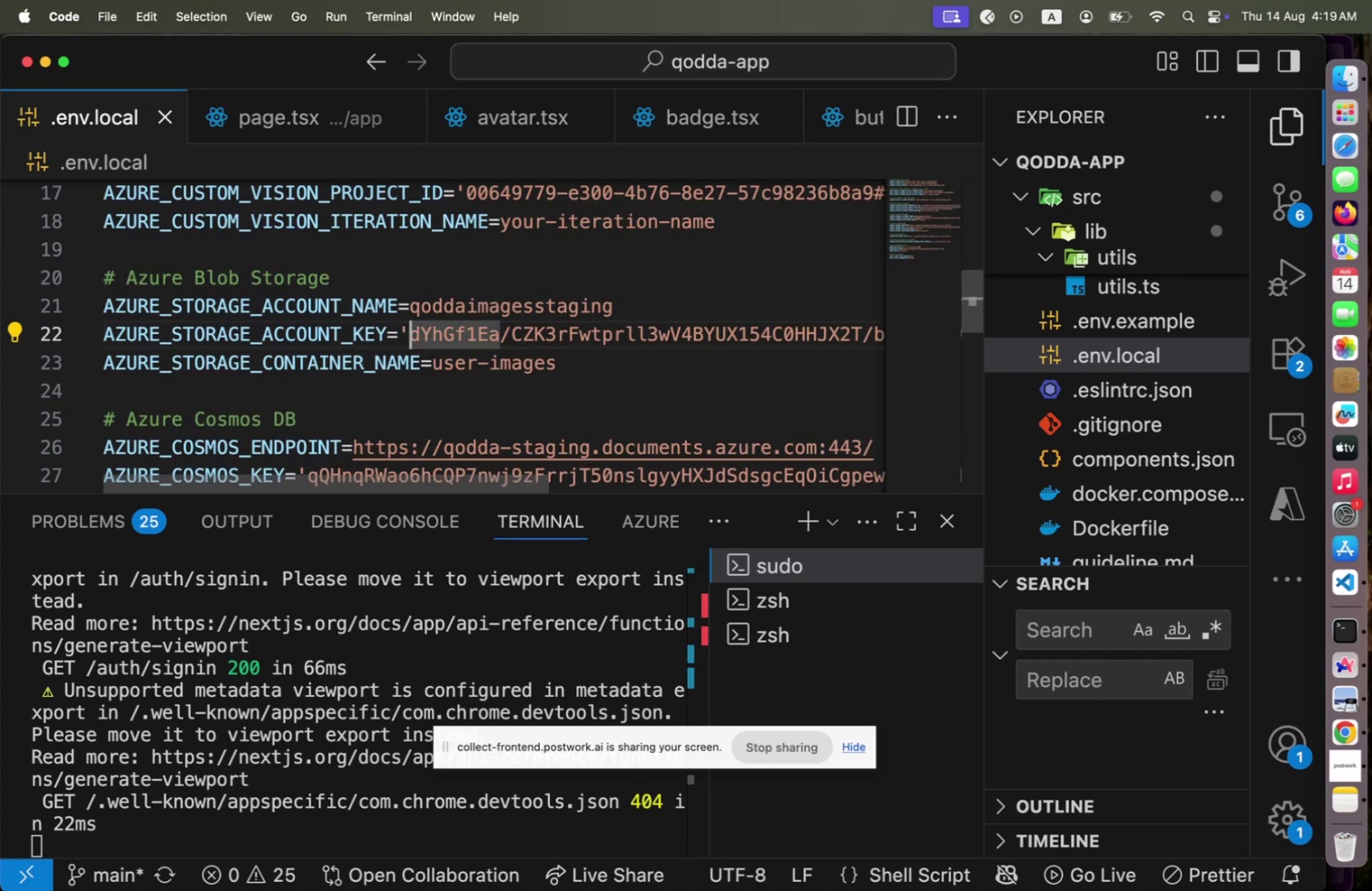 
key(ArrowUp)
 